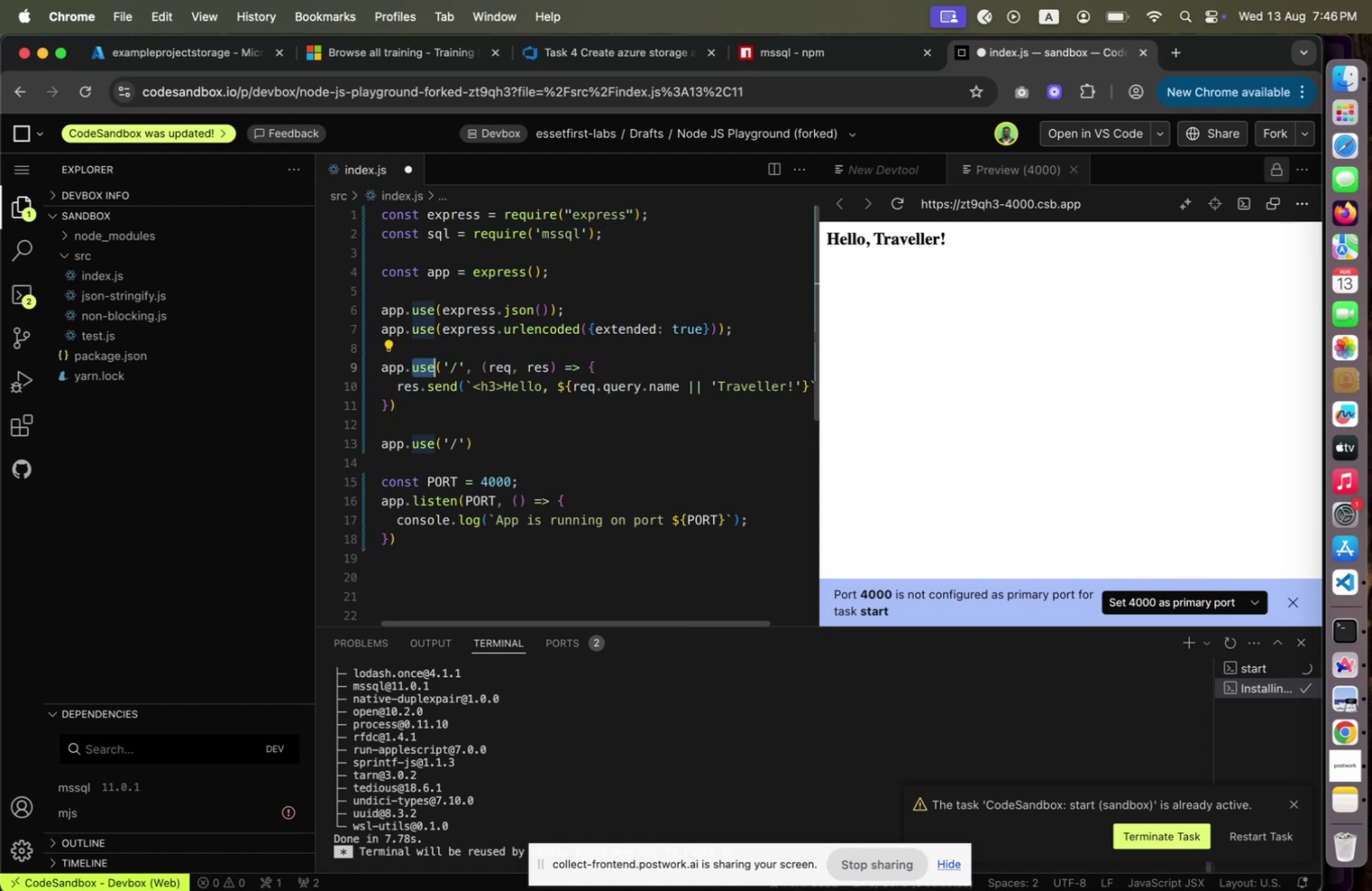 
type(get)
 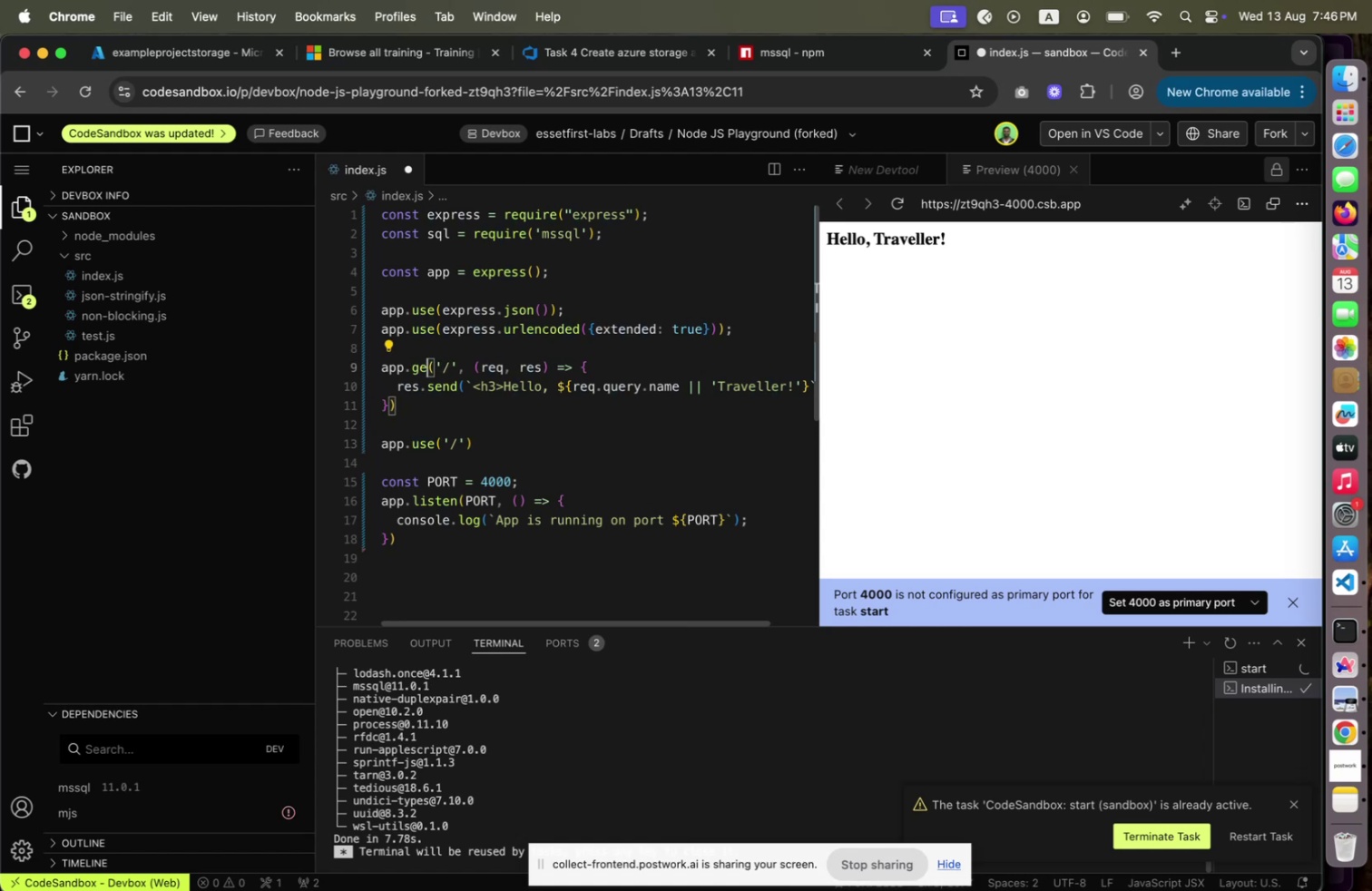 
key(ArrowRight)
 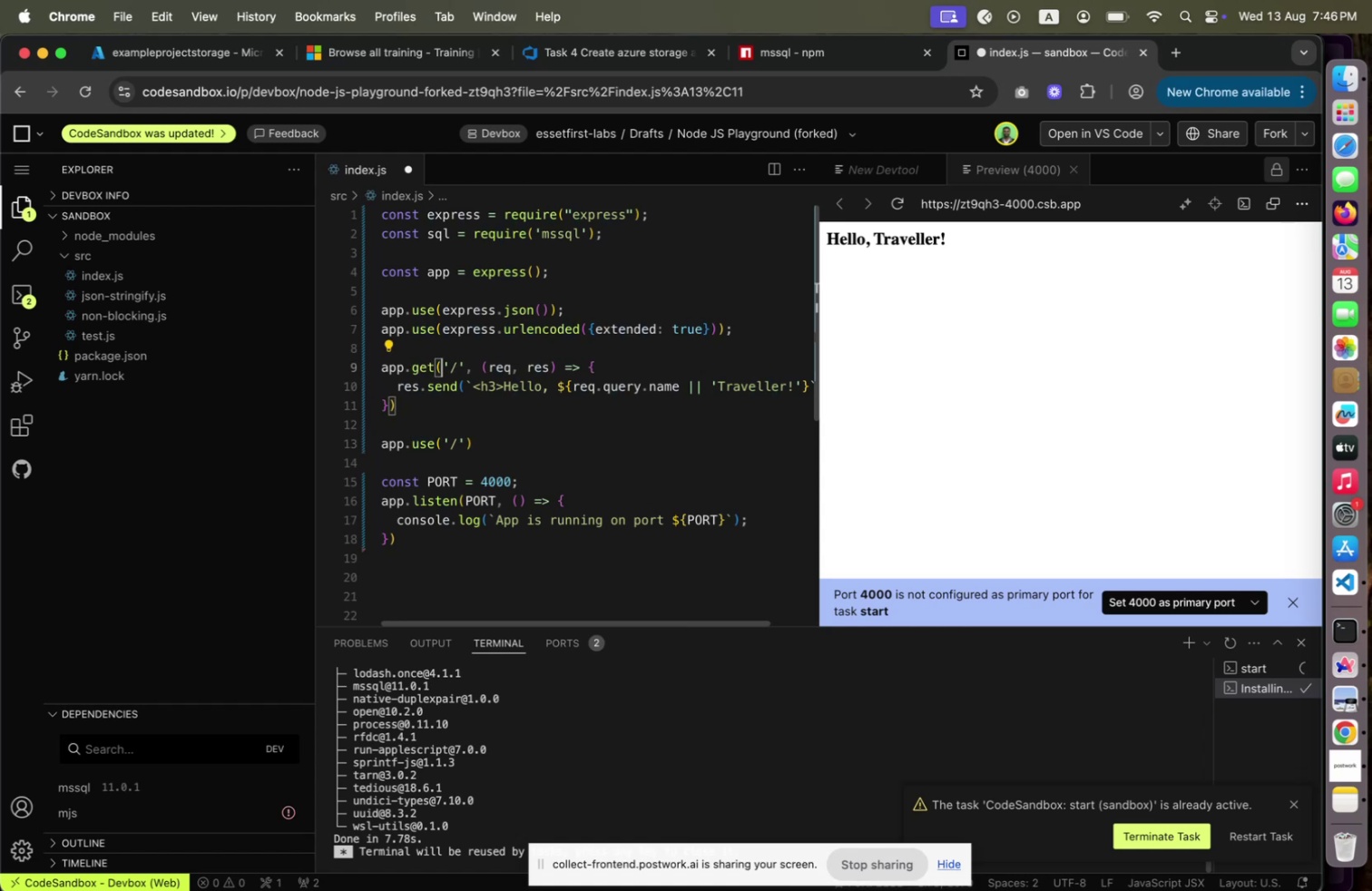 
key(ArrowDown)
 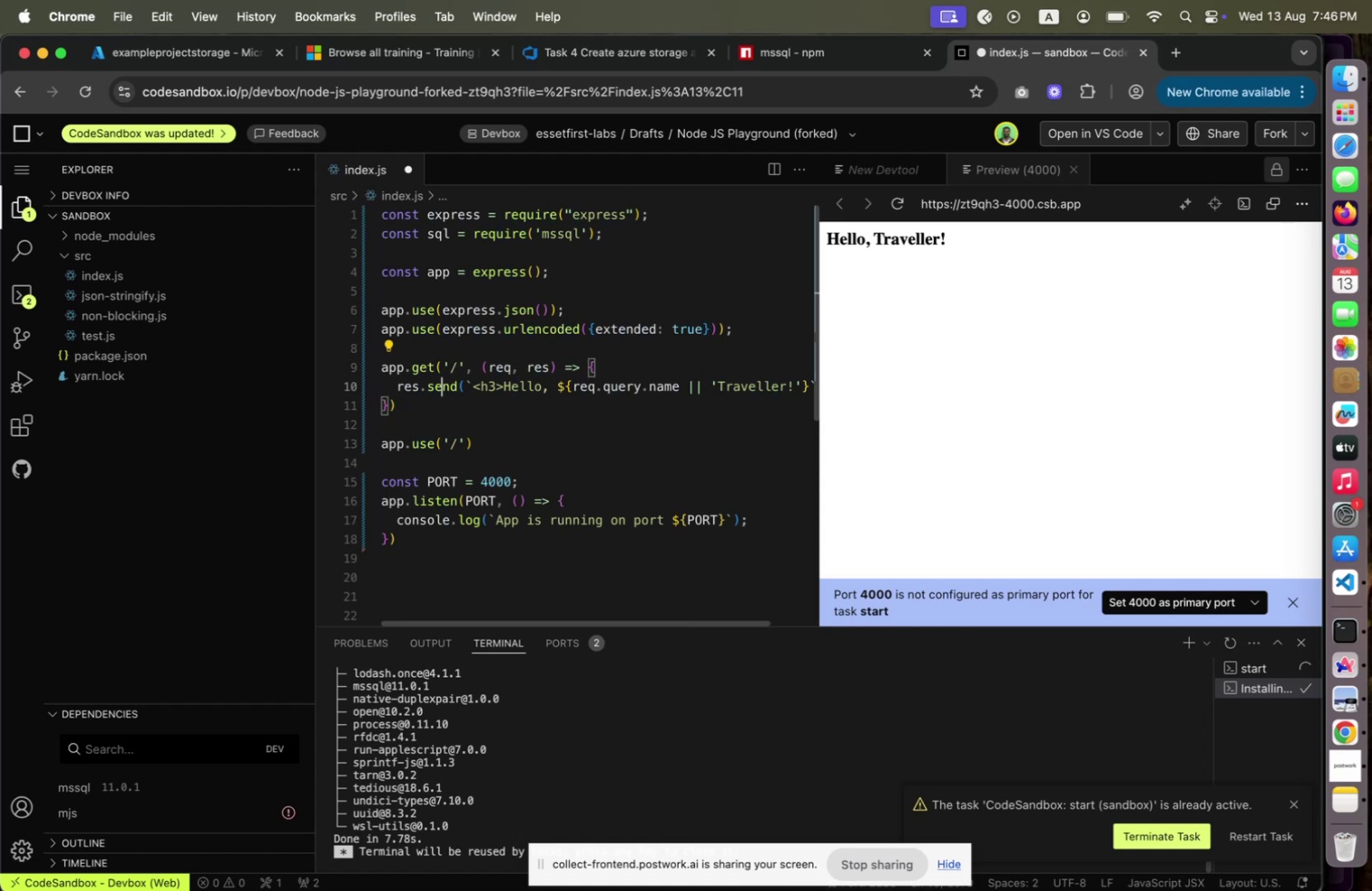 
key(ArrowDown)
 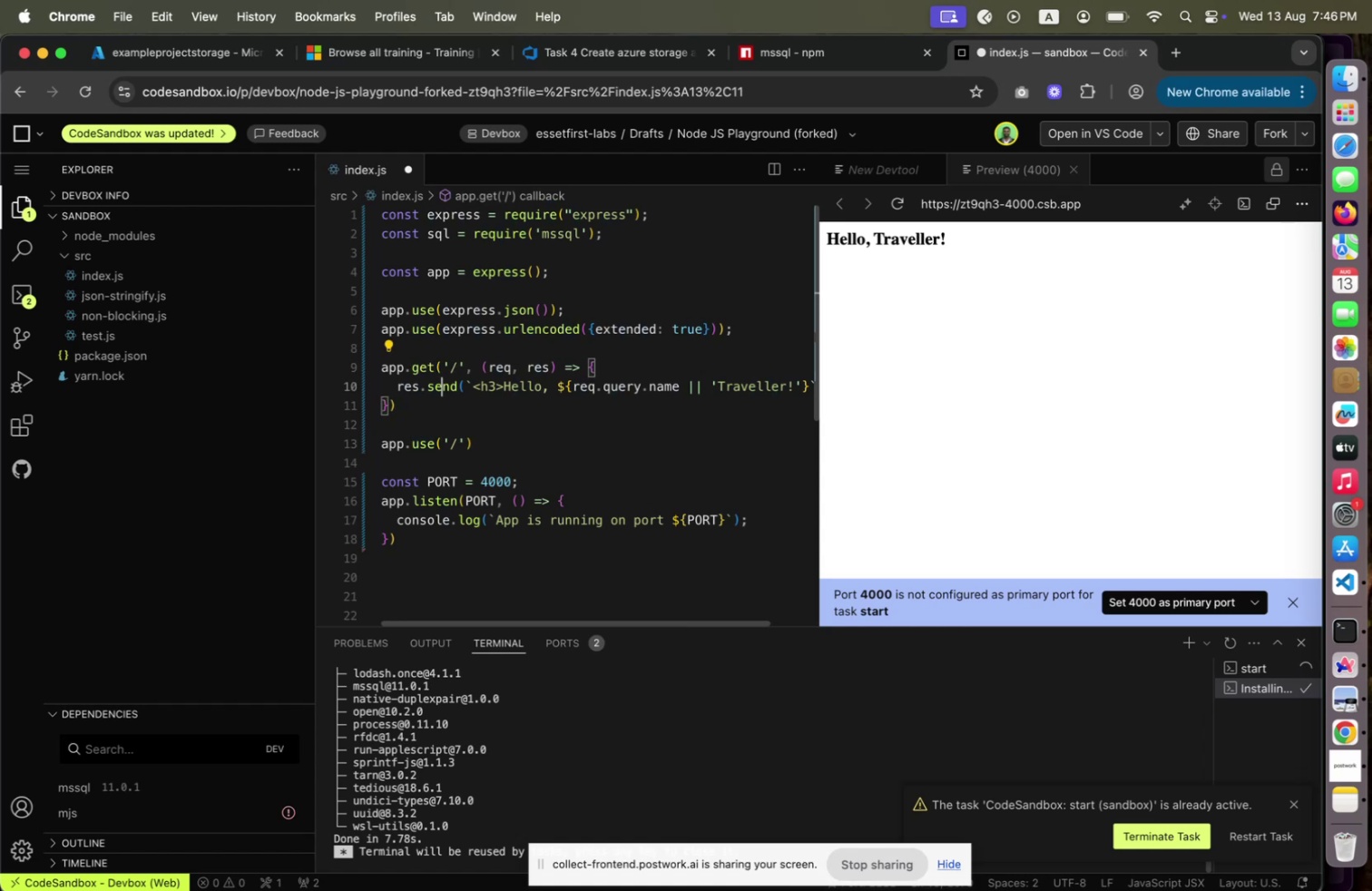 
key(ArrowDown)
 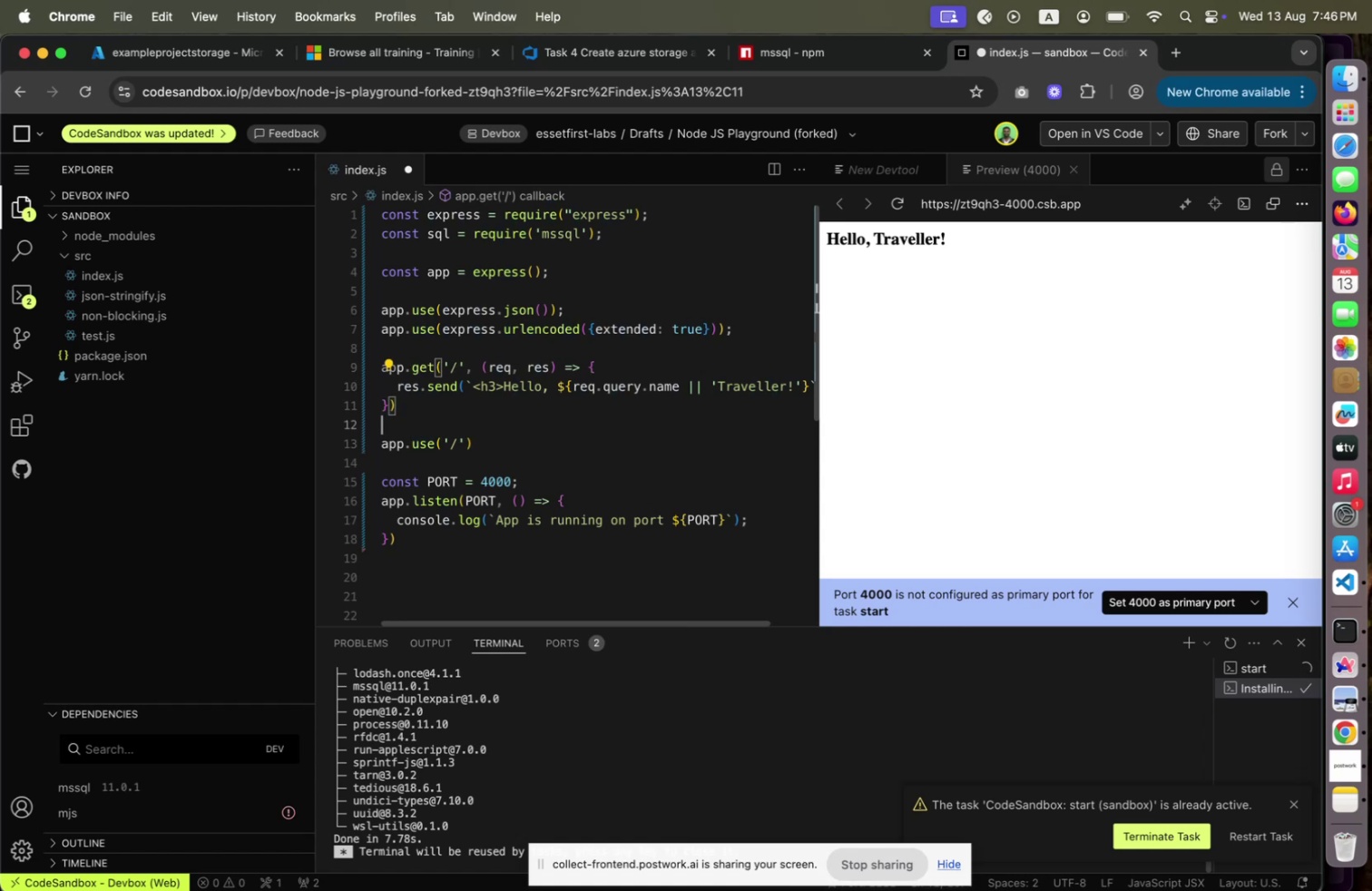 
key(ArrowDown)
 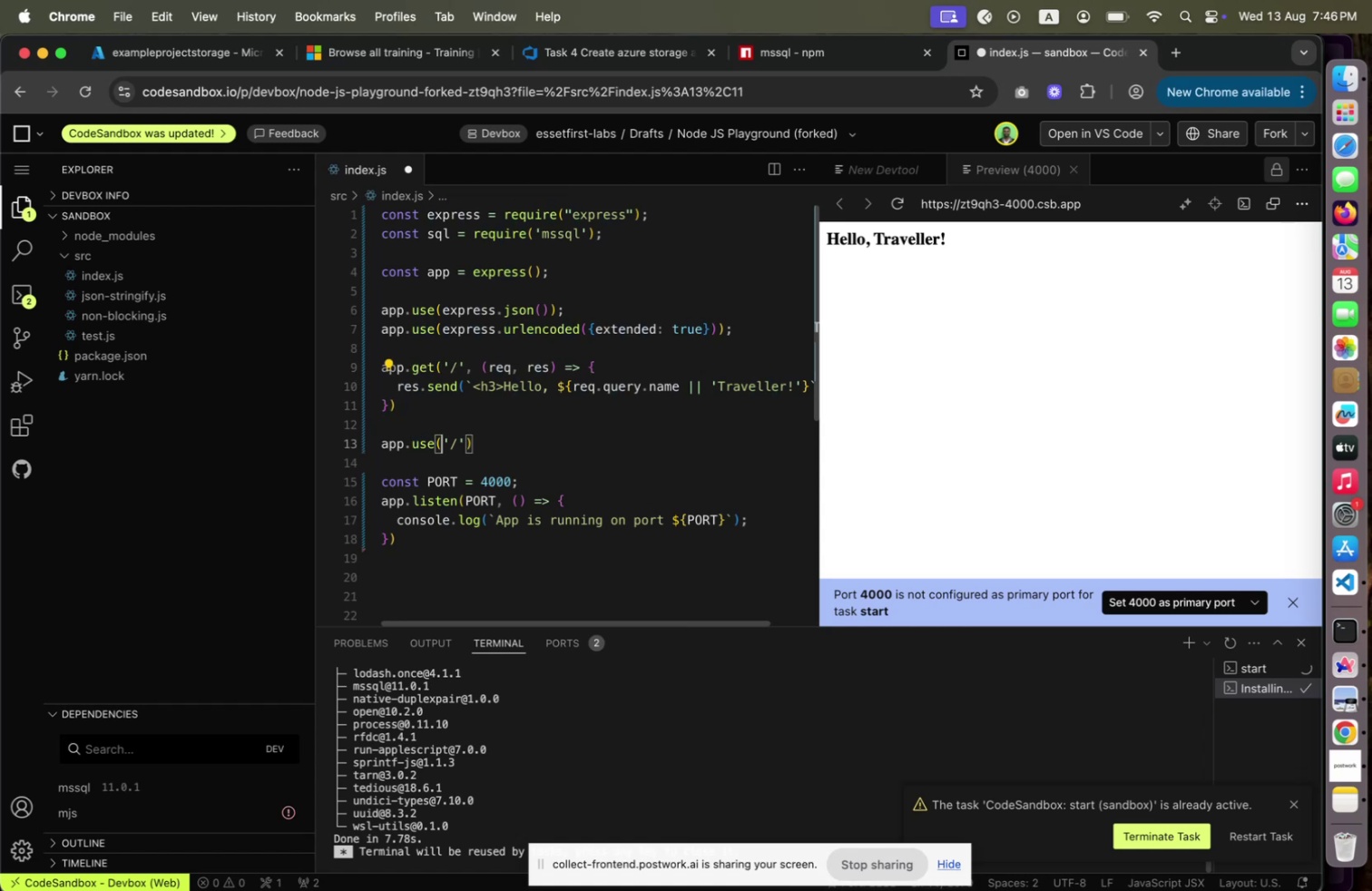 
key(ArrowLeft)
 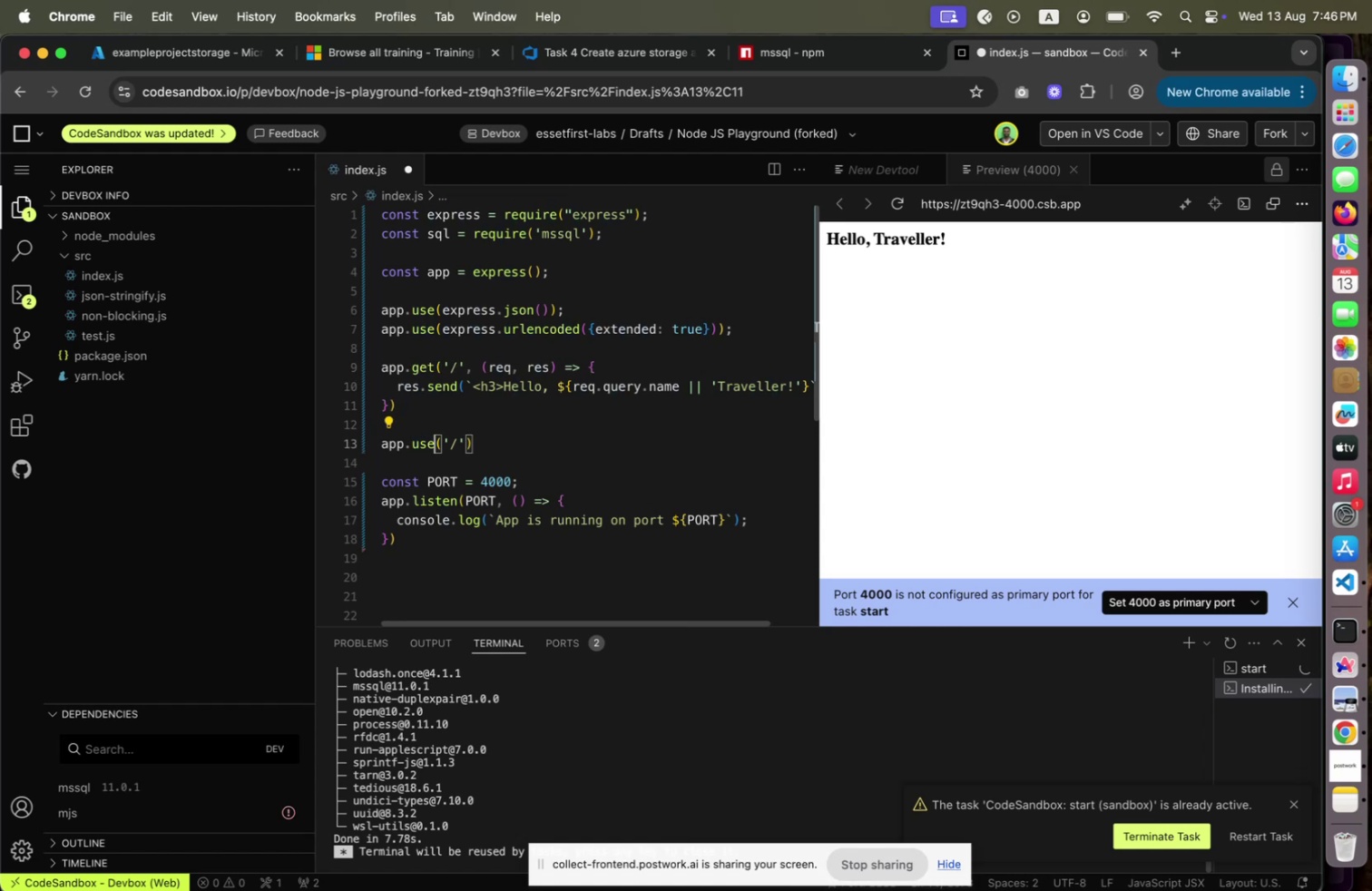 
key(Shift+ArrowLeft)
 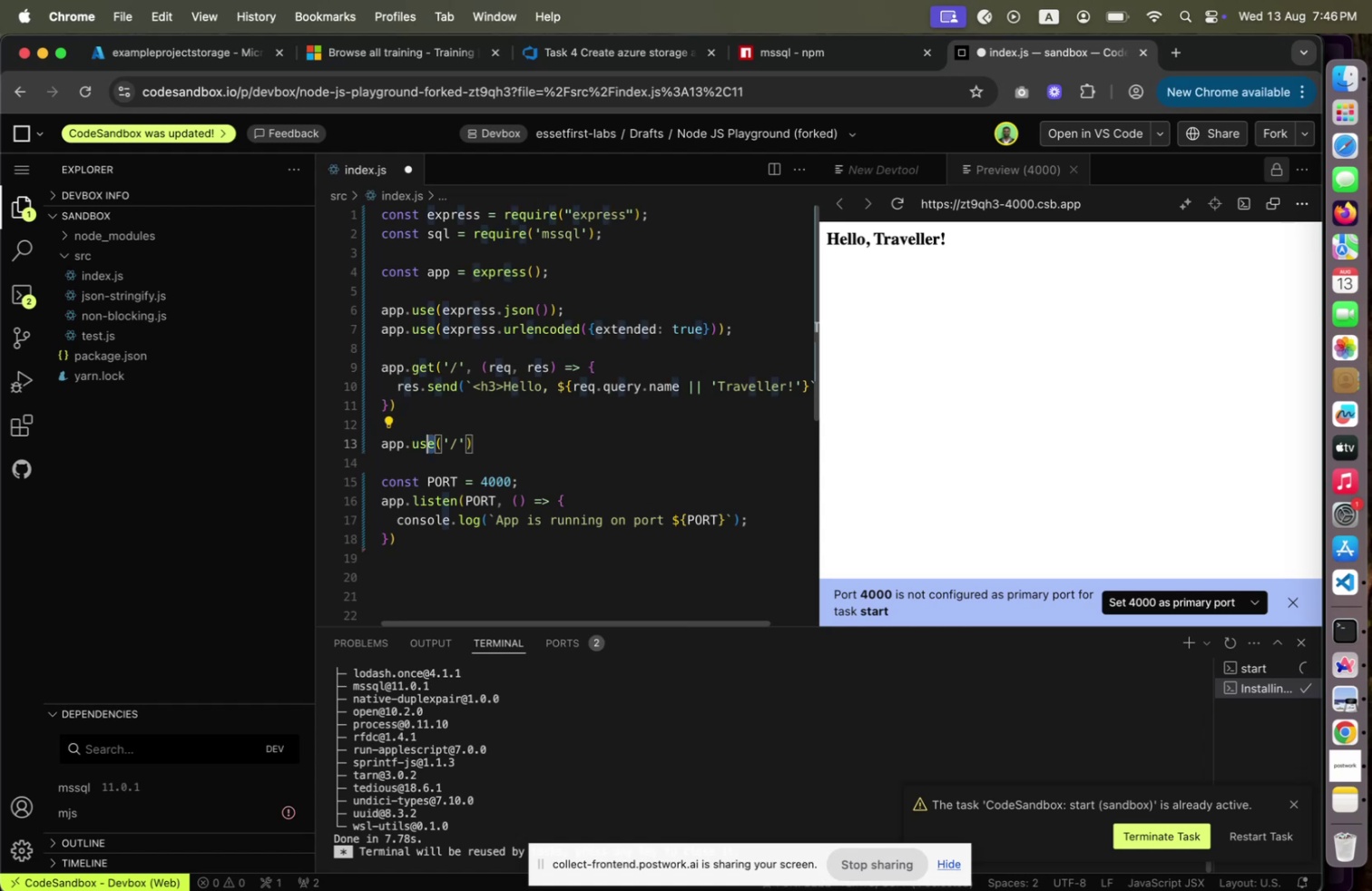 
key(Shift+ArrowLeft)
 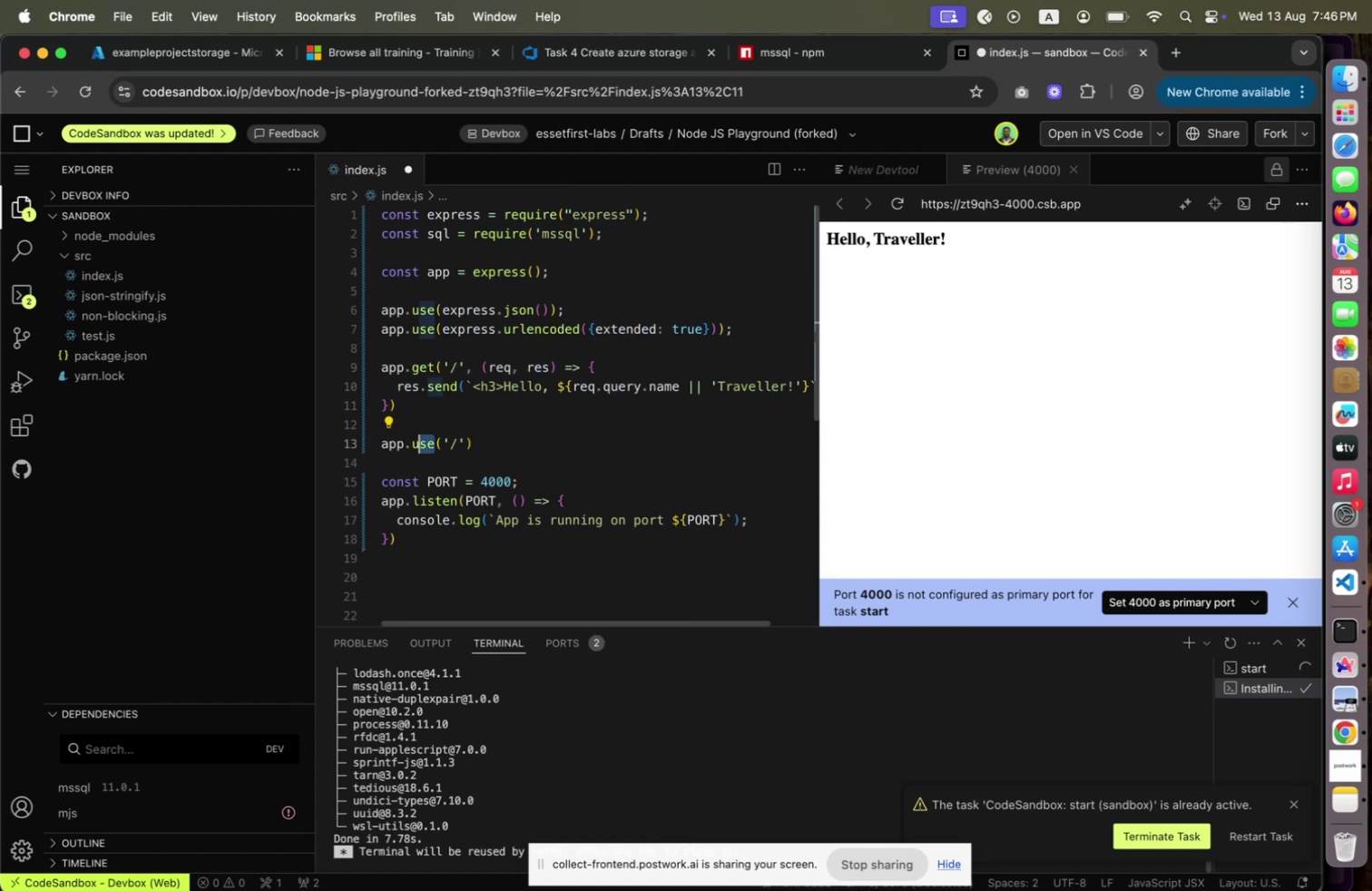 
key(Shift+ArrowLeft)
 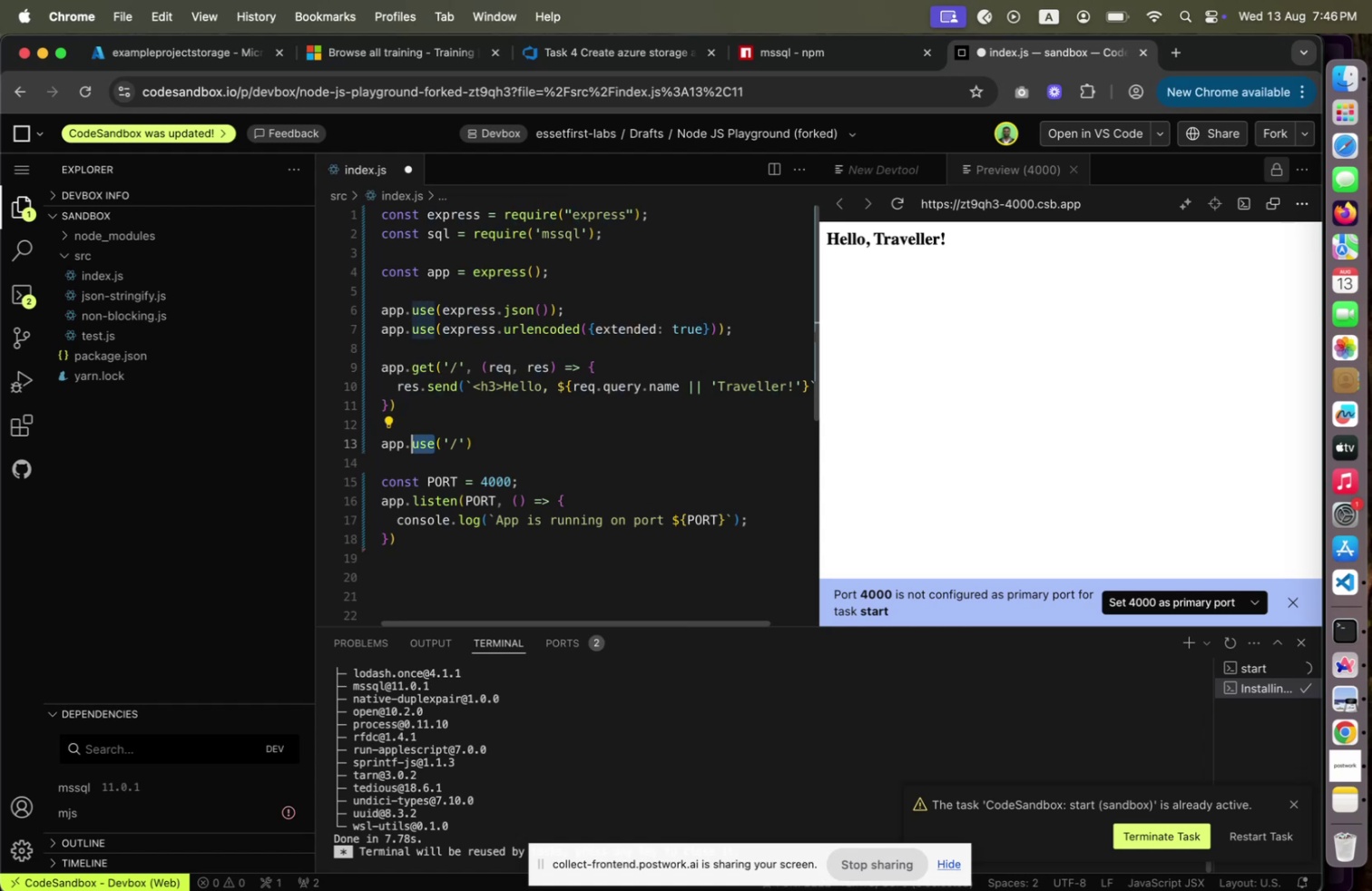 
type(post)
 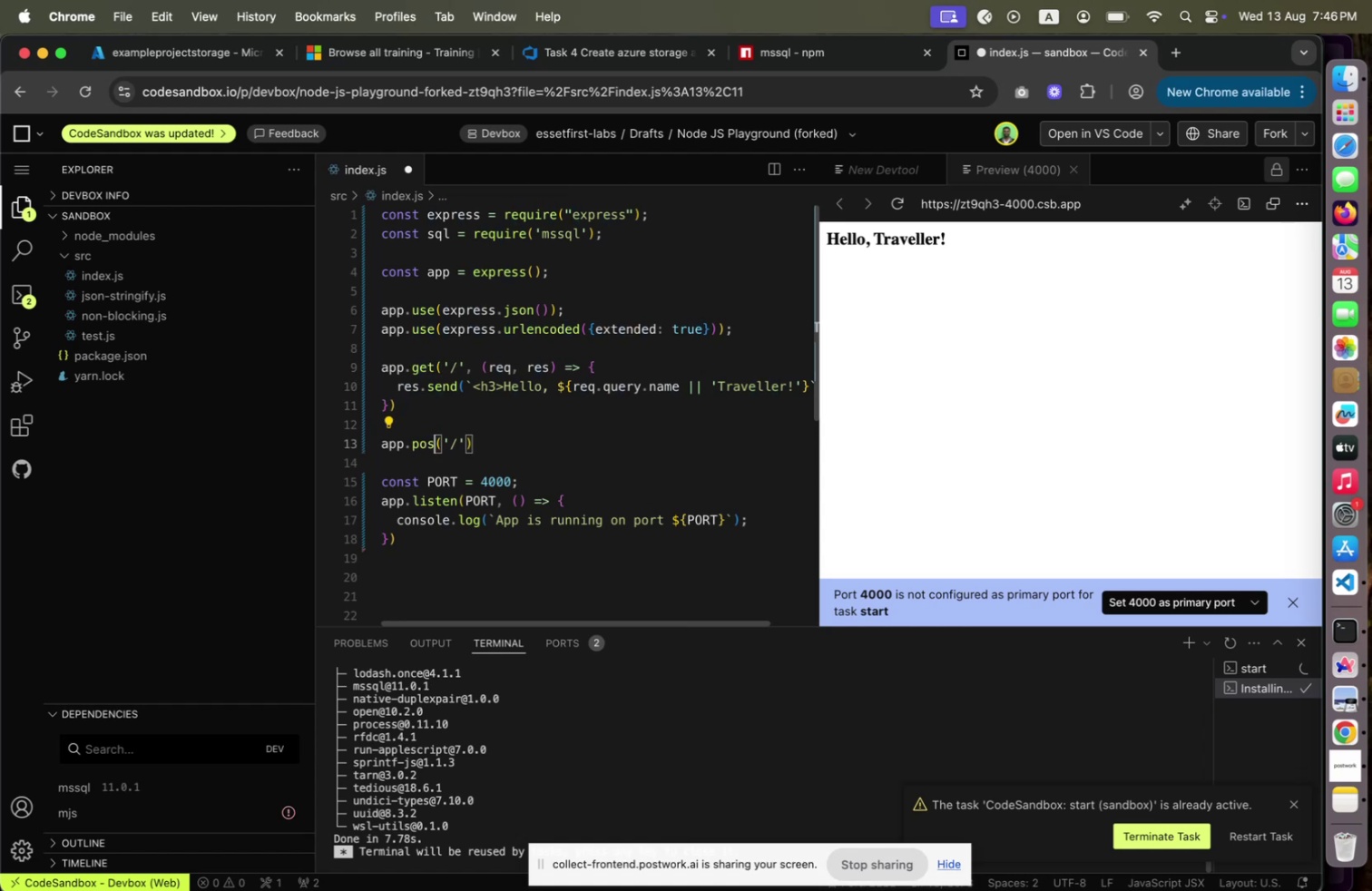 
key(ArrowRight)
 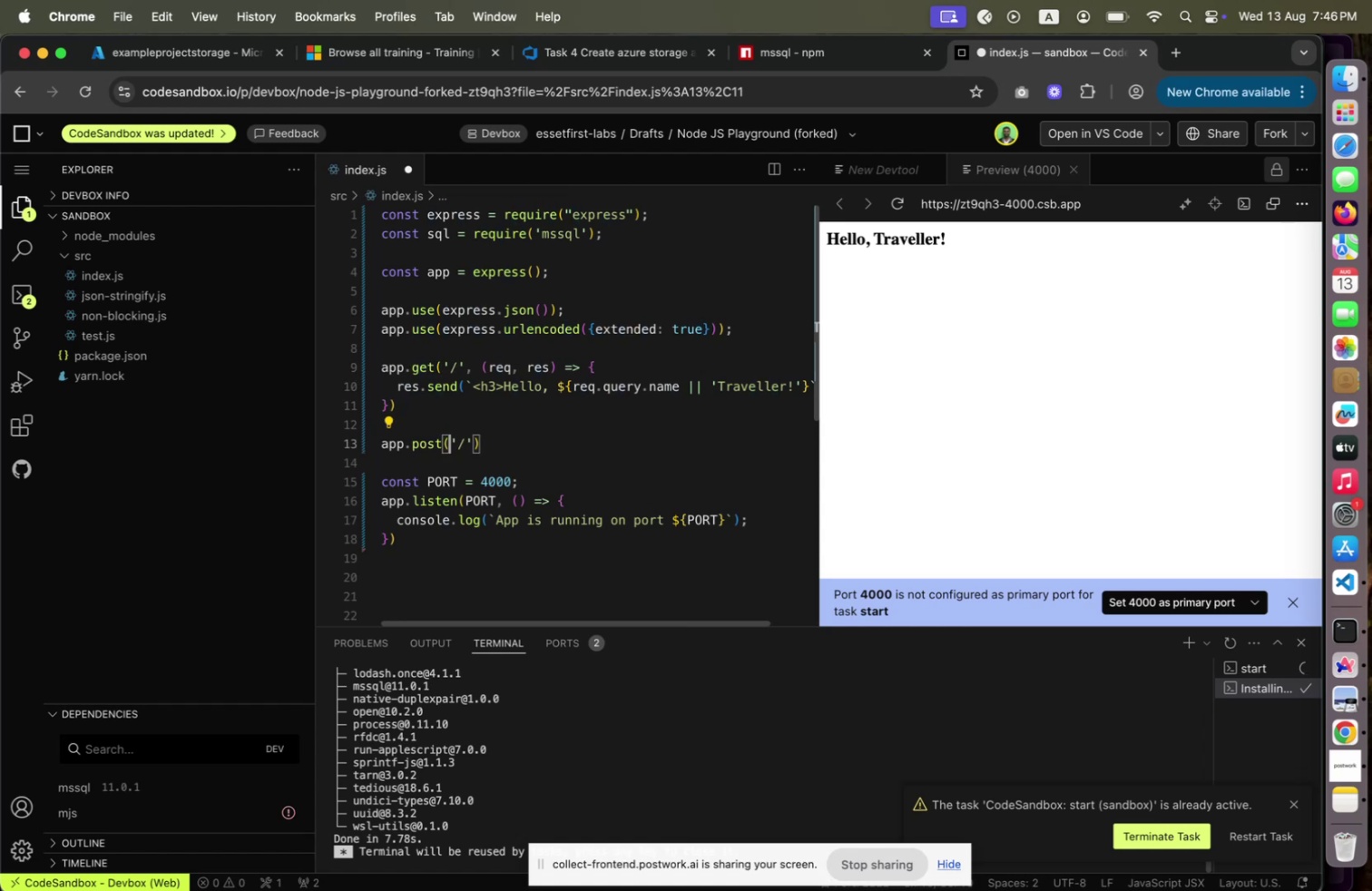 
key(ArrowRight)
 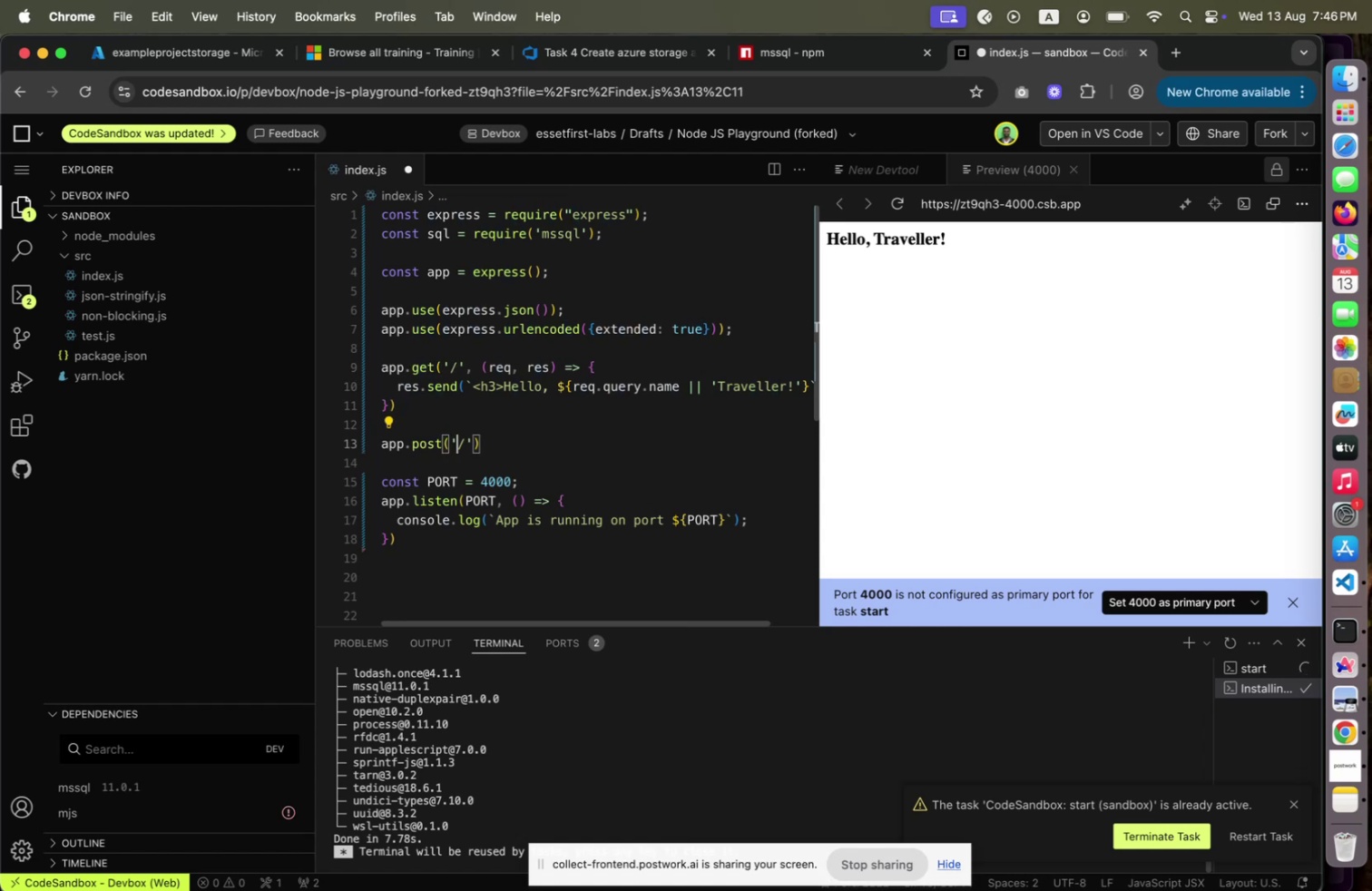 
key(ArrowRight)
 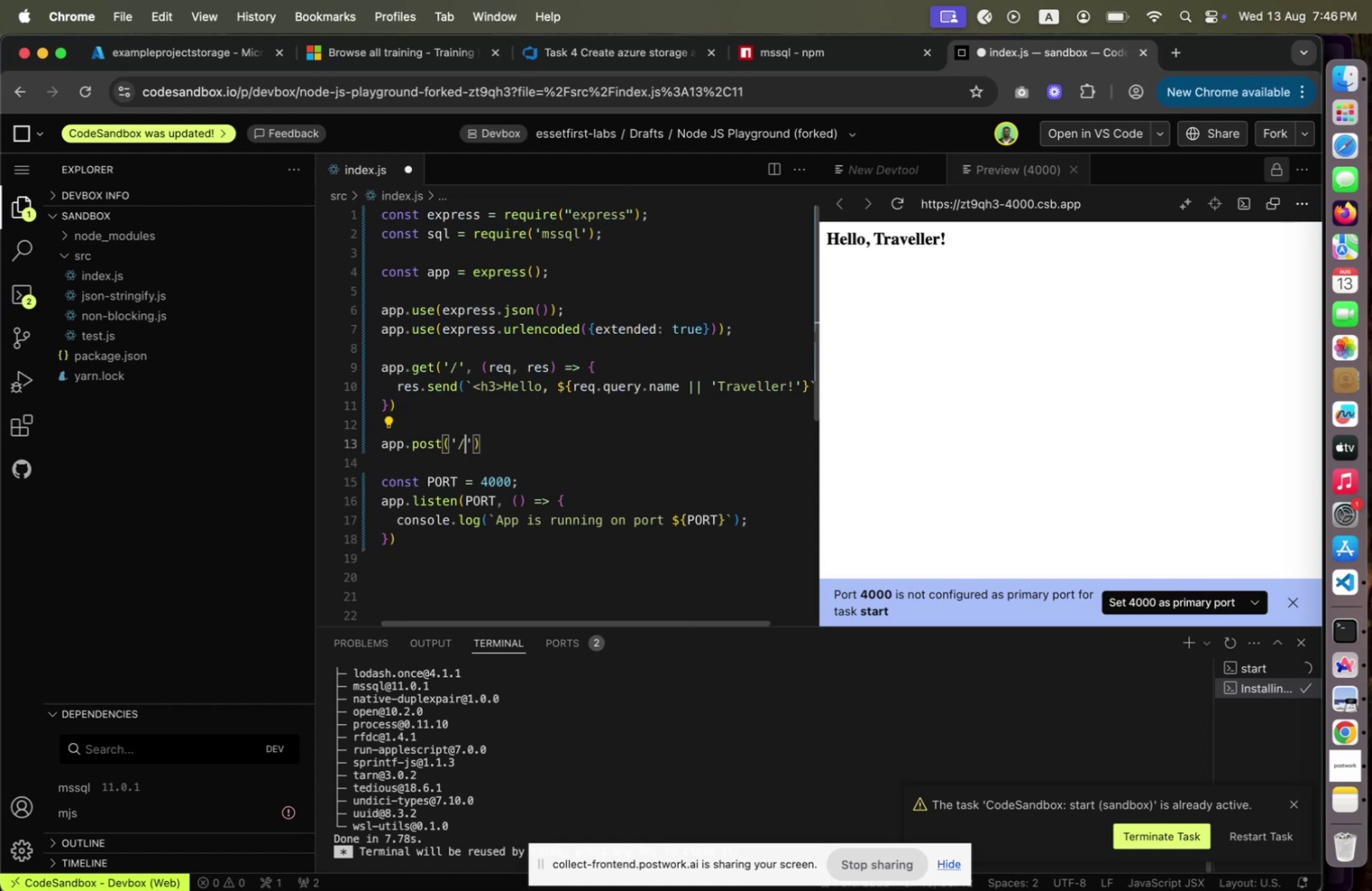 
type(users)
 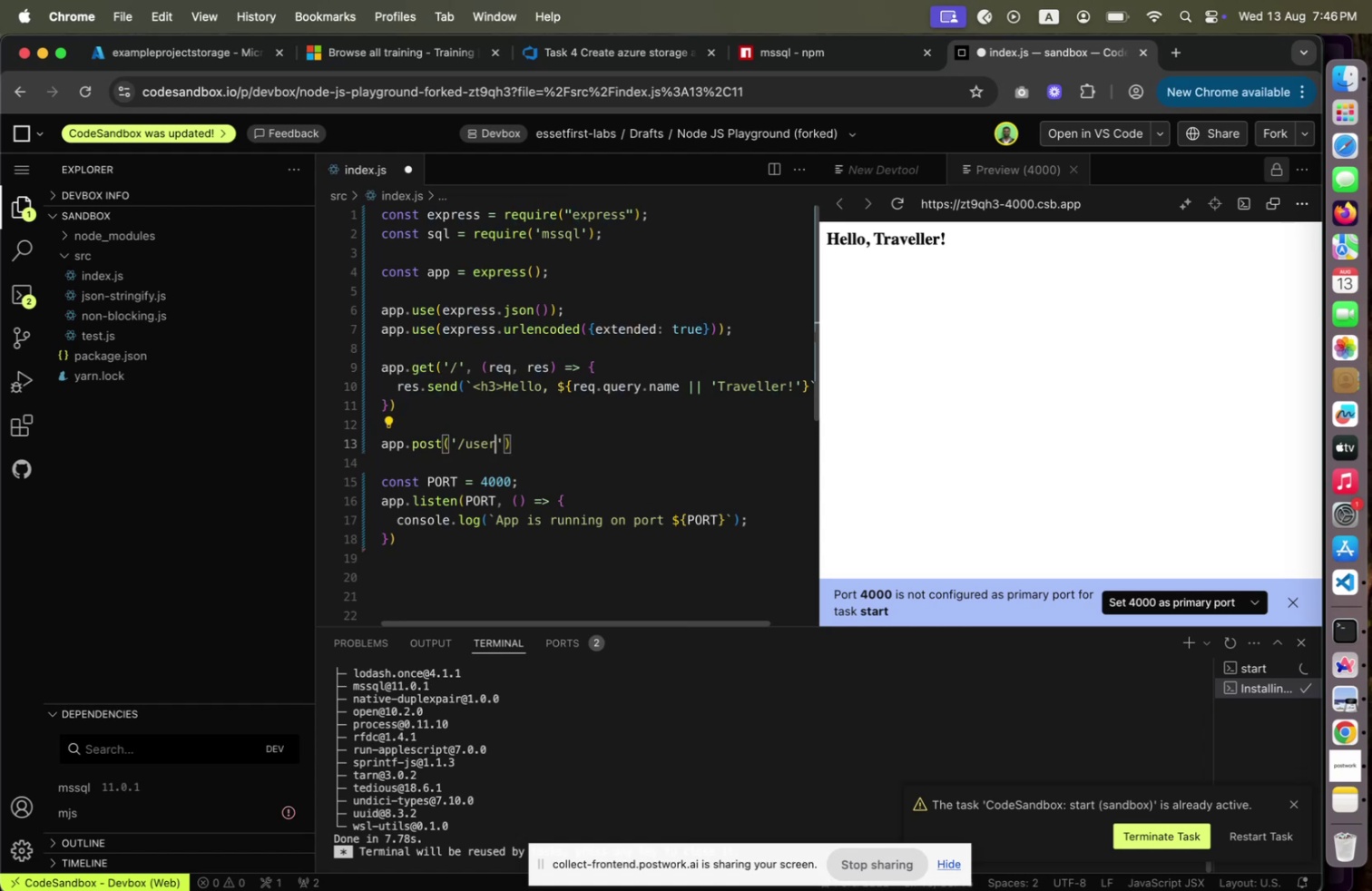 
key(ArrowRight)
 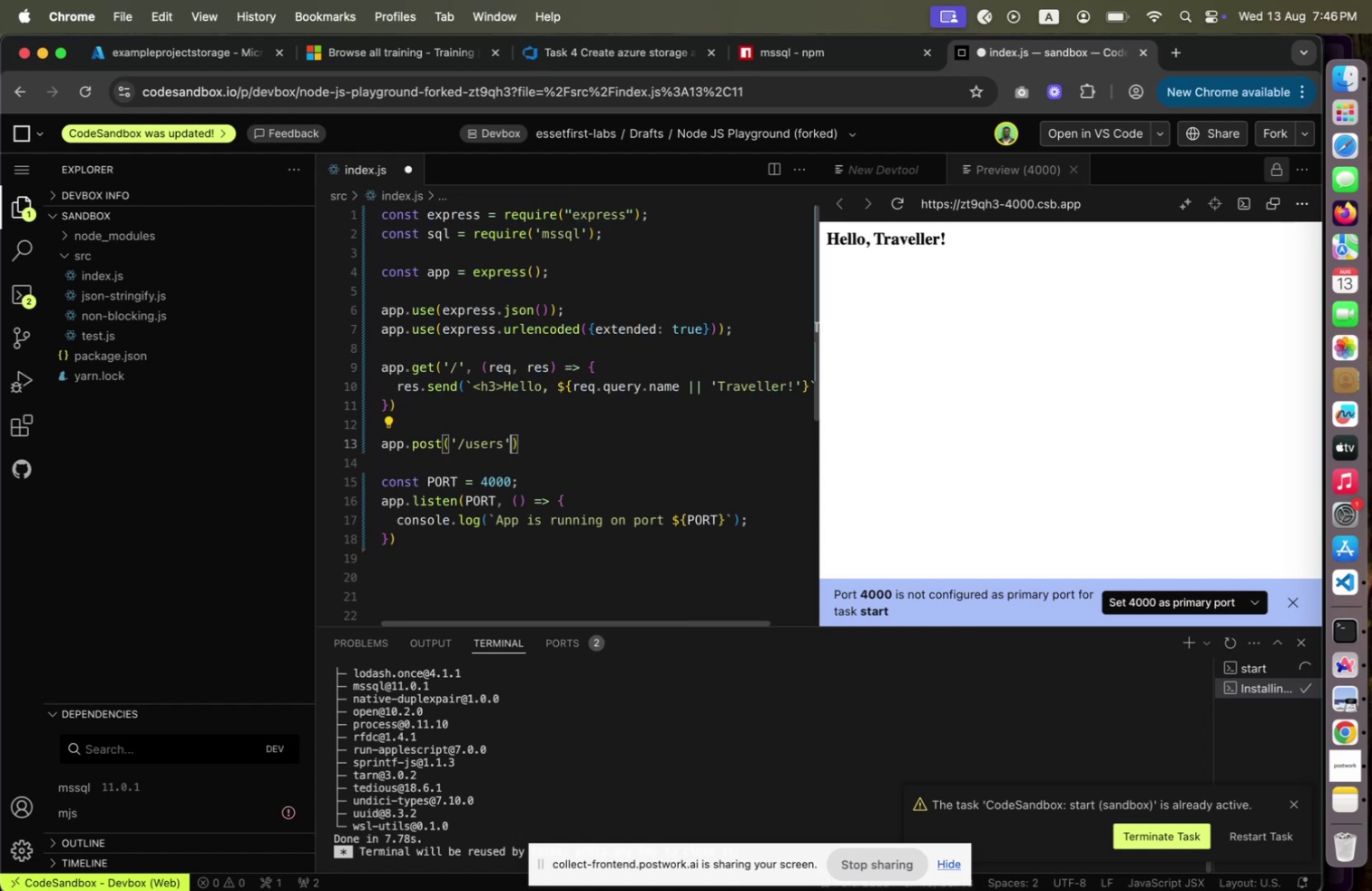 
type(, ))
key(Backspace)
type((req, res)
 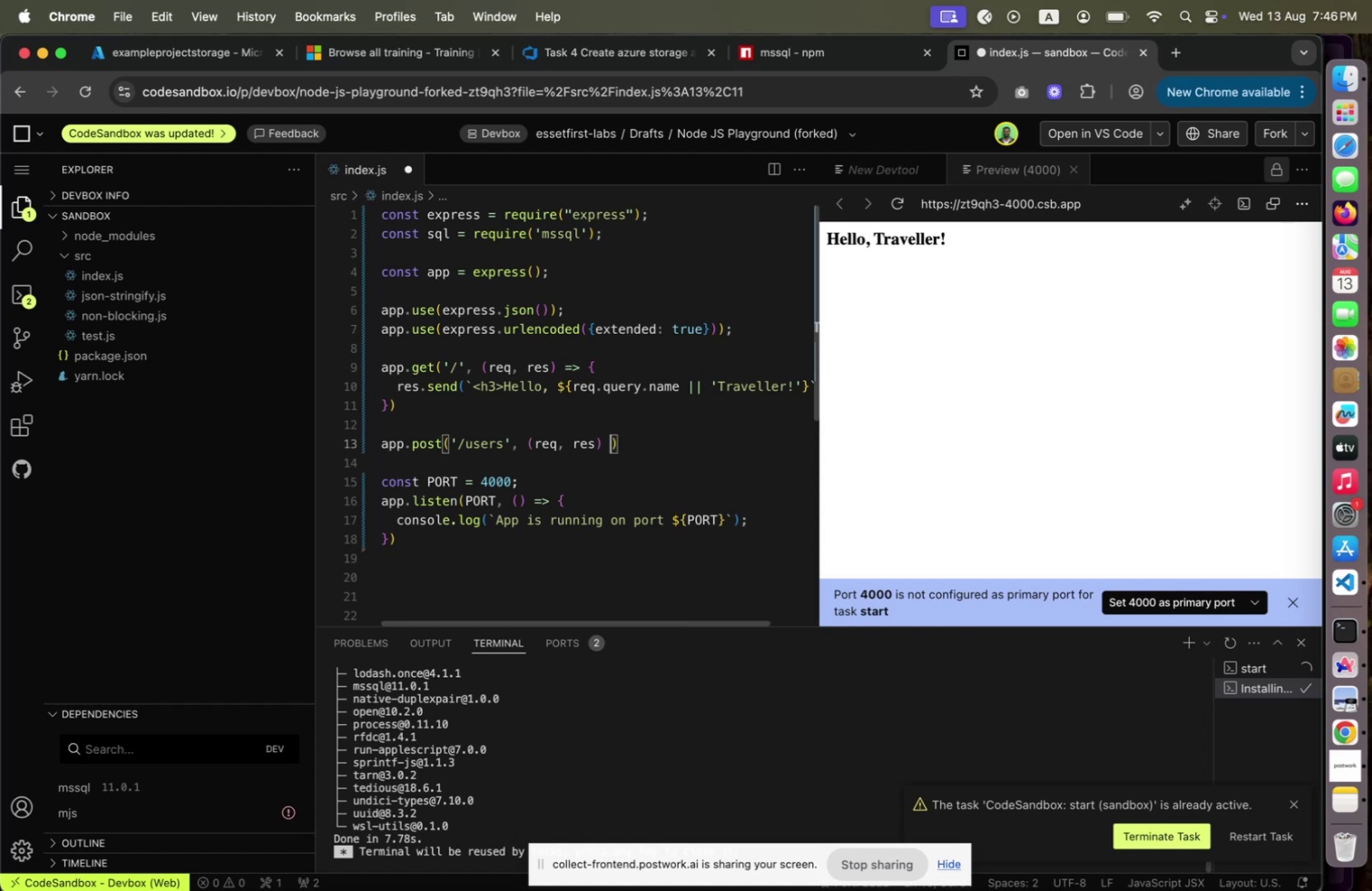 
 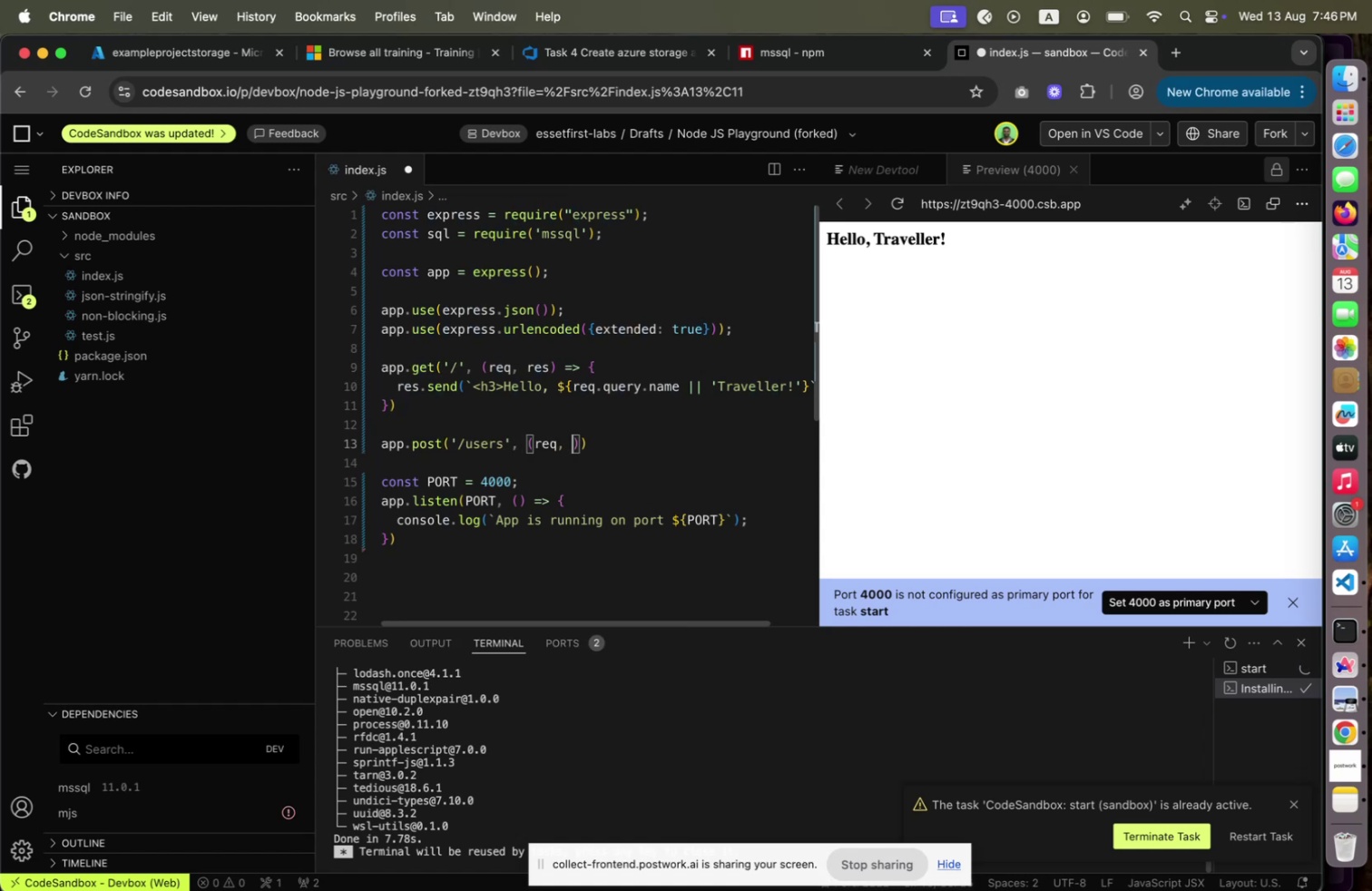 
key(ArrowRight)
 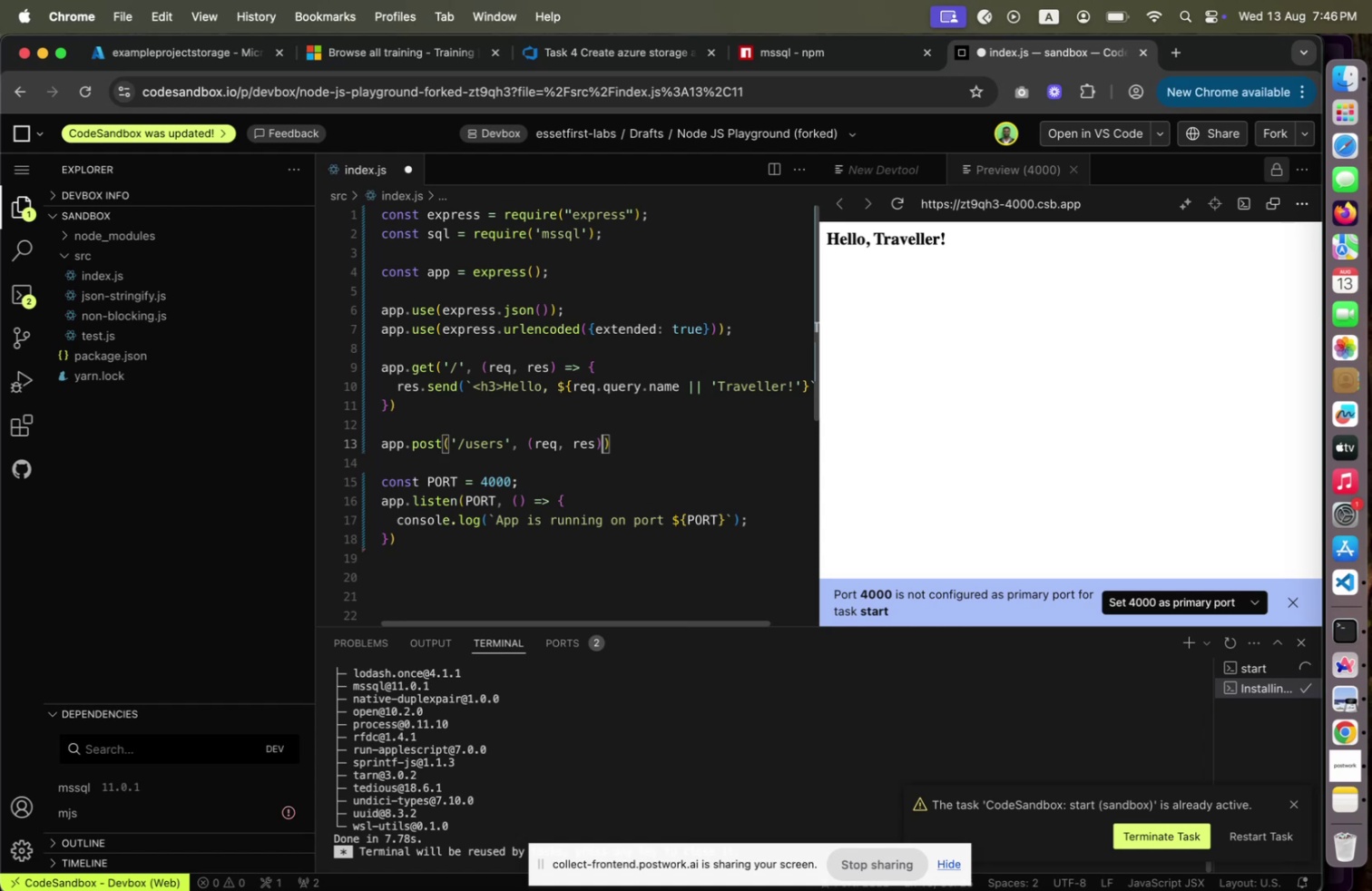 
key(Space)
 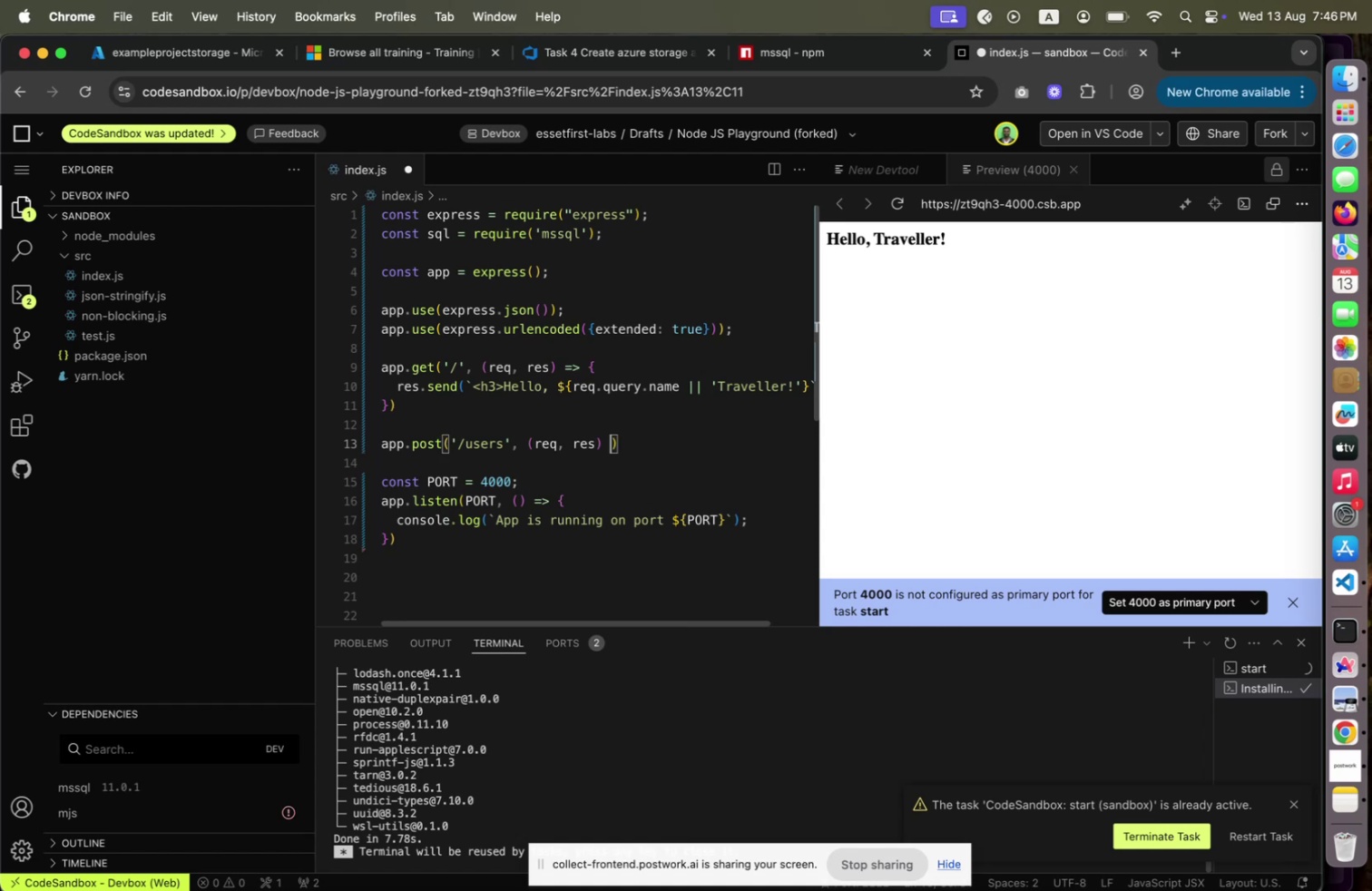 
key(Equal)
 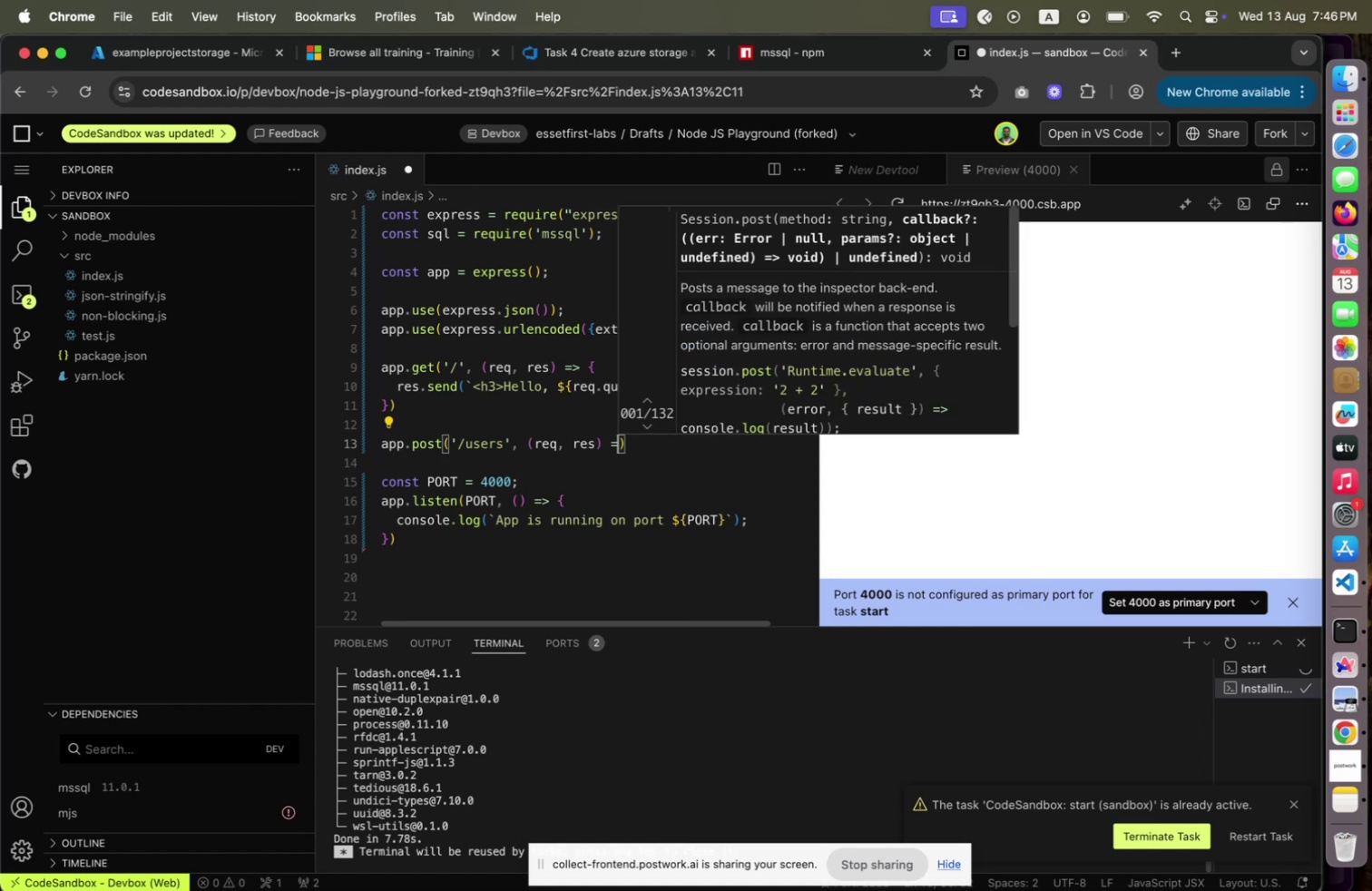 
key(Shift+ShiftLeft)
 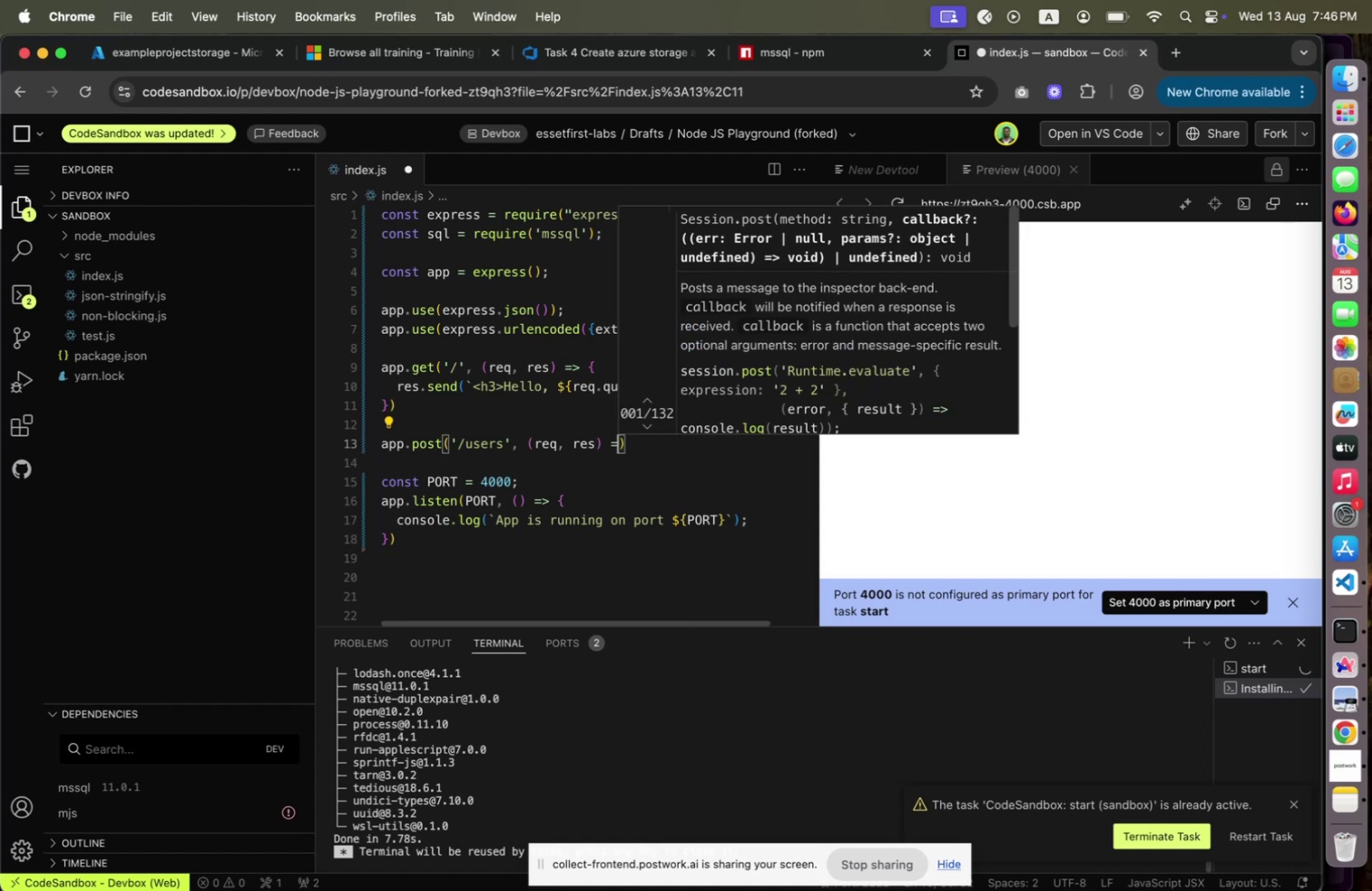 
key(Shift+Period)
 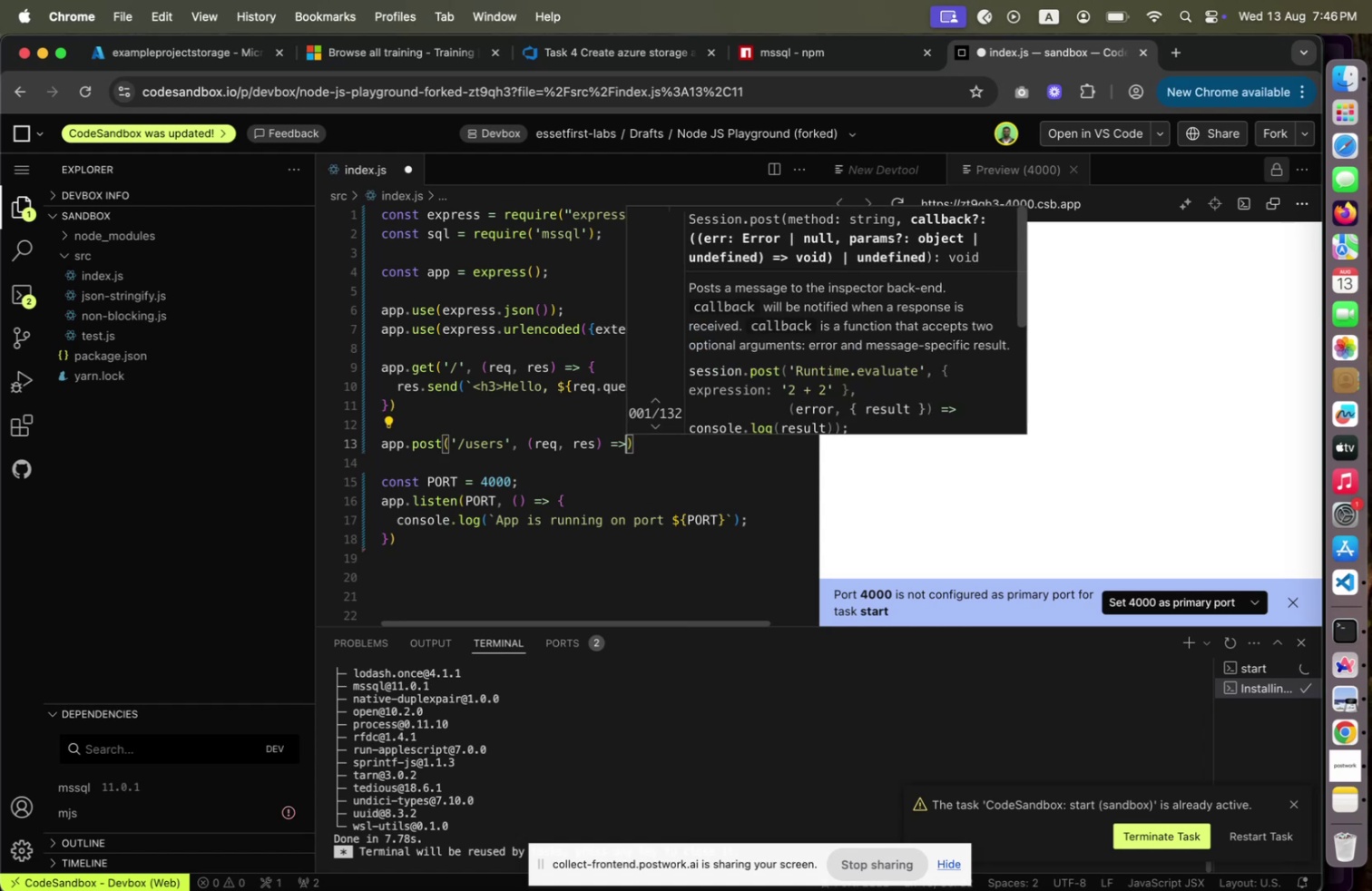 
key(Shift+Space)
 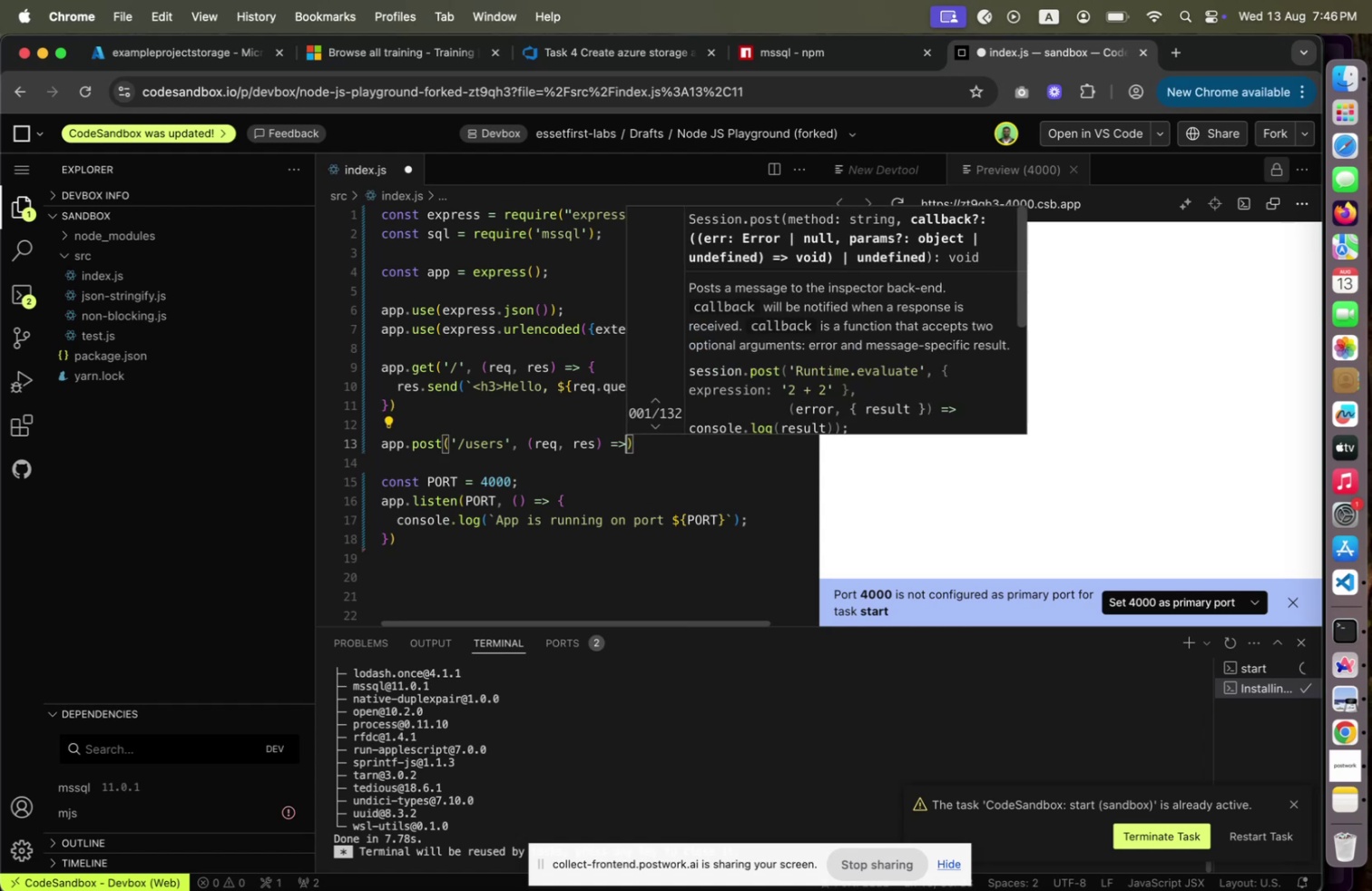 
key(Shift+BracketLeft)
 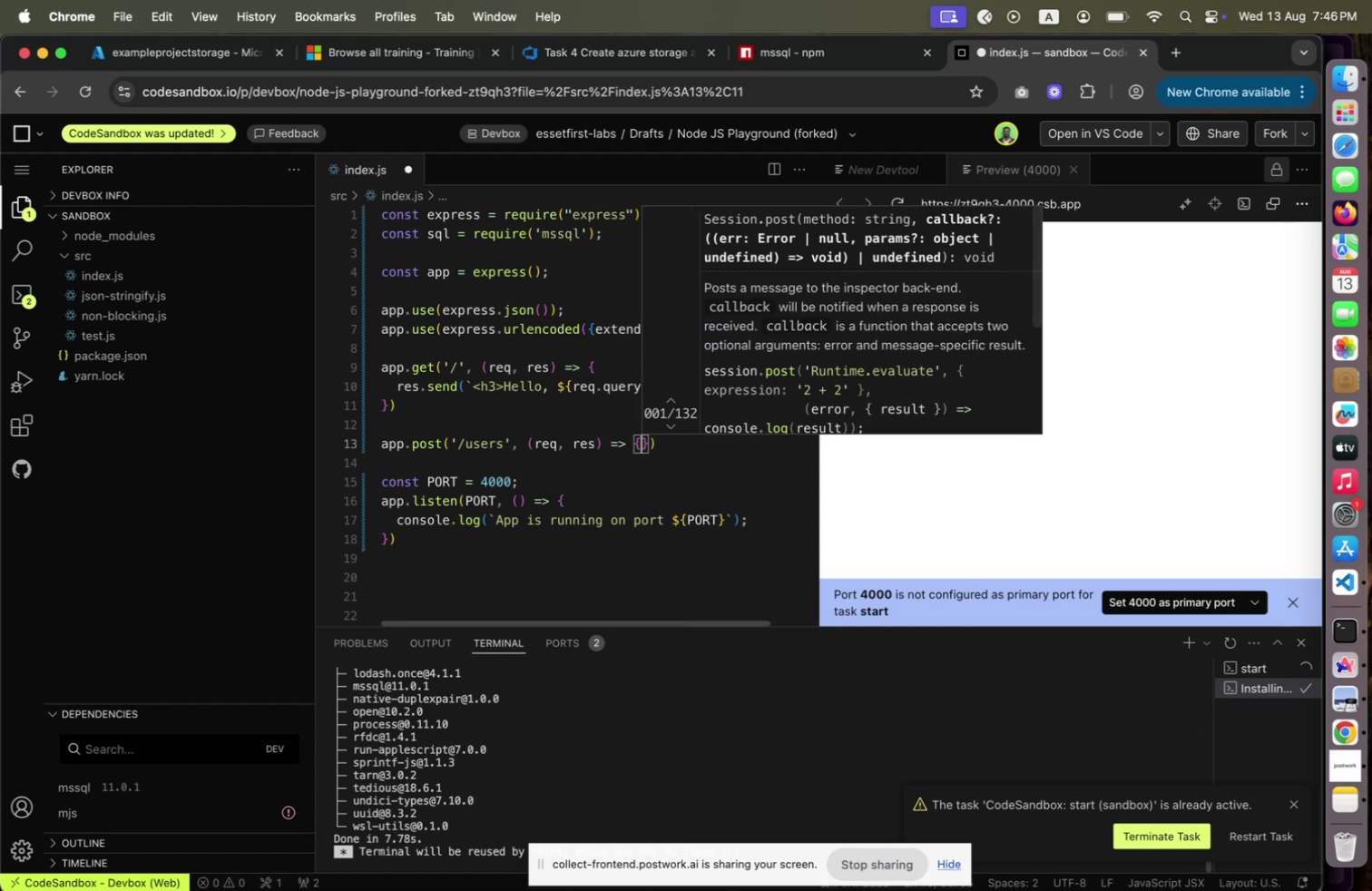 
key(Enter)
 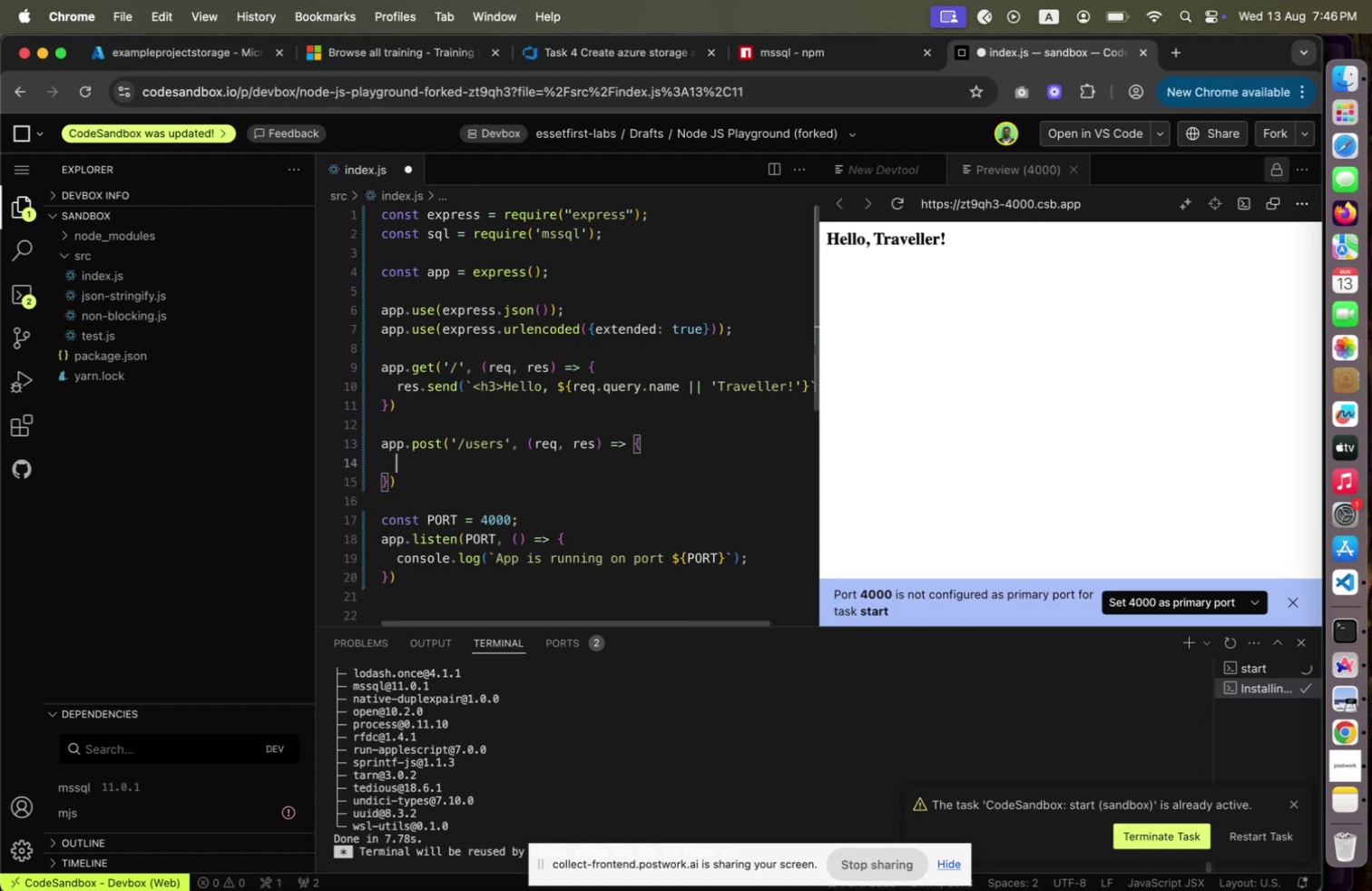 
type(res.)
key(Backspace)
key(Backspace)
type(s.[Home]const users = )
 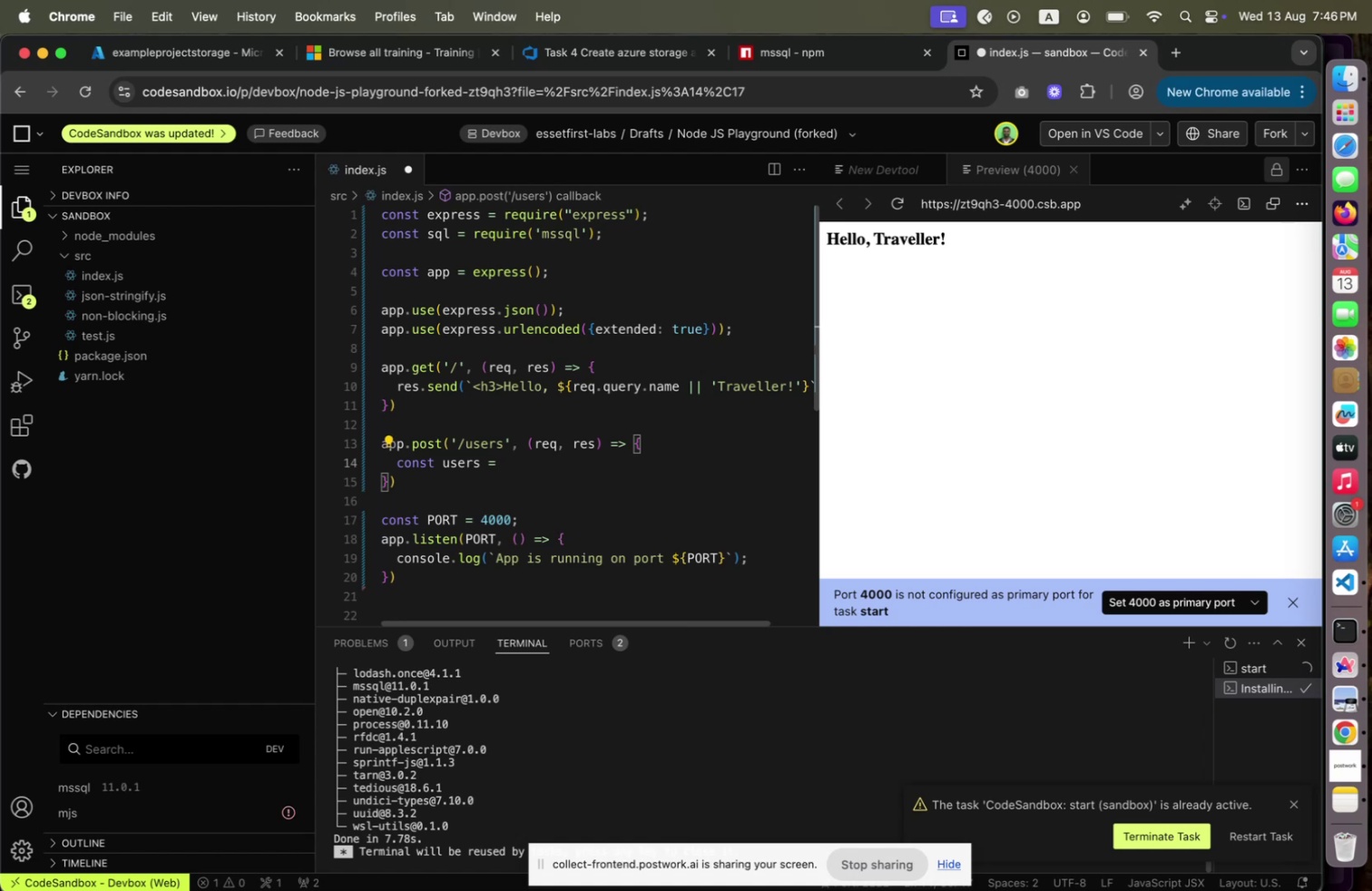 
left_click([816, 37])
 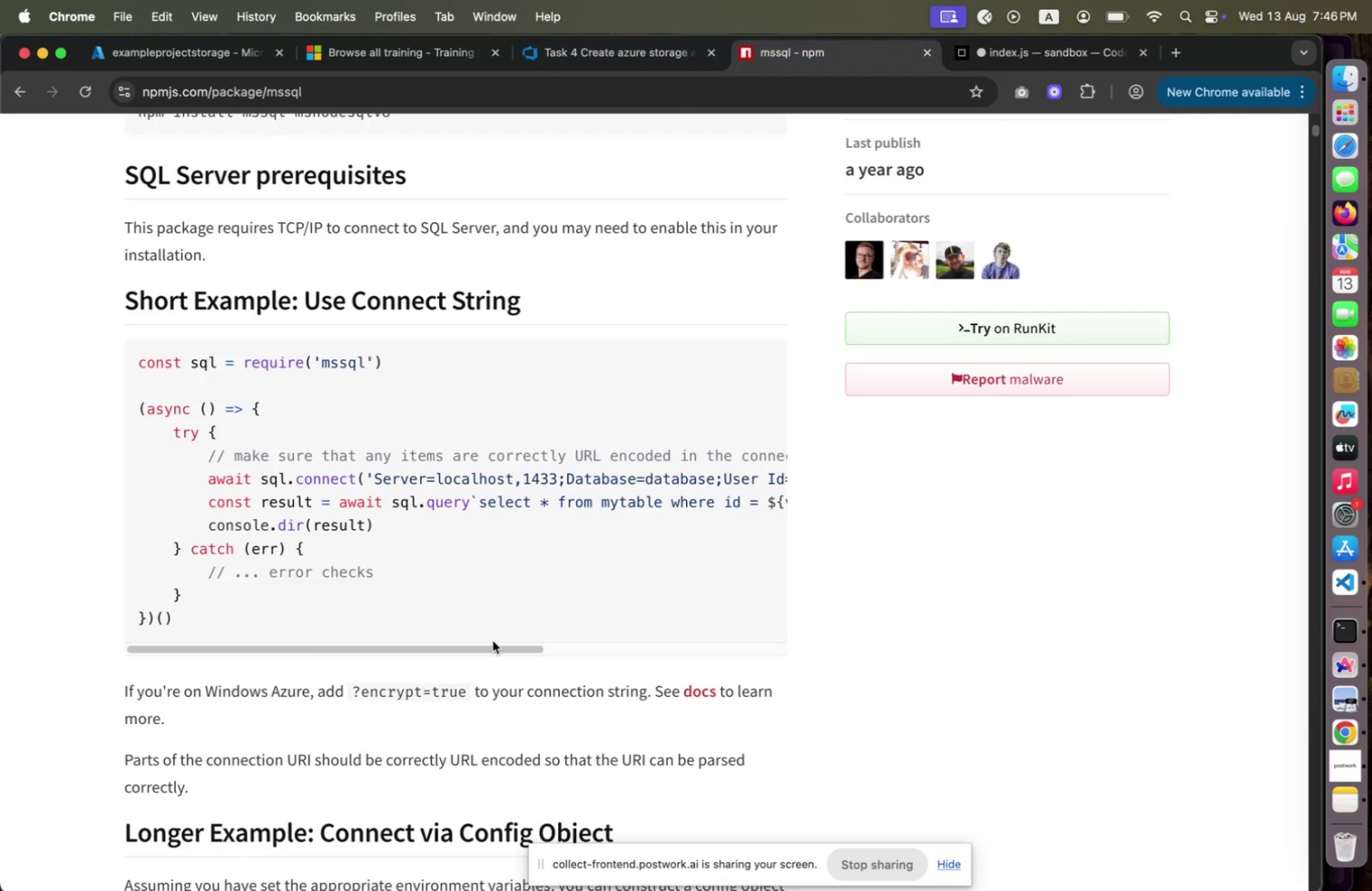 
key(Meta+CommandLeft)
 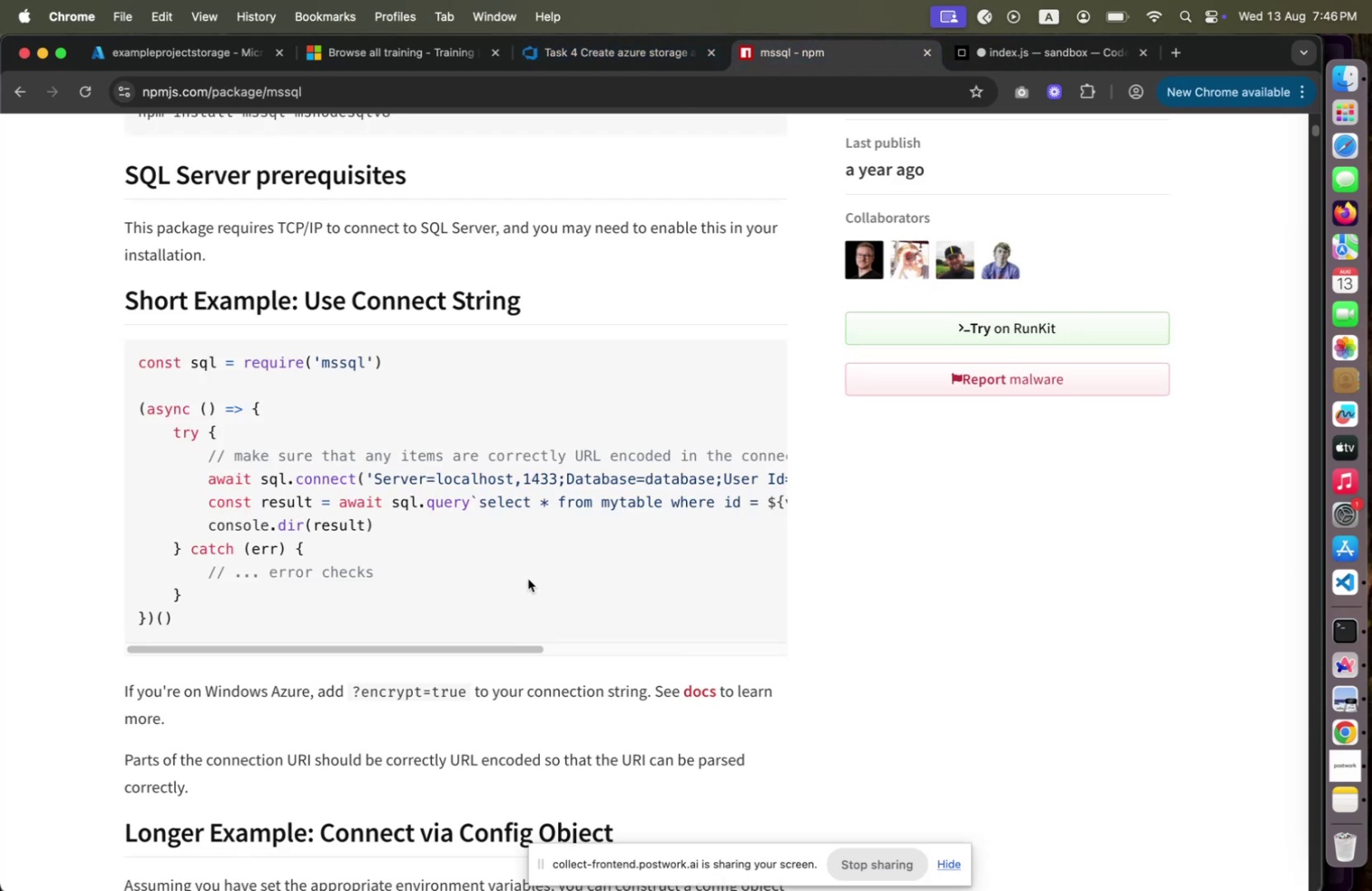 
key(Meta+Tab)
 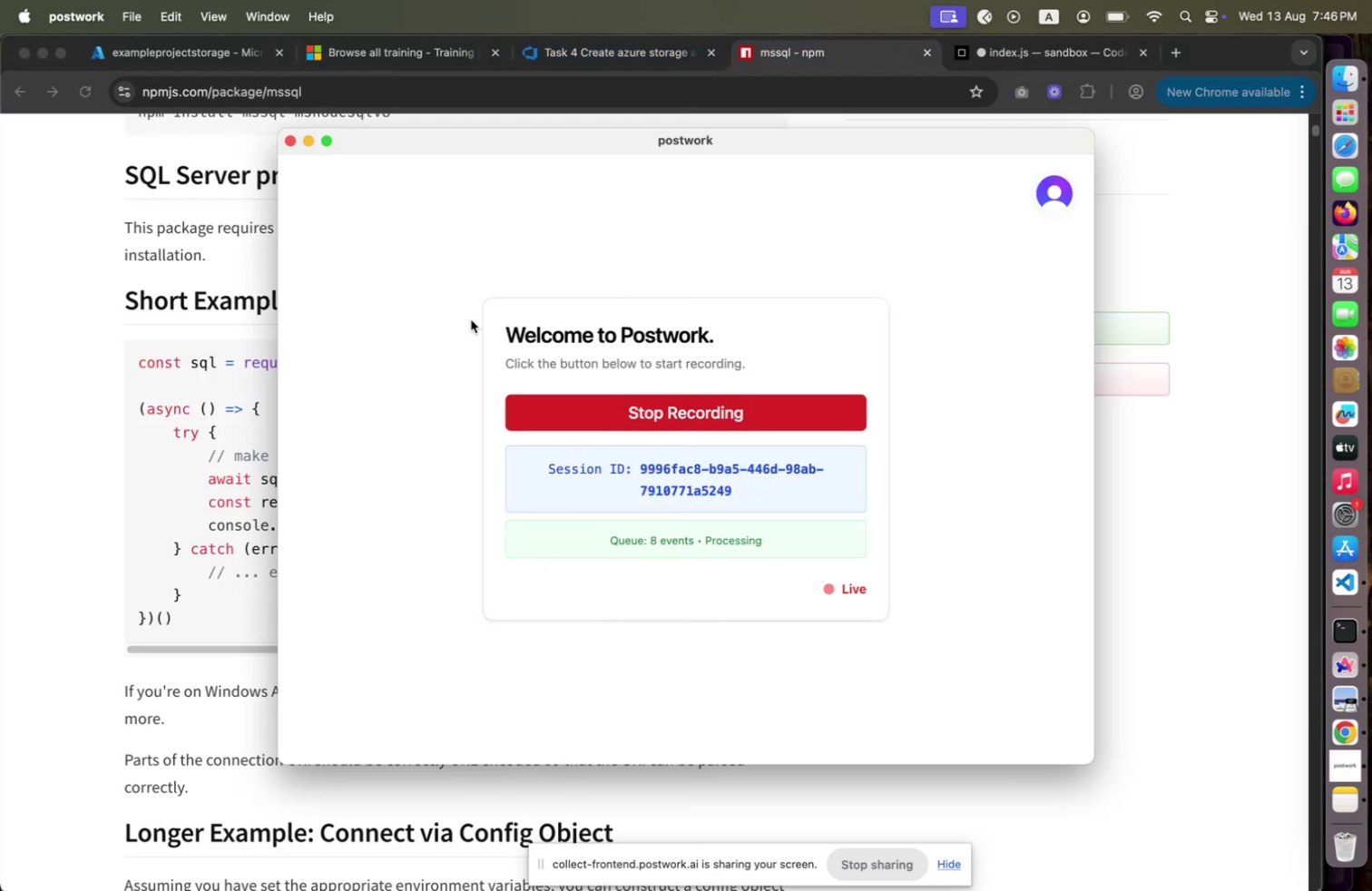 
left_click([168, 416])
 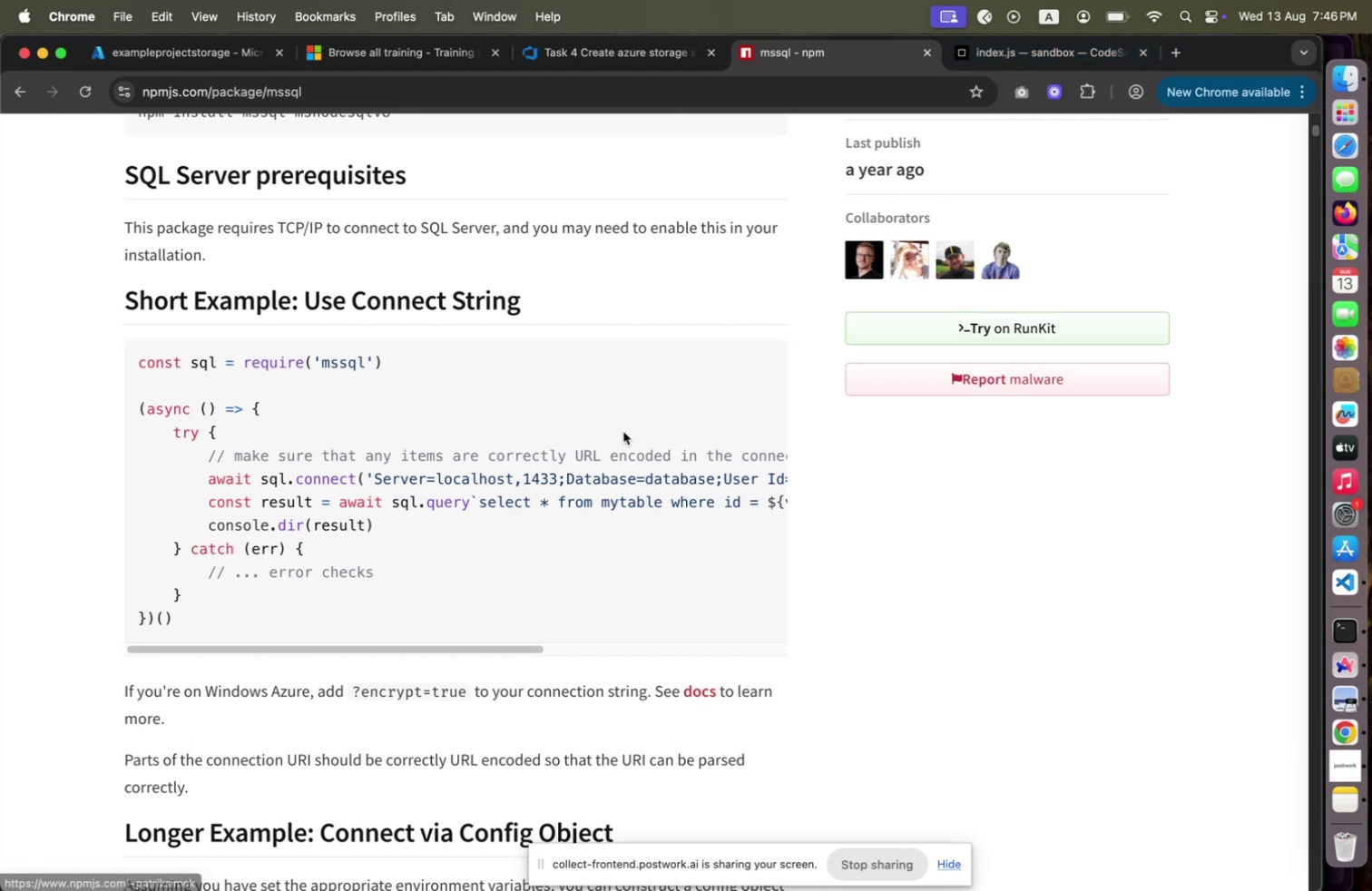 
left_click_drag(start_coordinate=[512, 651], to_coordinate=[391, 650])
 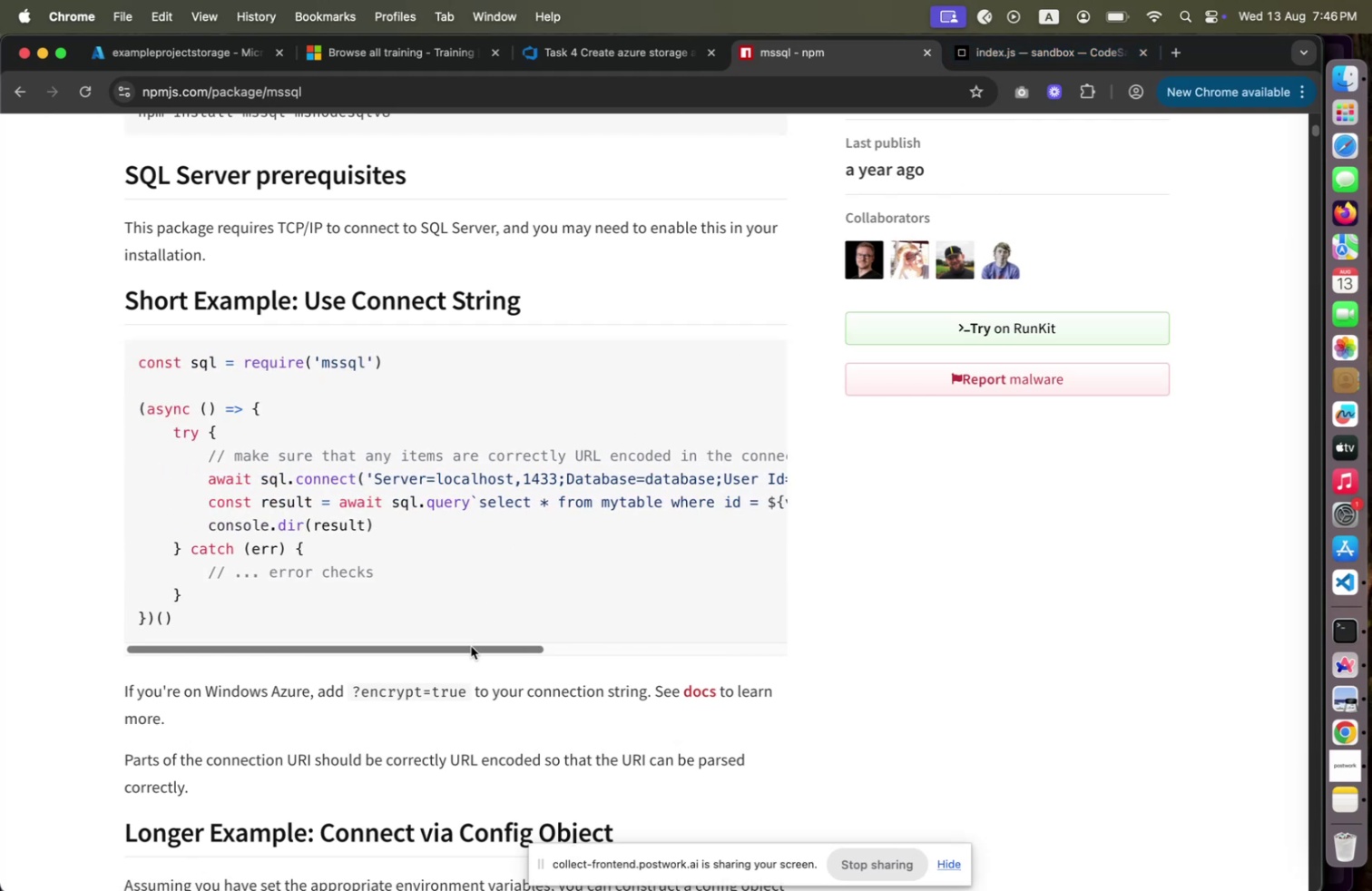 
left_click_drag(start_coordinate=[466, 648], to_coordinate=[385, 646])
 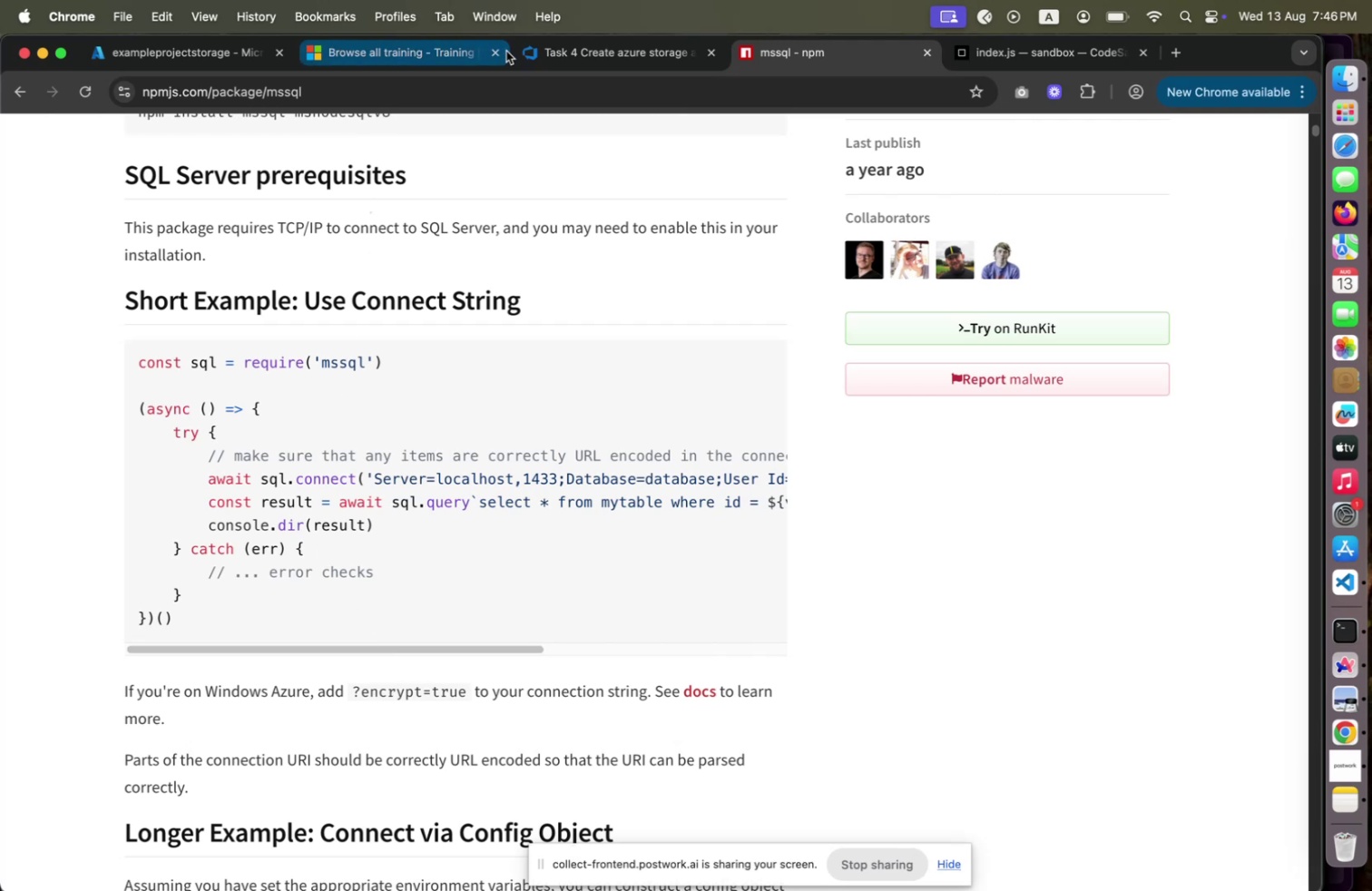 
left_click([186, 60])
 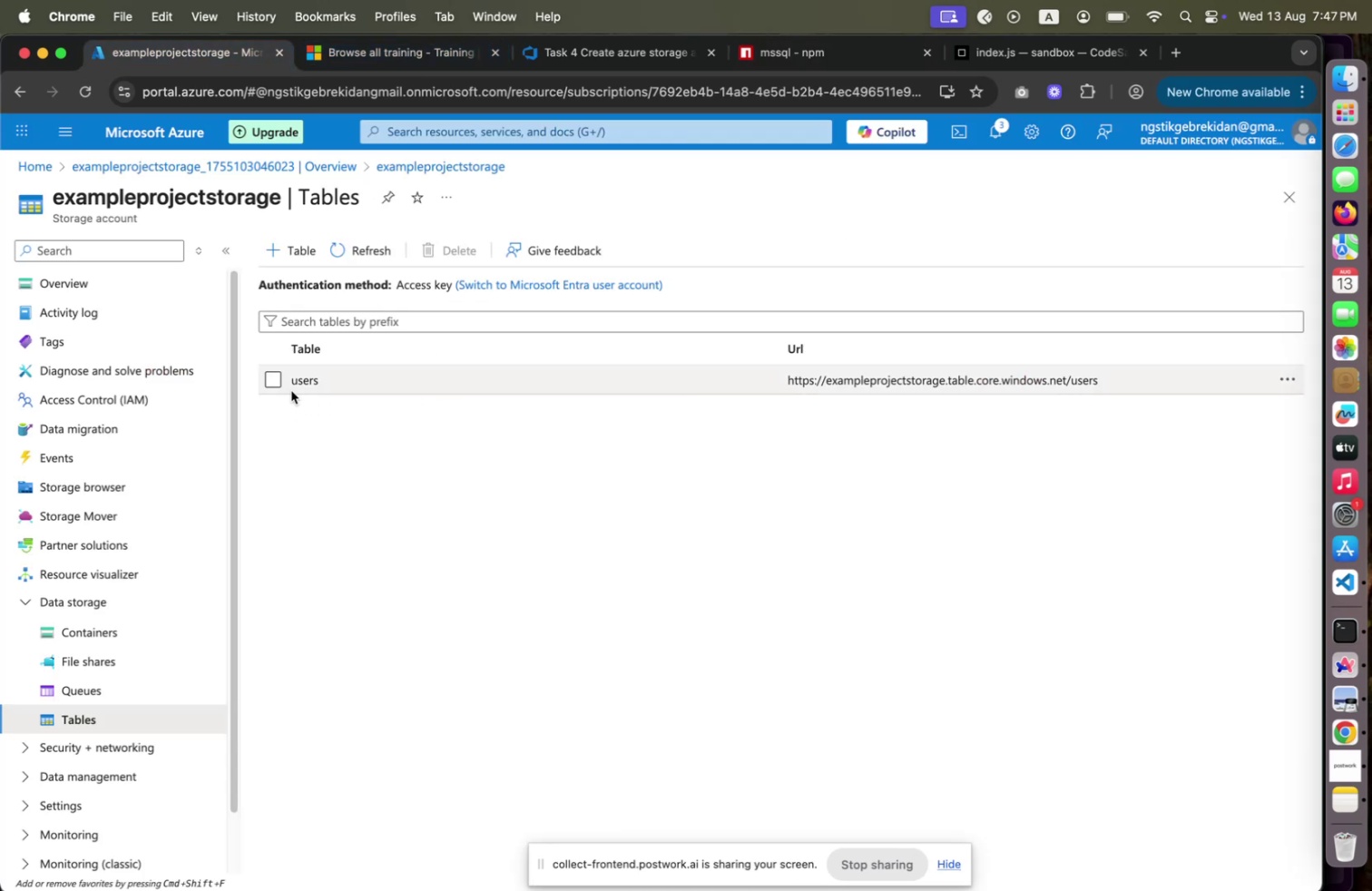 
left_click([362, 376])
 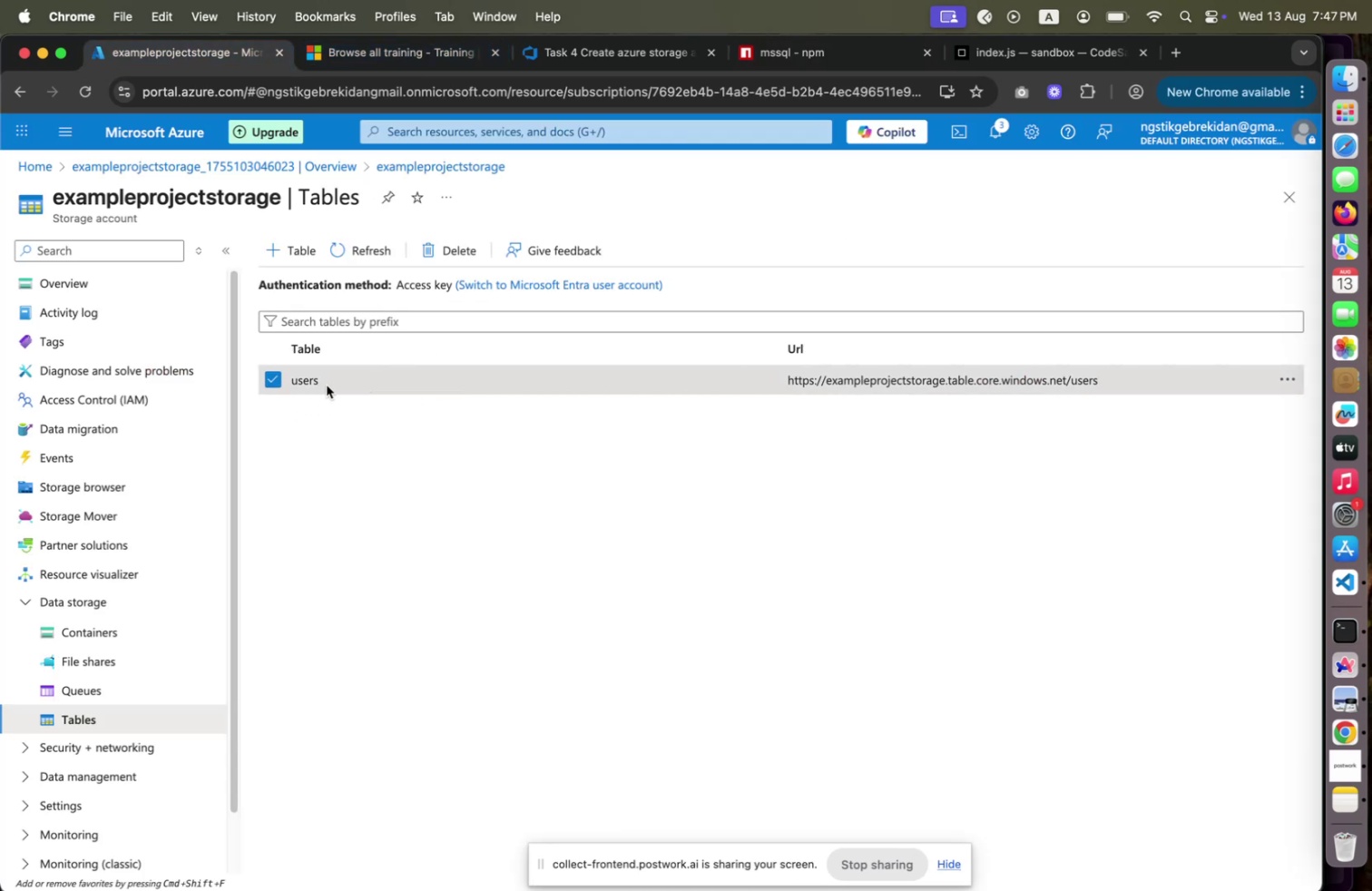 
left_click([330, 382])
 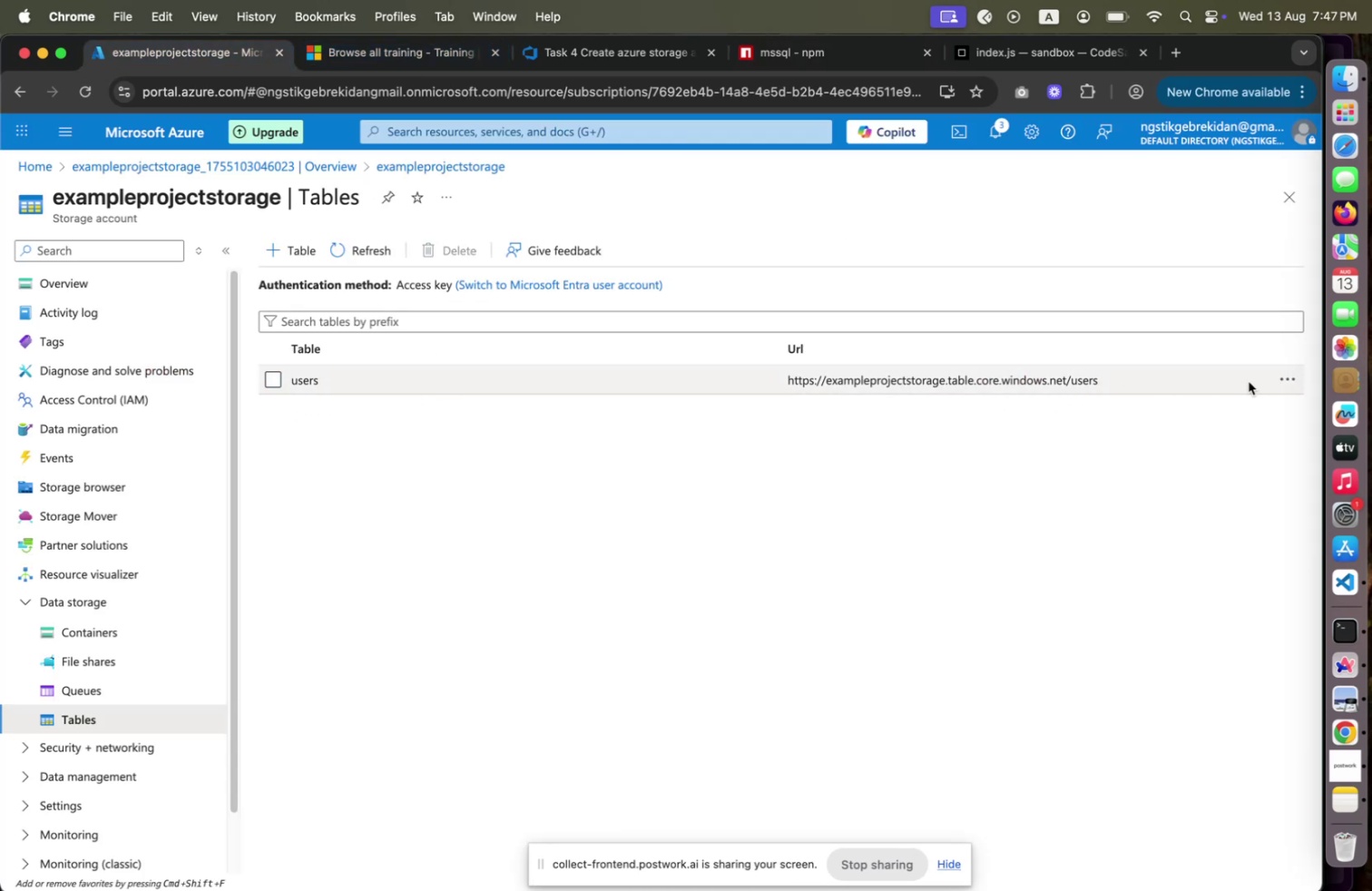 
left_click([1279, 380])
 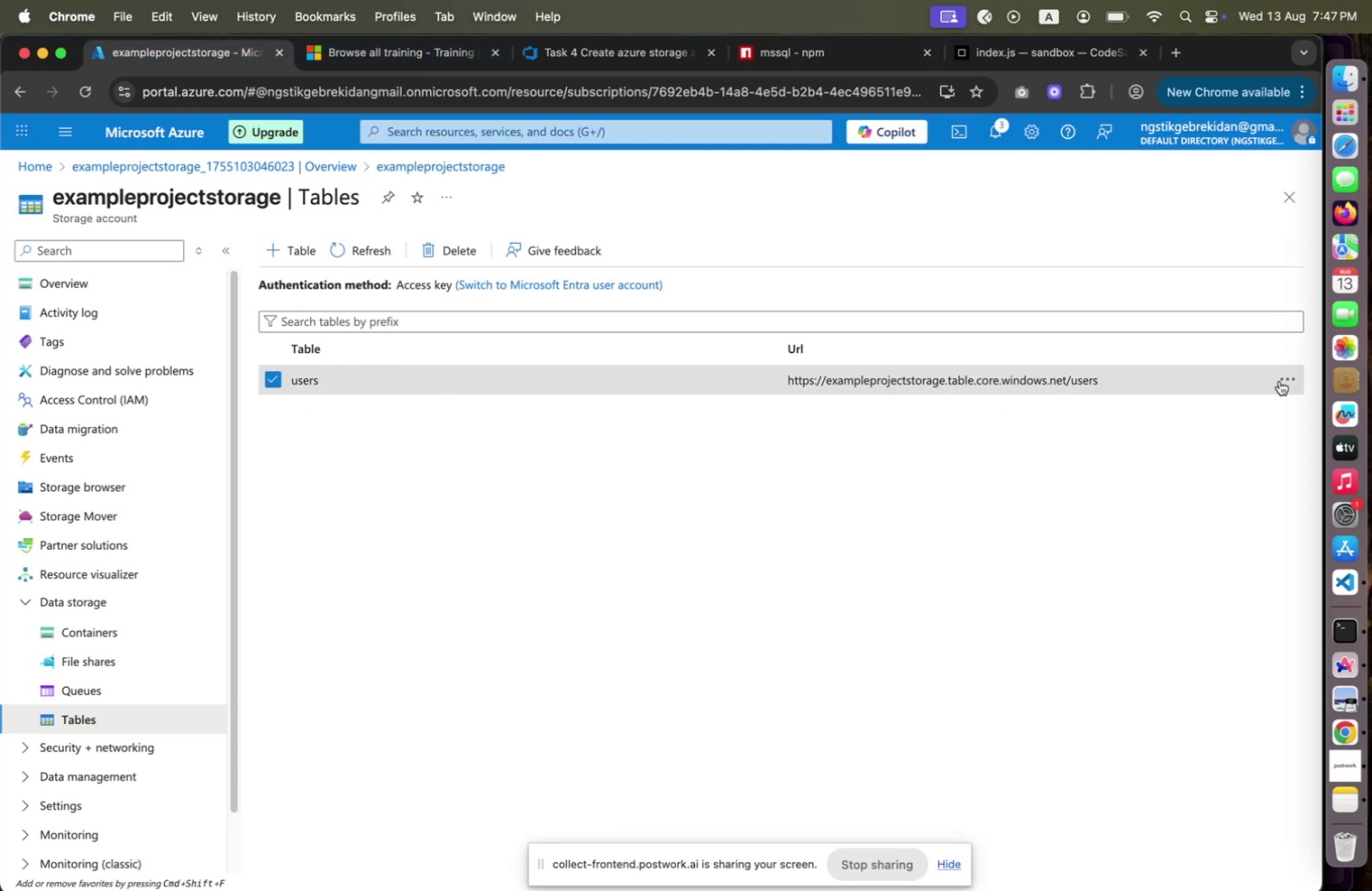 
left_click([1279, 380])
 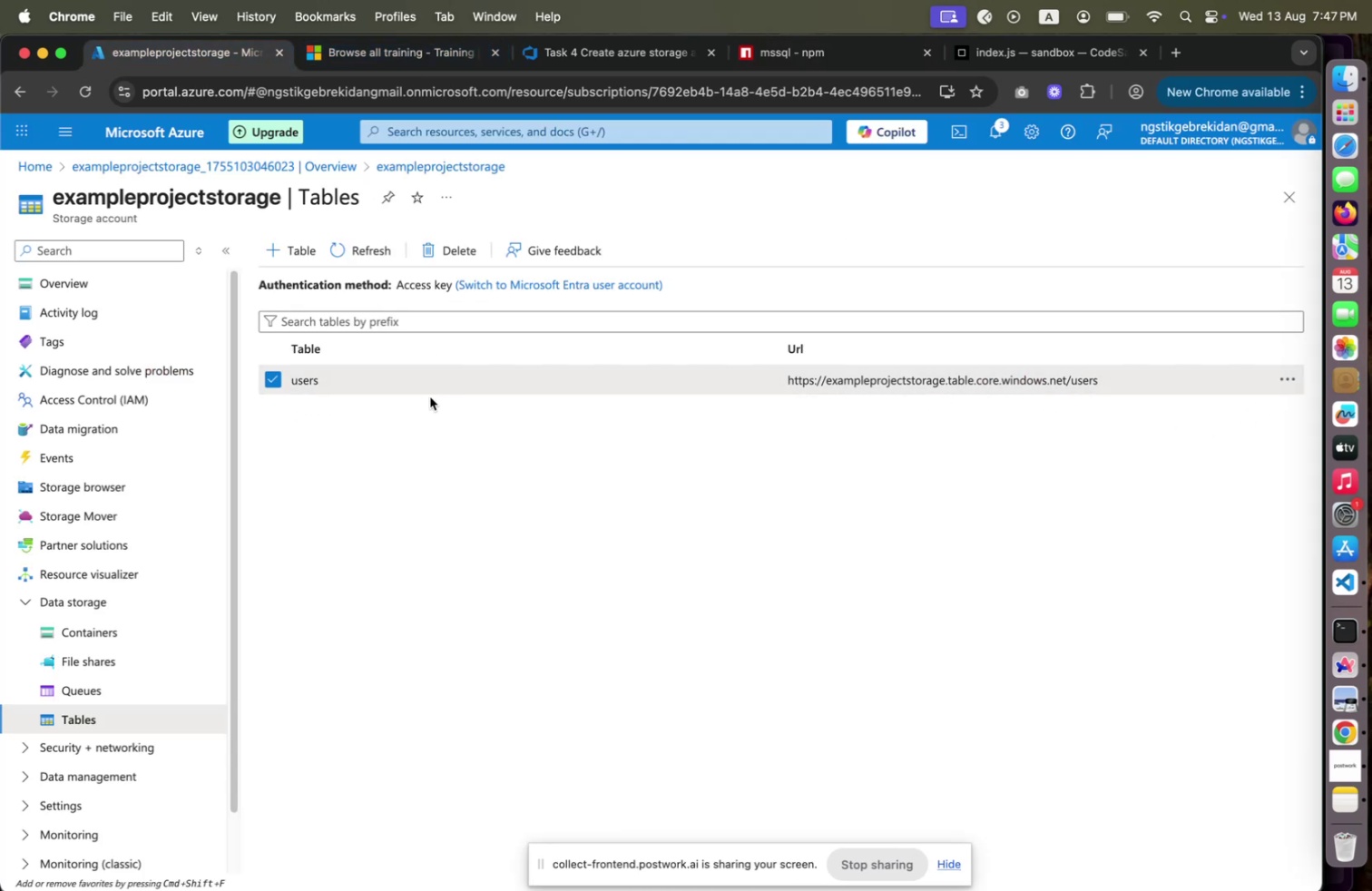 
left_click([432, 390])
 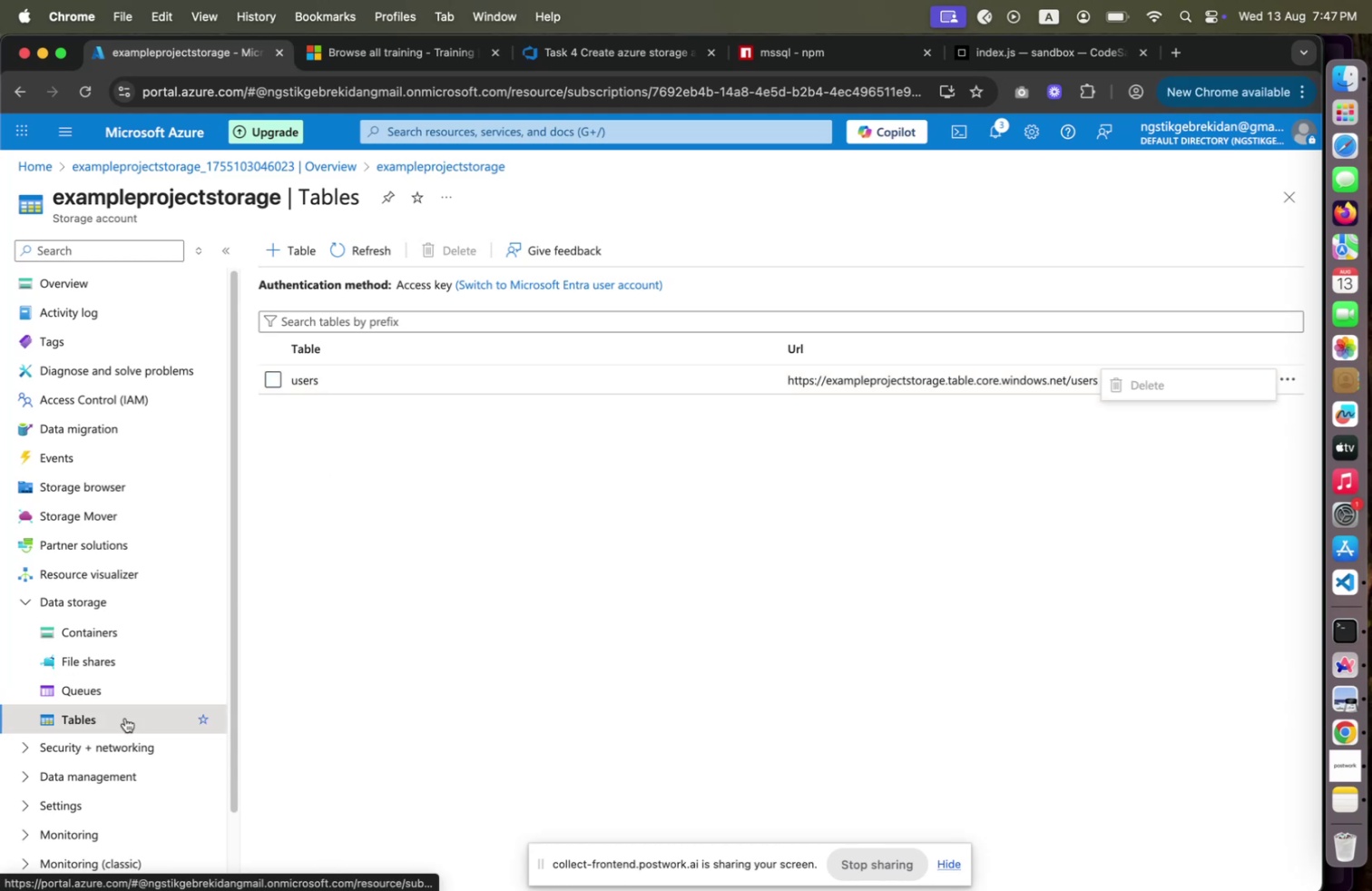 
left_click([108, 726])
 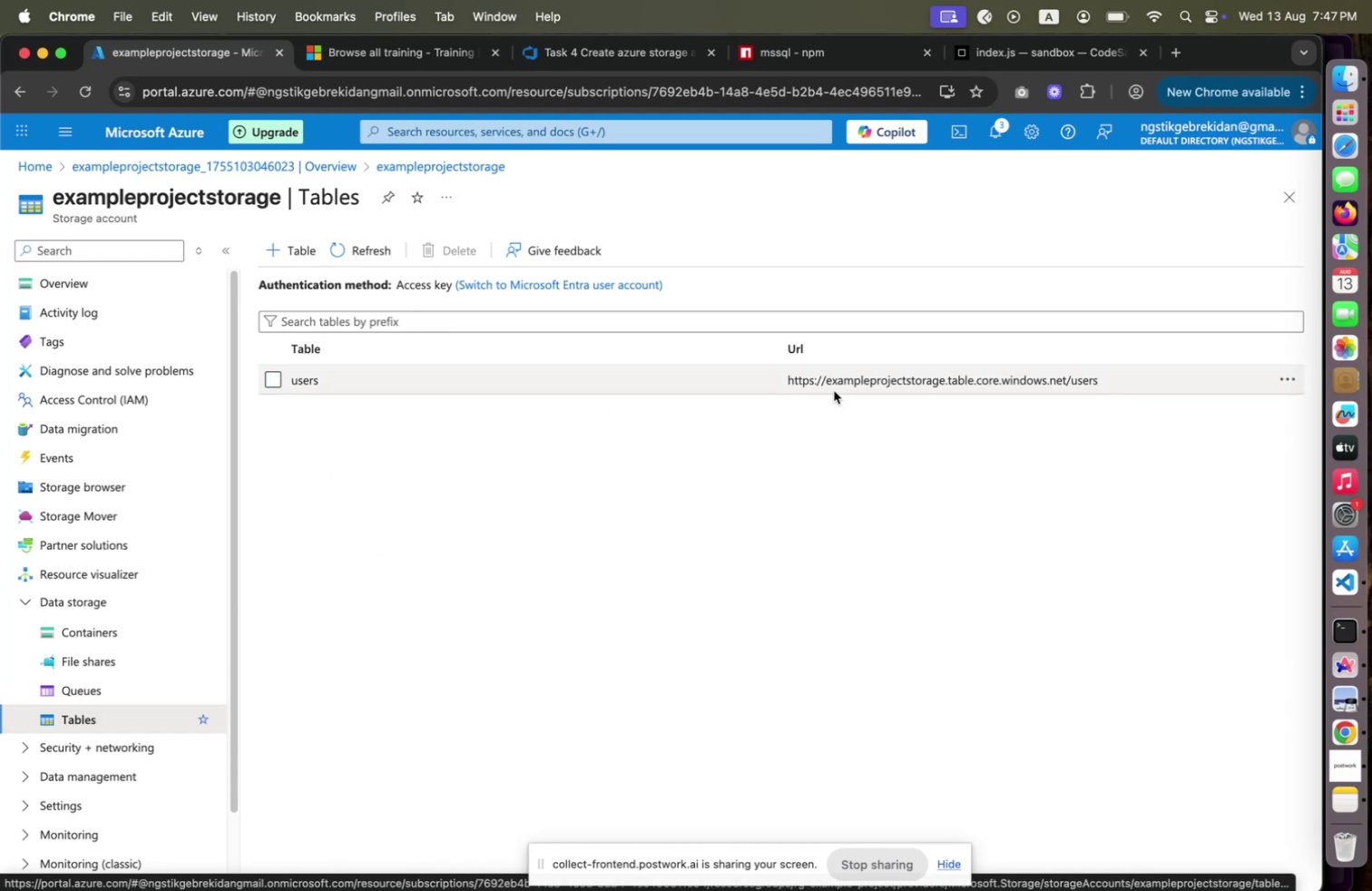 
wait(5.84)
 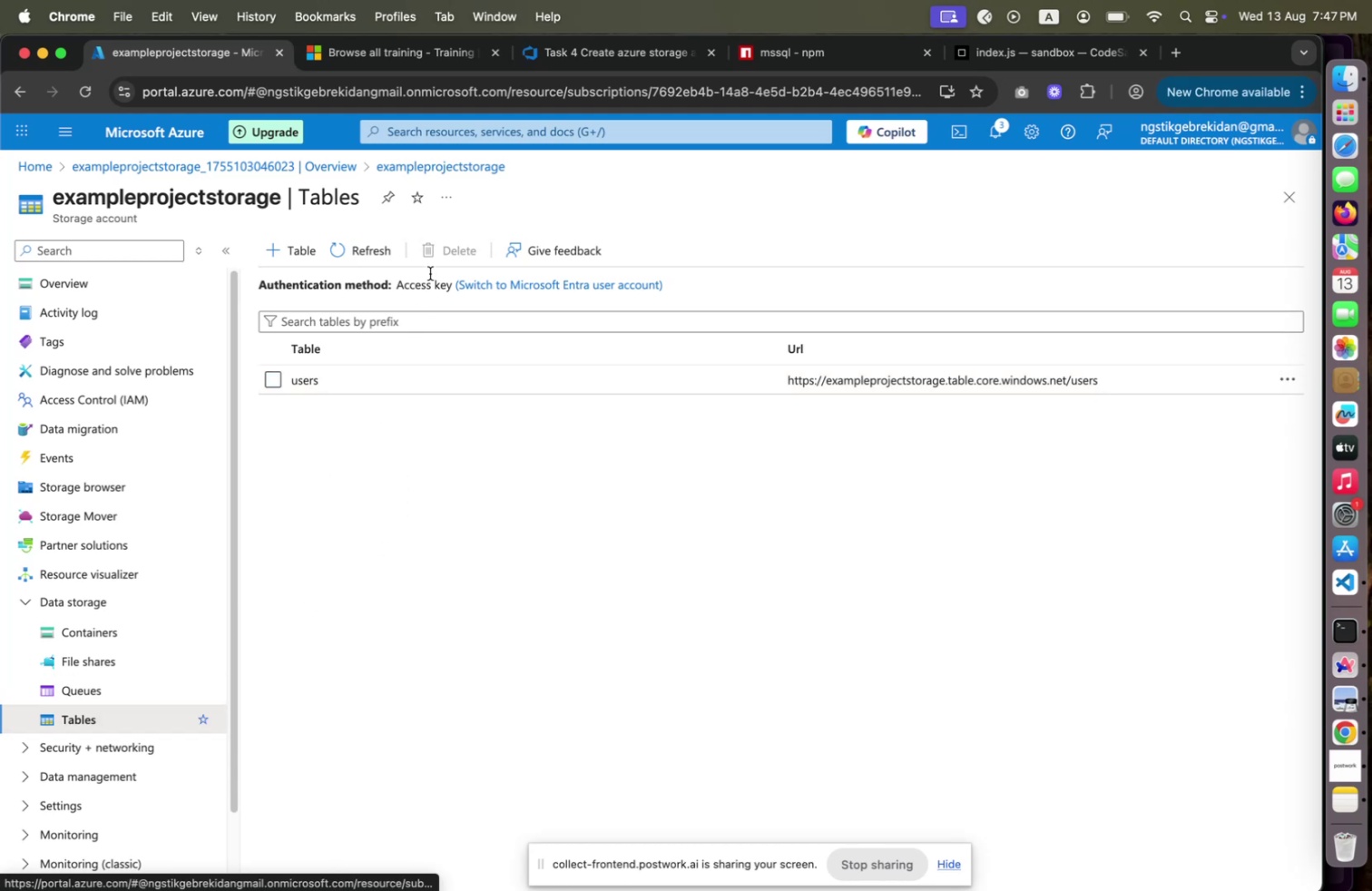 
left_click_drag(start_coordinate=[786, 382], to_coordinate=[791, 381])
 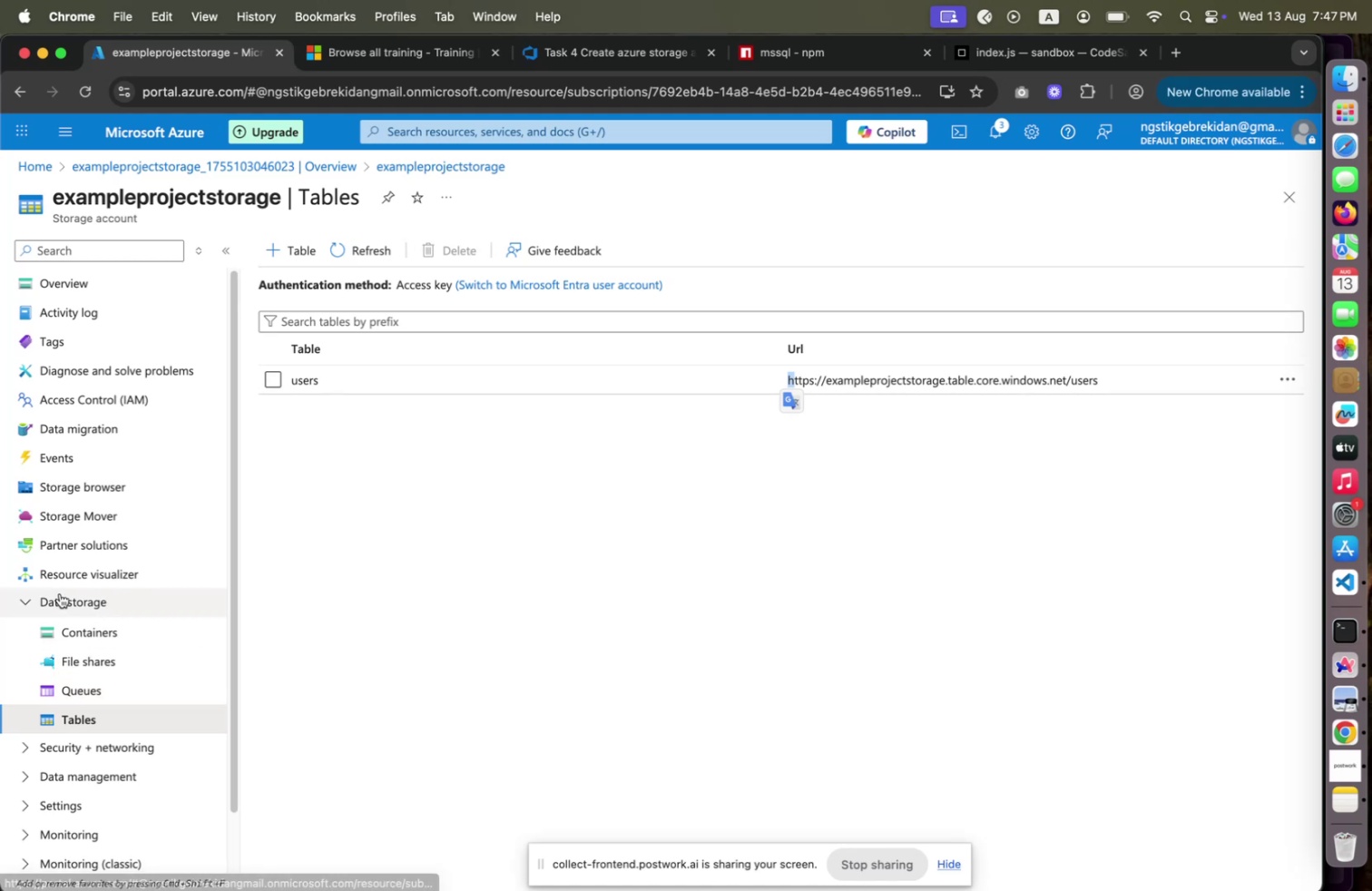 
scroll: coordinate [49, 694], scroll_direction: down, amount: 3.0
 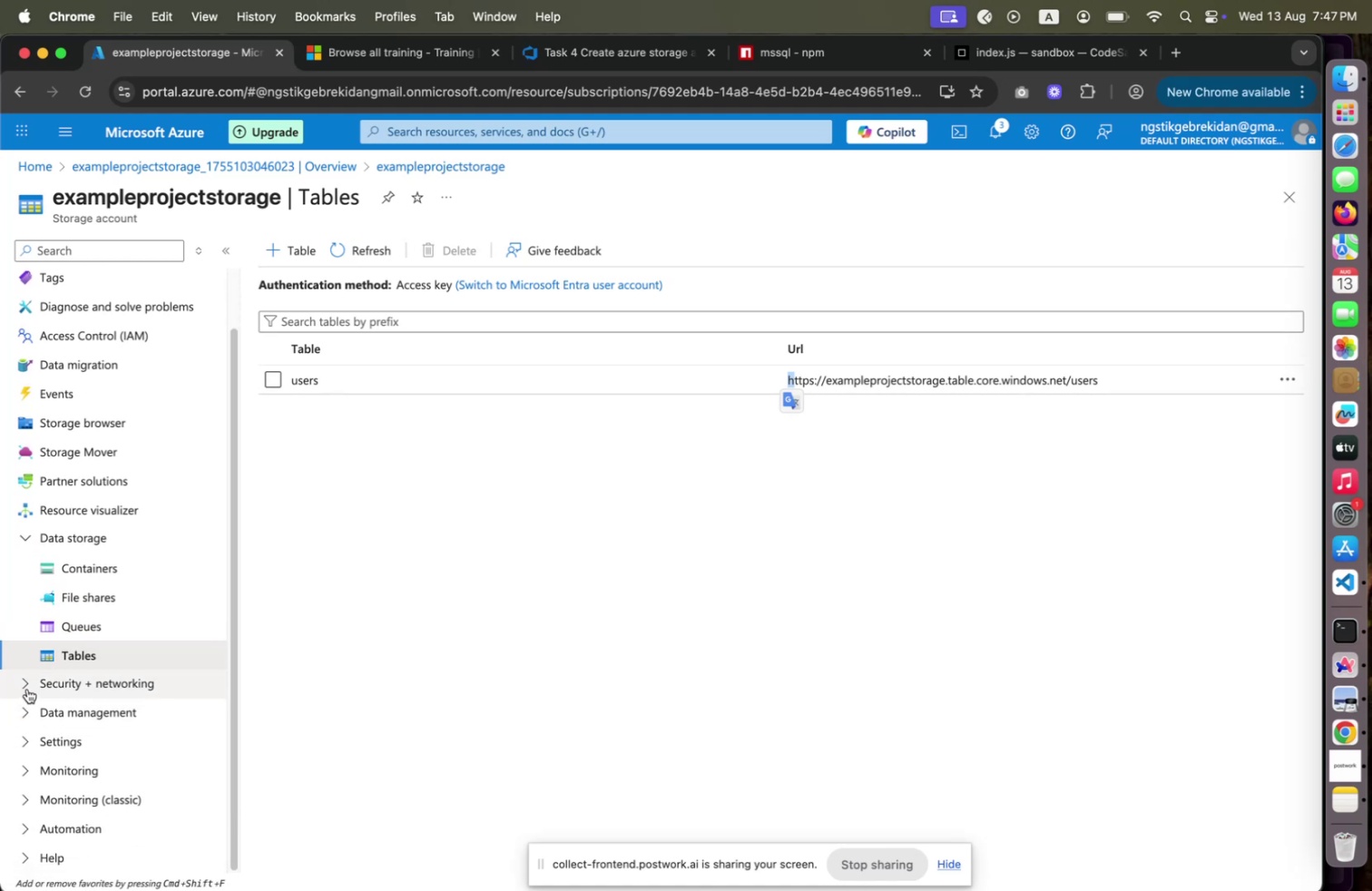 
left_click([26, 683])
 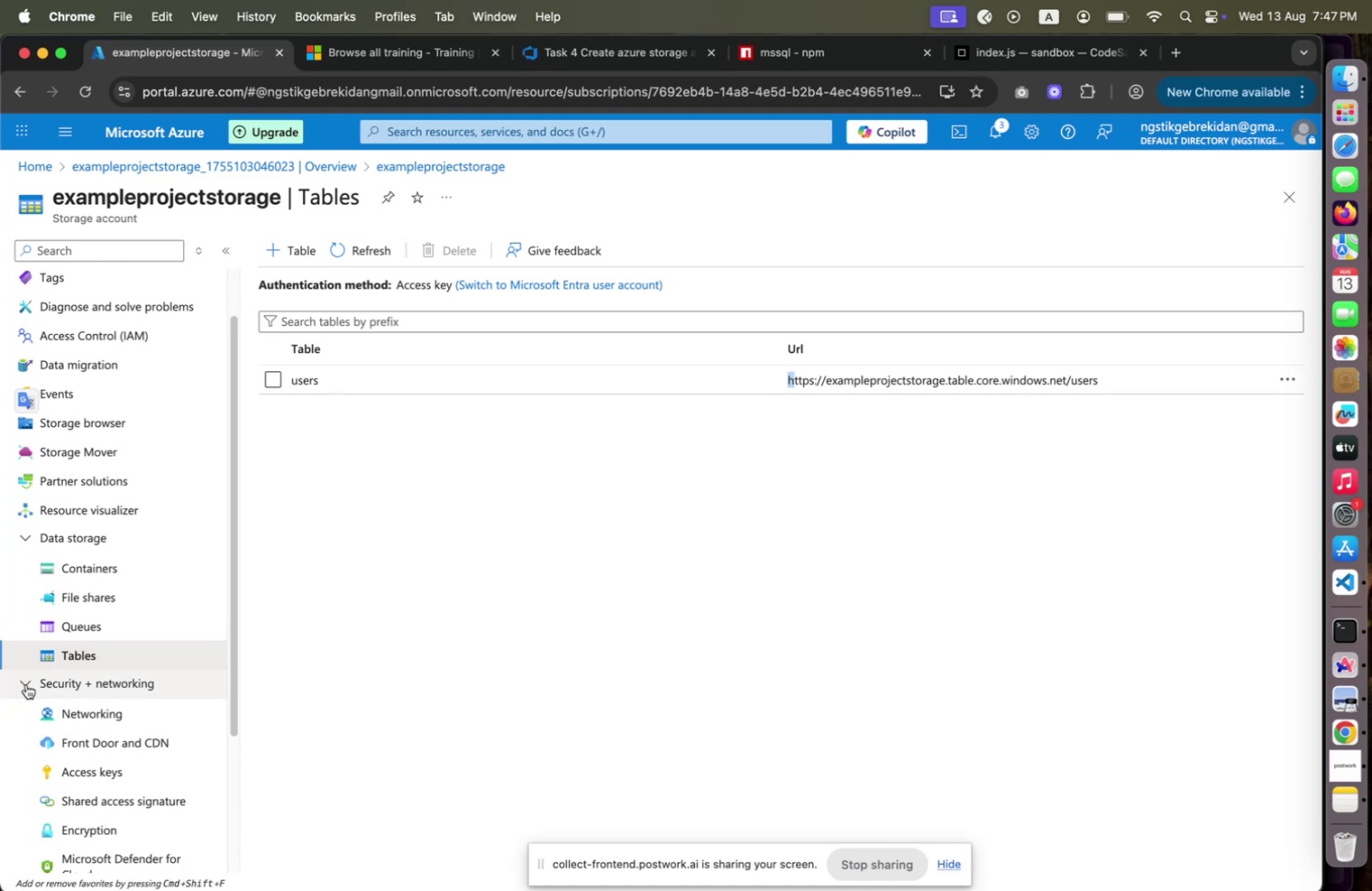 
scroll: coordinate [27, 681], scroll_direction: down, amount: 10.0
 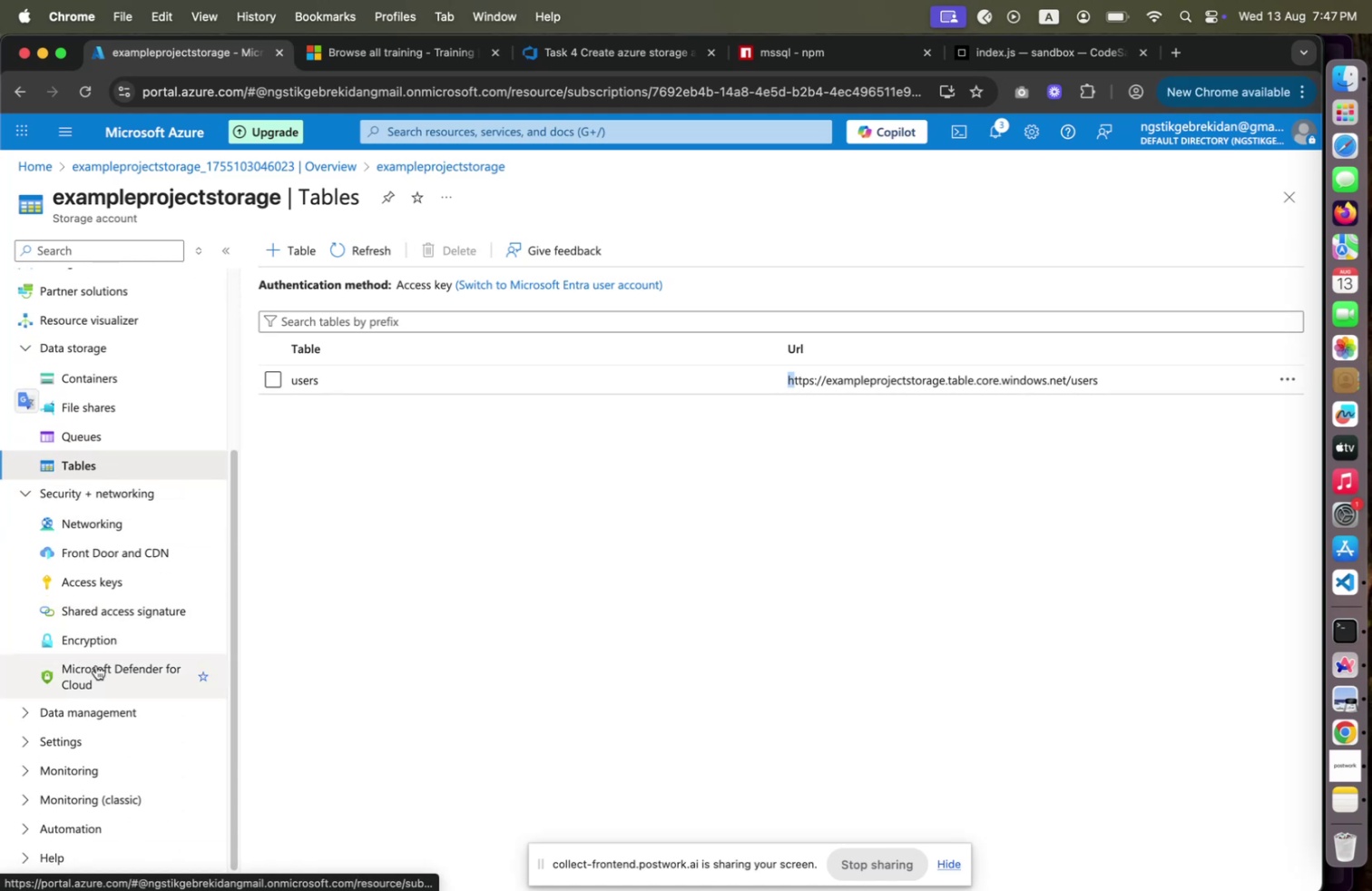 
left_click([25, 707])
 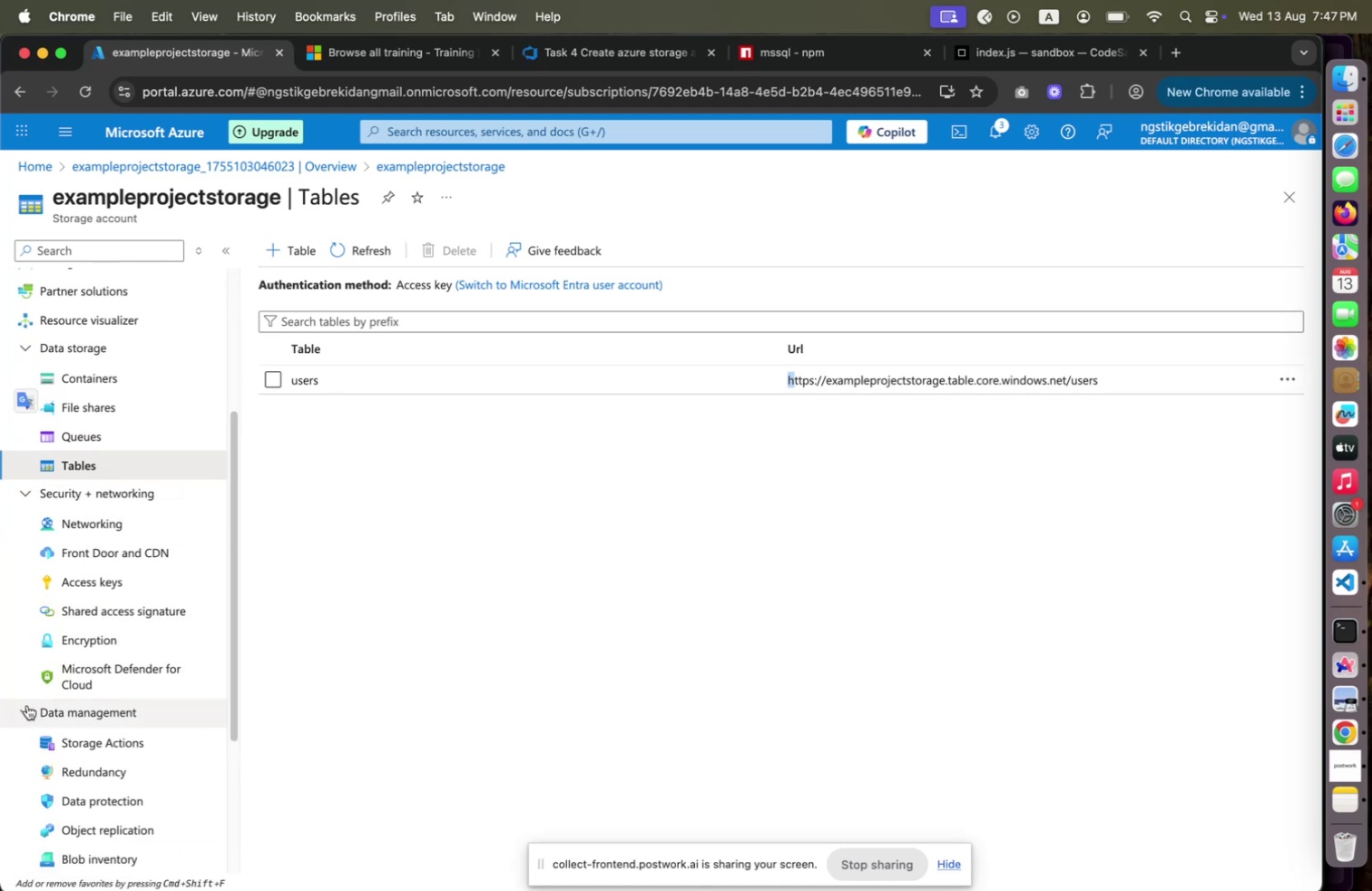 
scroll: coordinate [69, 716], scroll_direction: down, amount: 15.0
 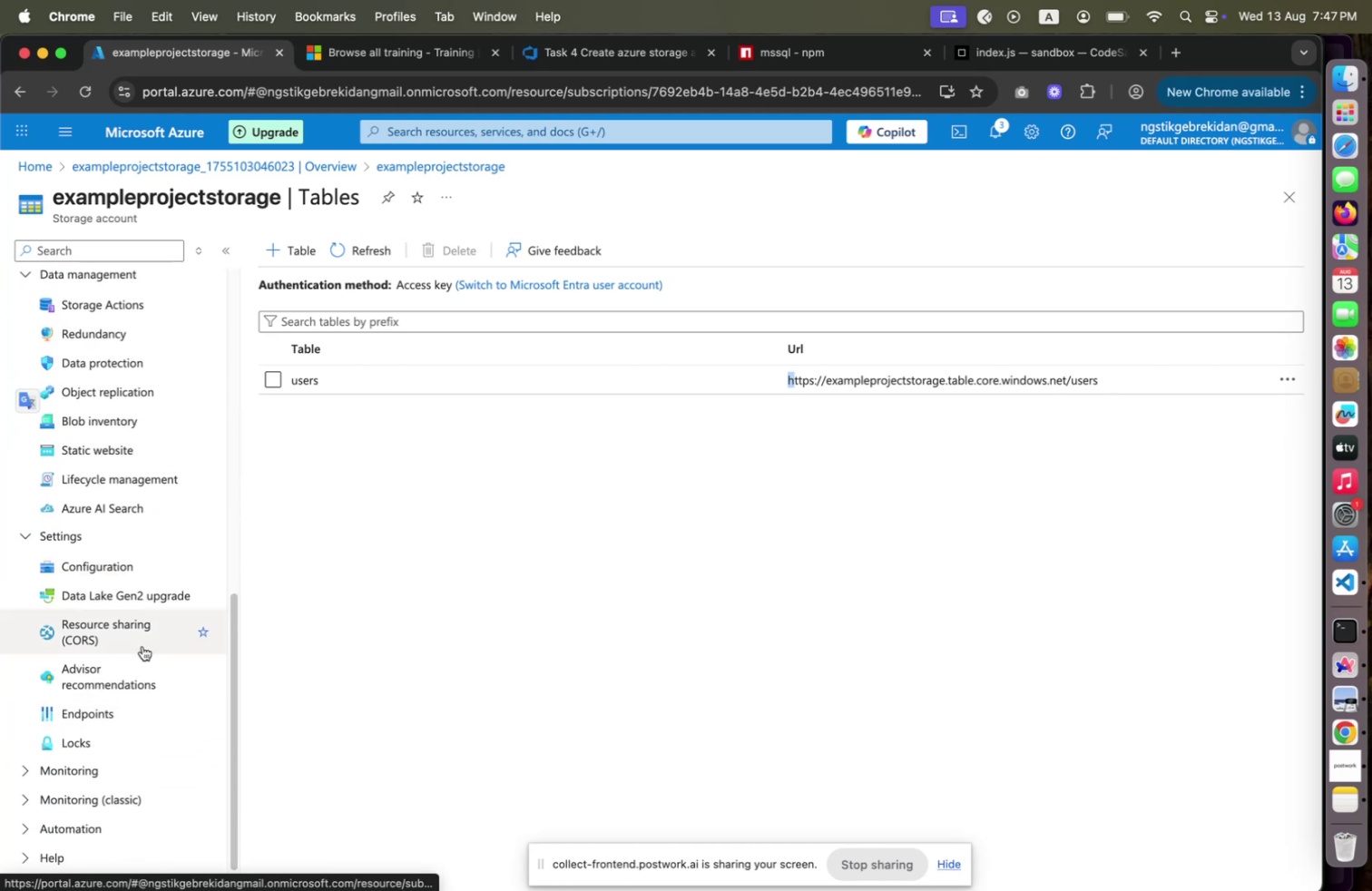 
key(Tab)
 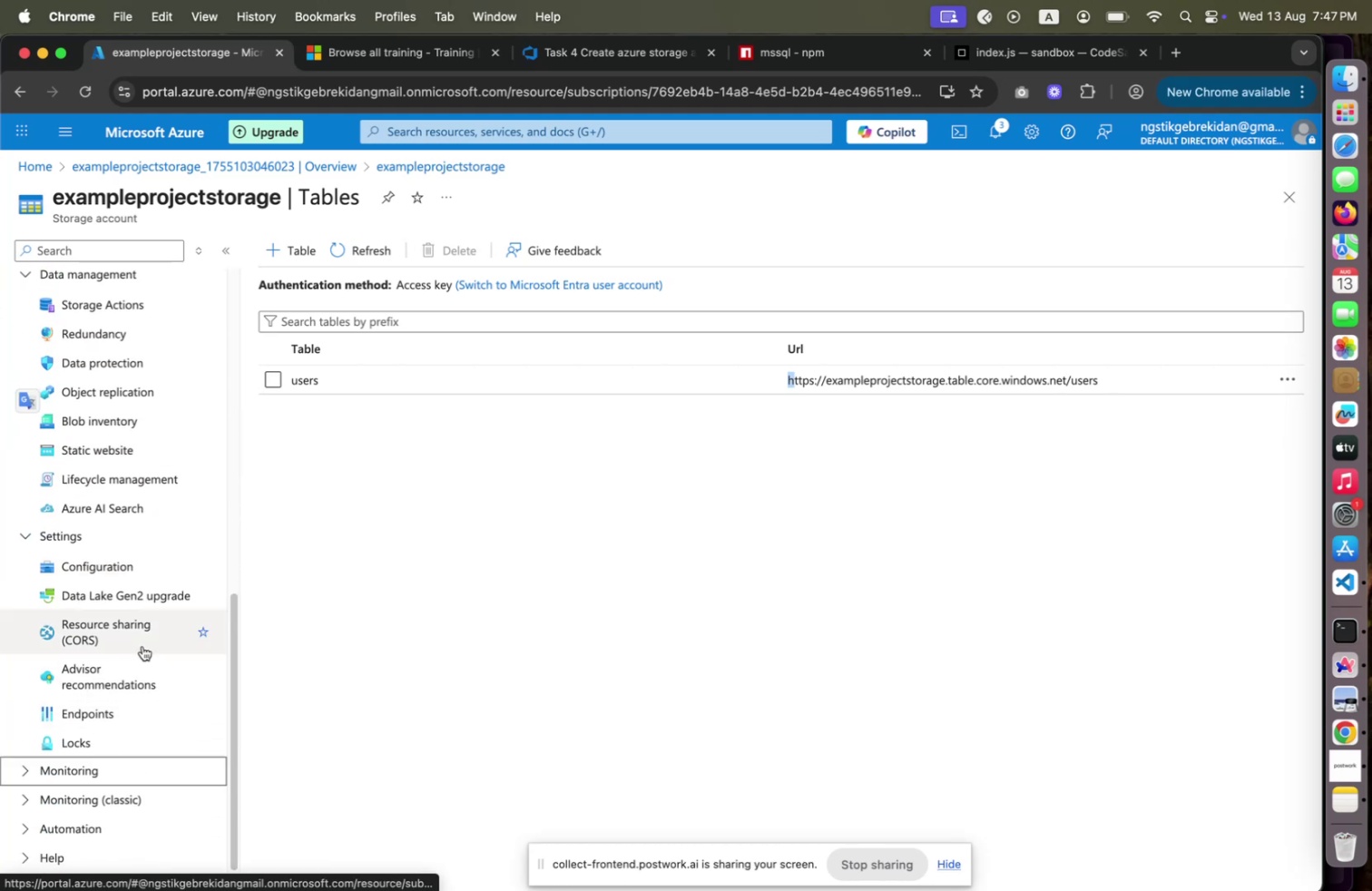 
key(Q)
 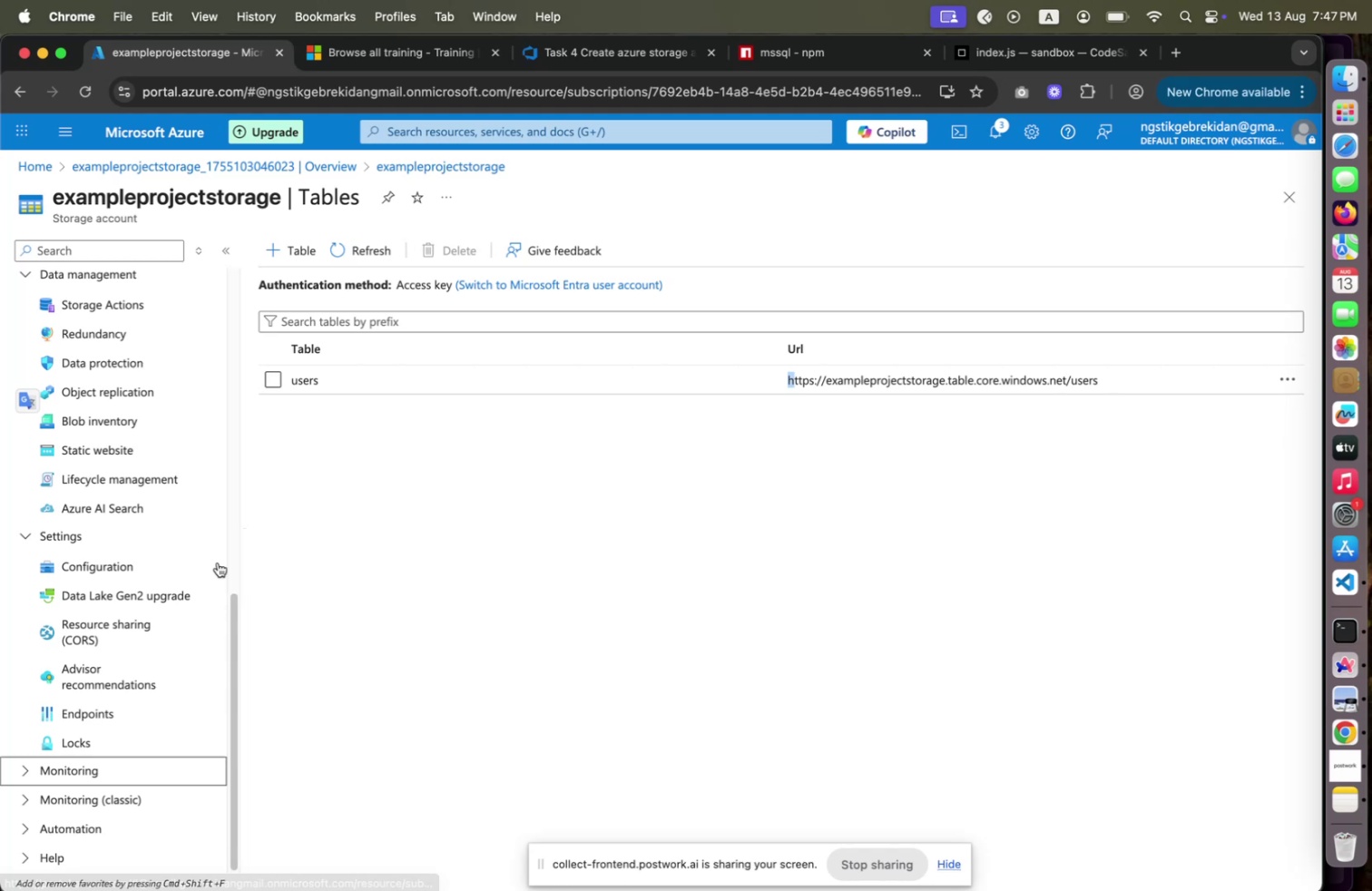 
scroll: coordinate [75, 692], scroll_direction: down, amount: 8.0
 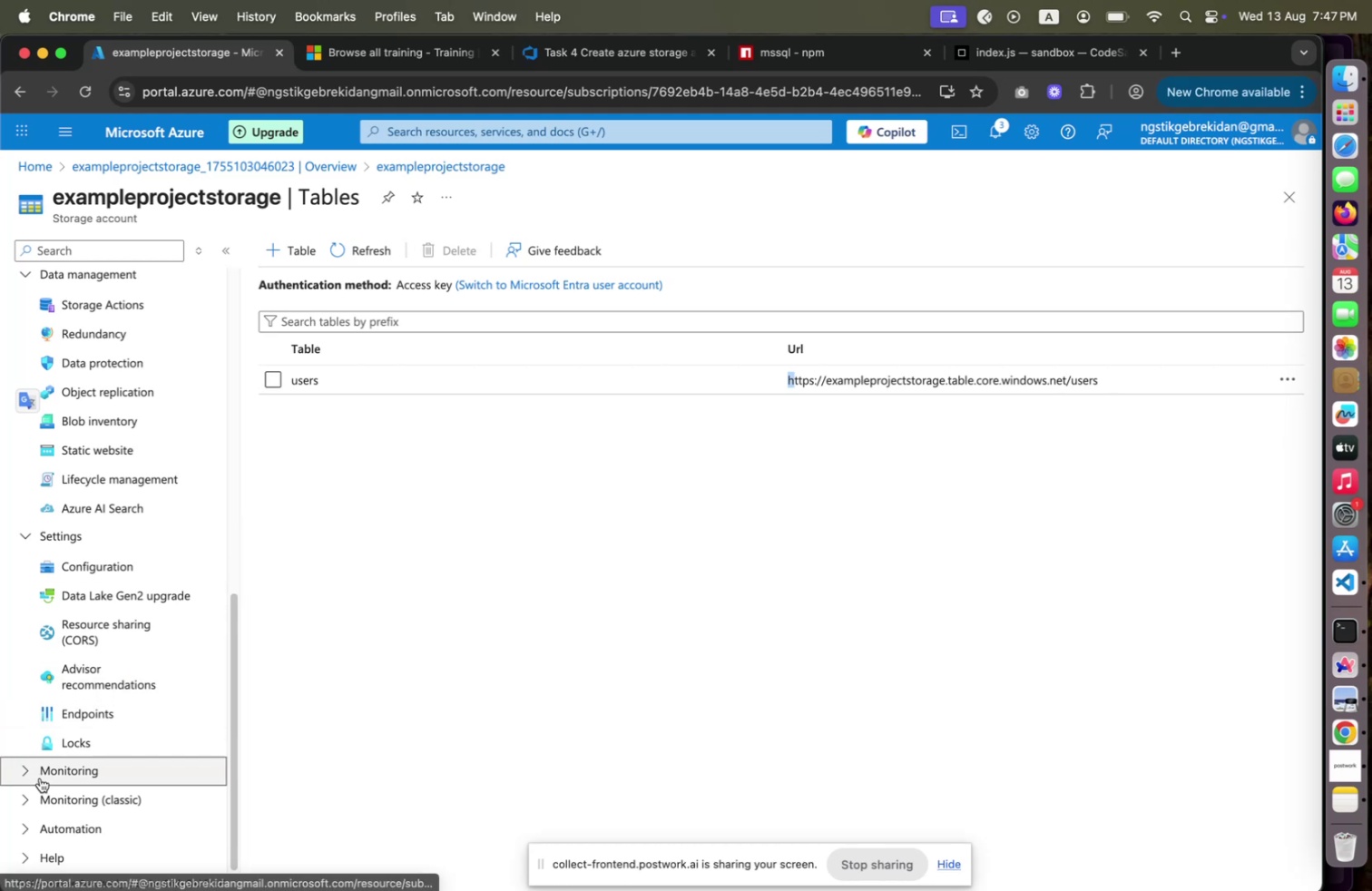 
left_click([24, 765])
 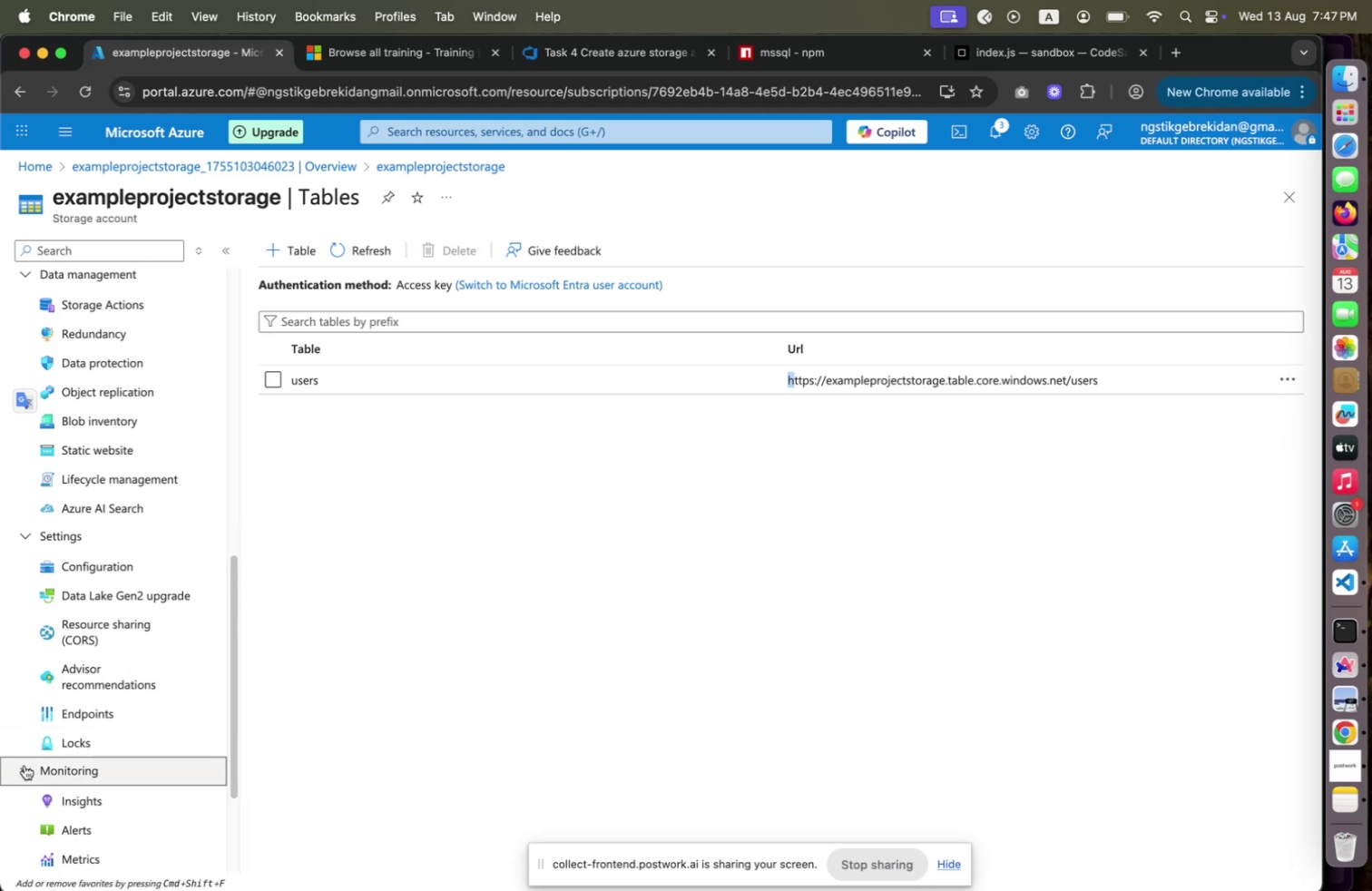 
scroll: coordinate [58, 710], scroll_direction: down, amount: 11.0
 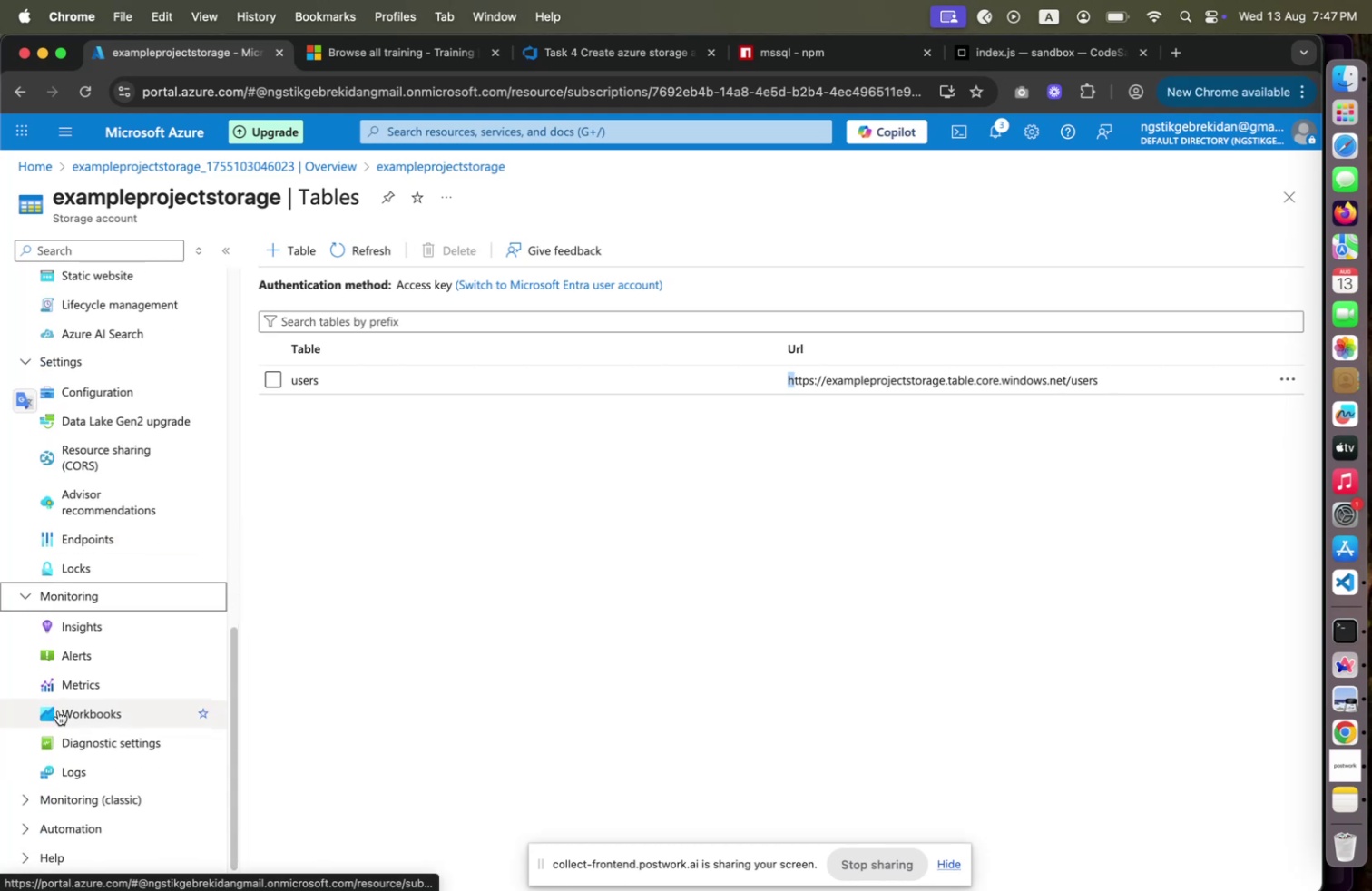 
scroll: coordinate [58, 709], scroll_direction: up, amount: 30.0
 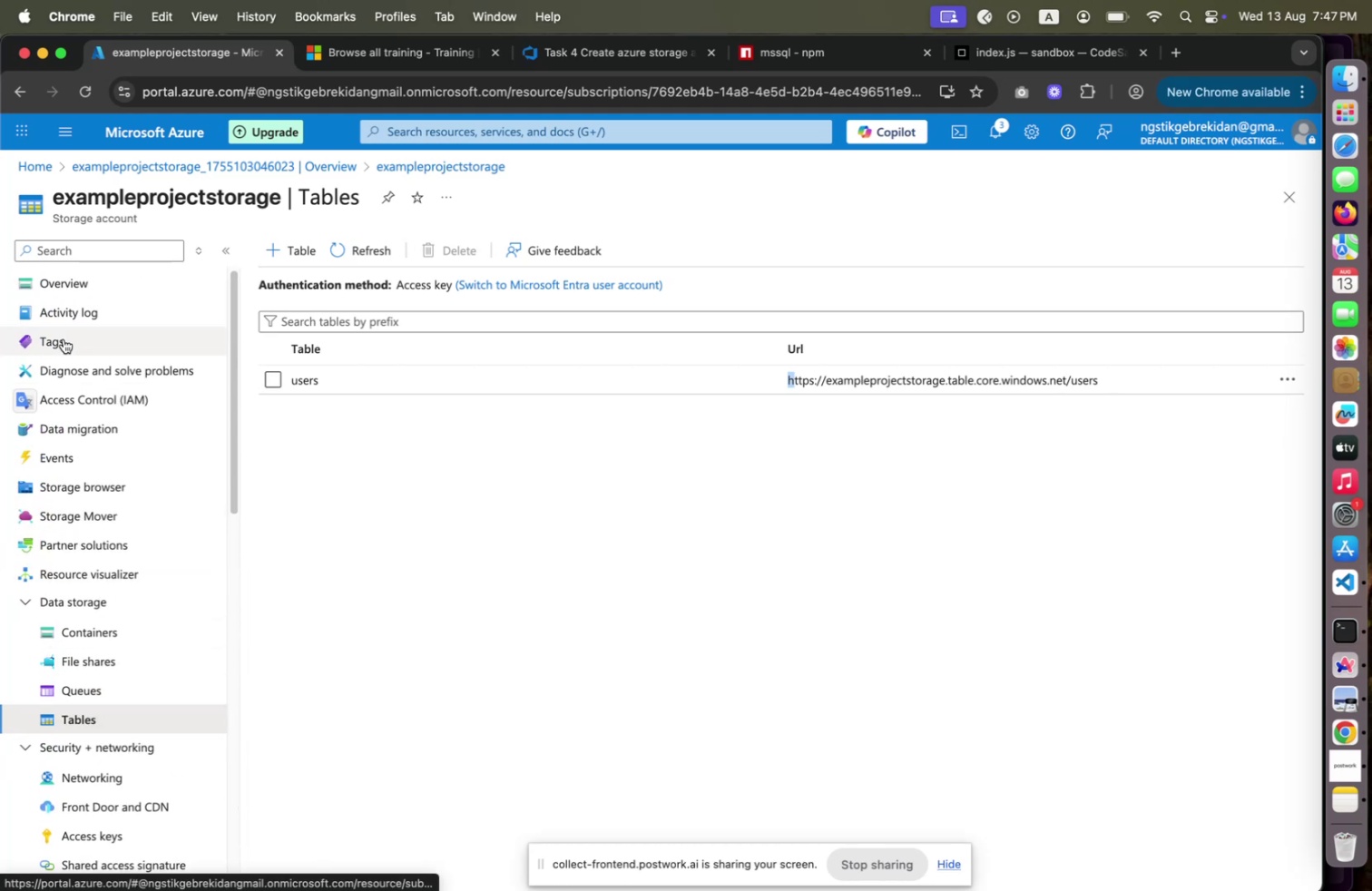 
left_click([77, 290])
 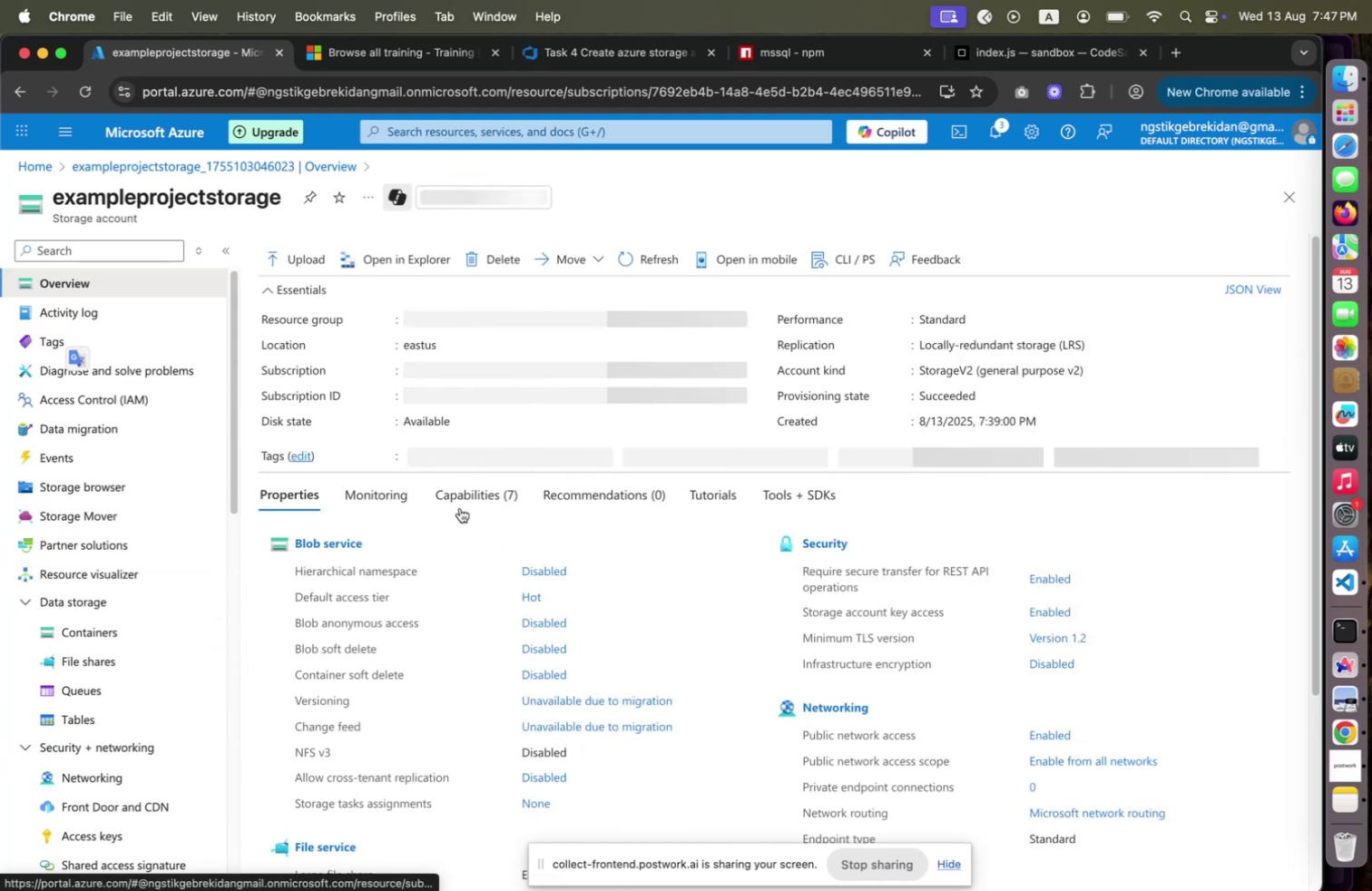 
scroll: coordinate [587, 517], scroll_direction: down, amount: 16.0
 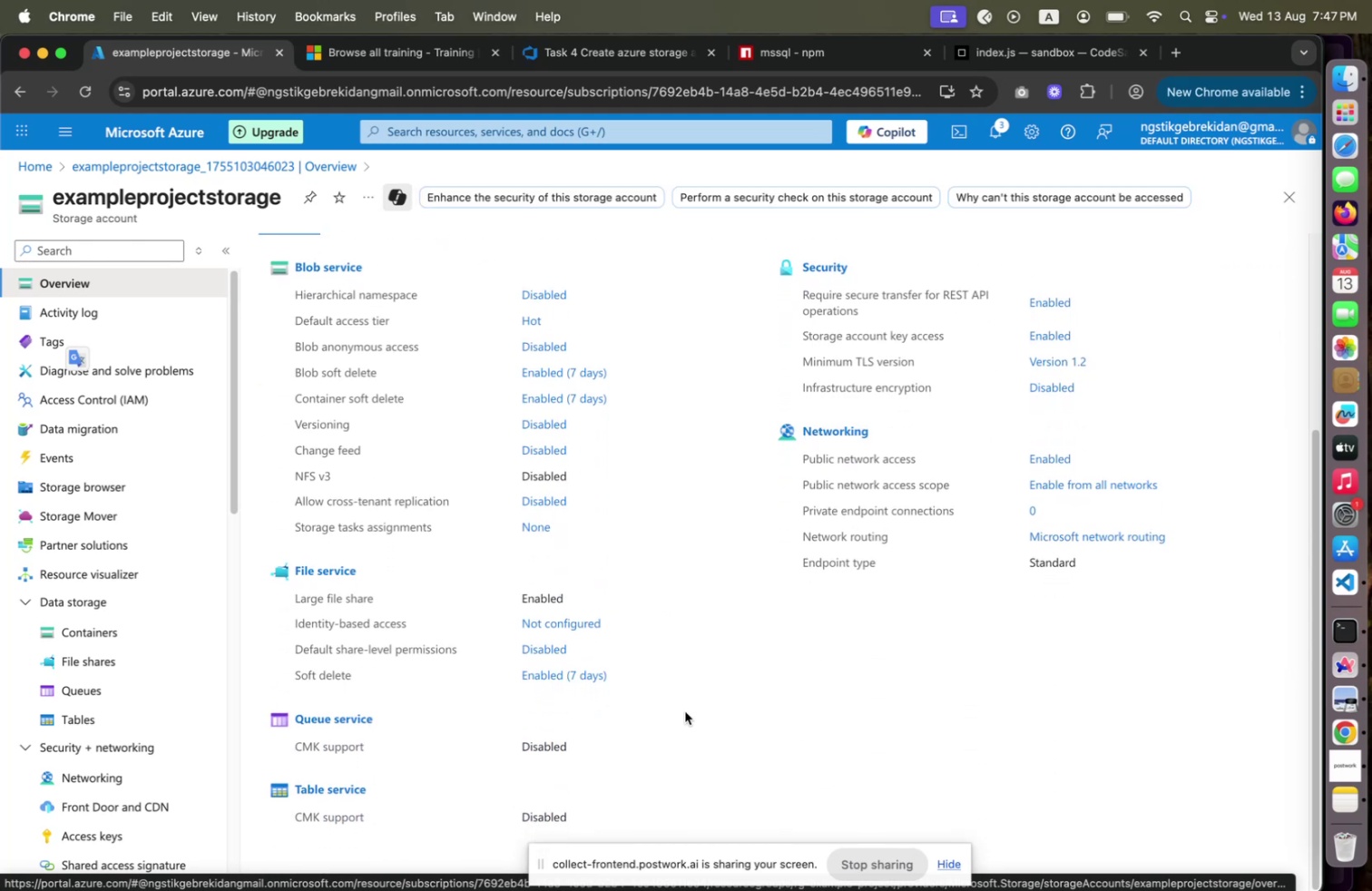 
scroll: coordinate [682, 710], scroll_direction: up, amount: 6.0
 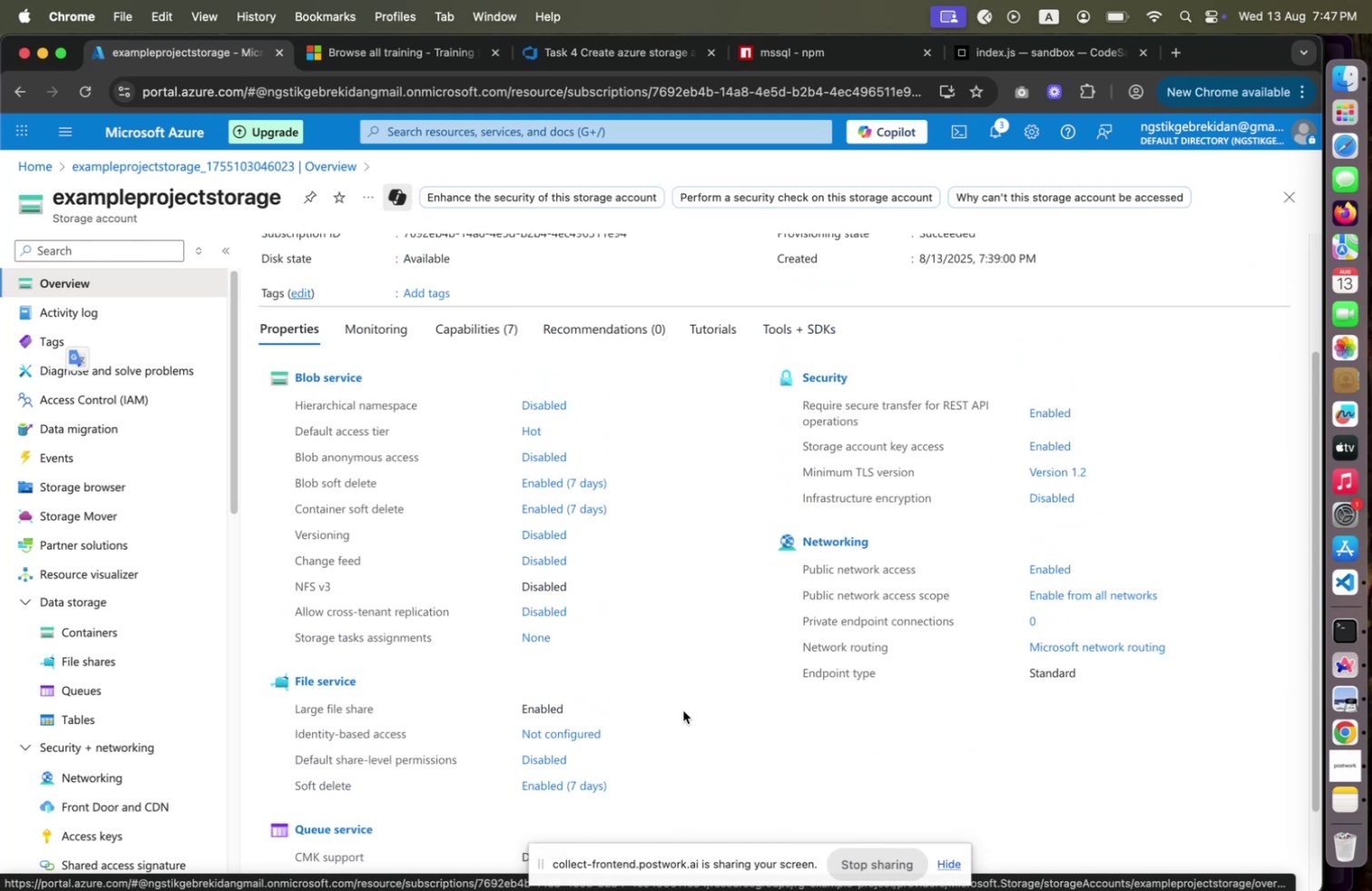 
scroll: coordinate [683, 709], scroll_direction: down, amount: 9.0
 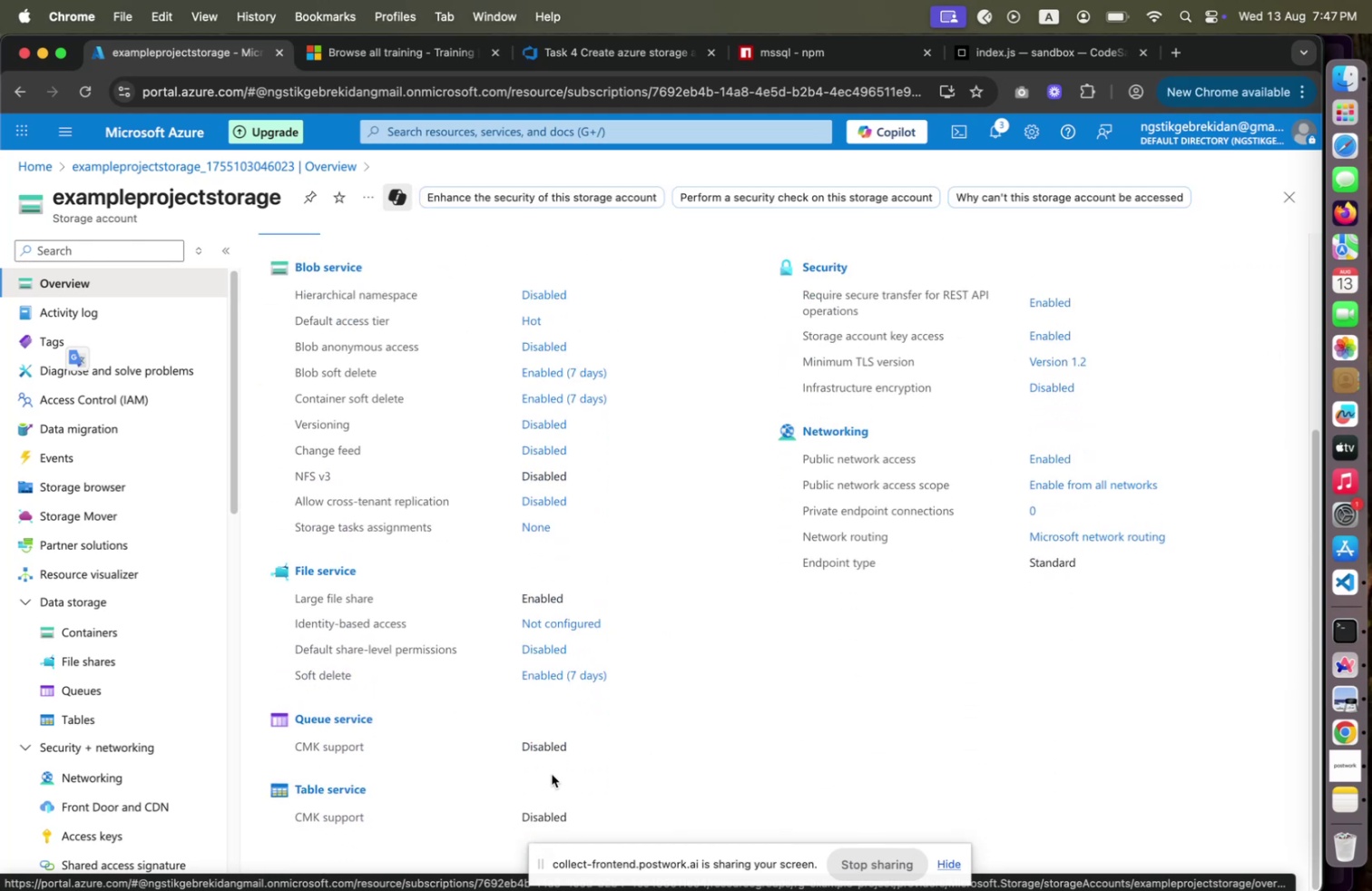 
scroll: coordinate [593, 722], scroll_direction: up, amount: 13.0
 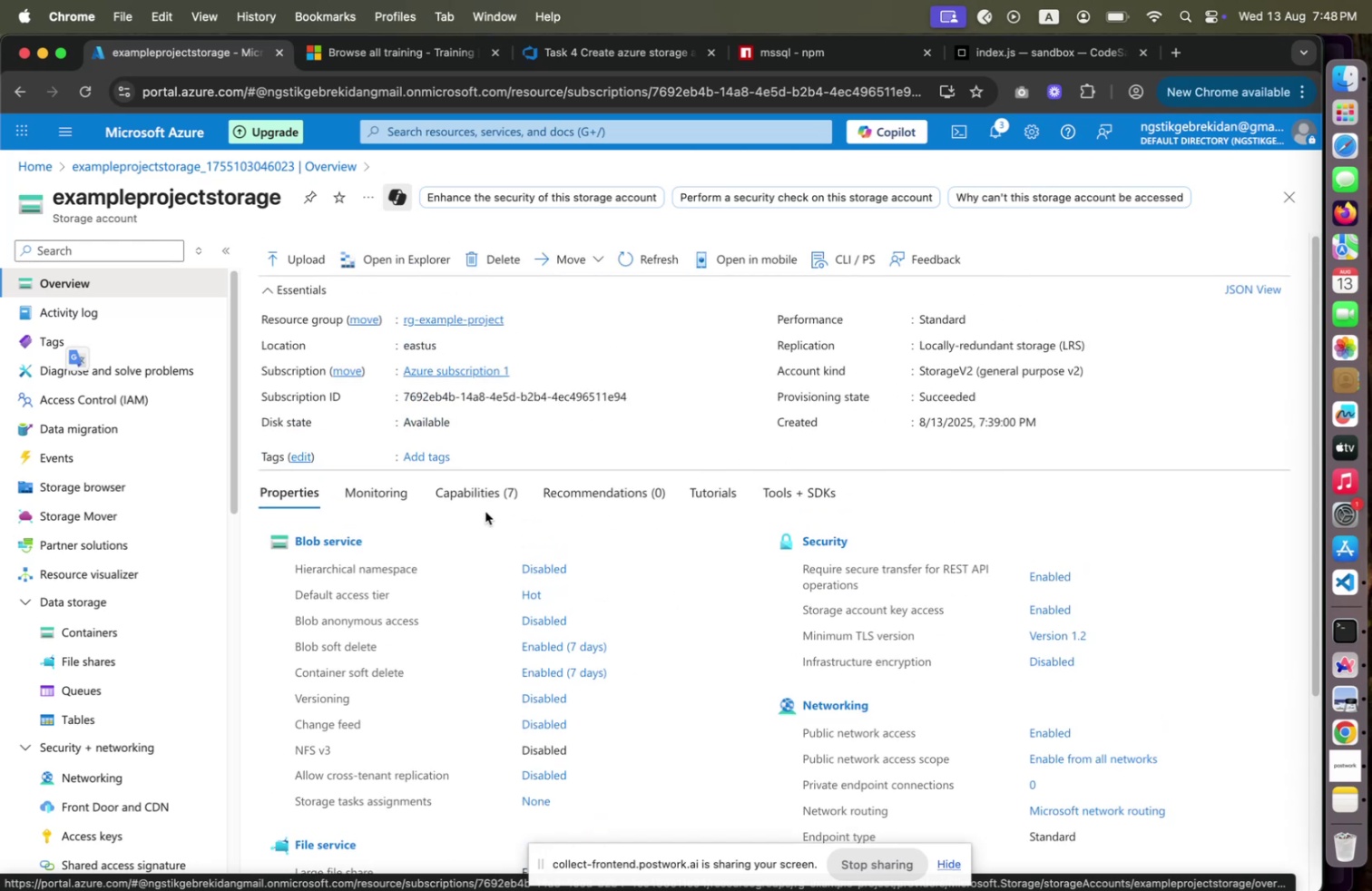 
wait(8.21)
 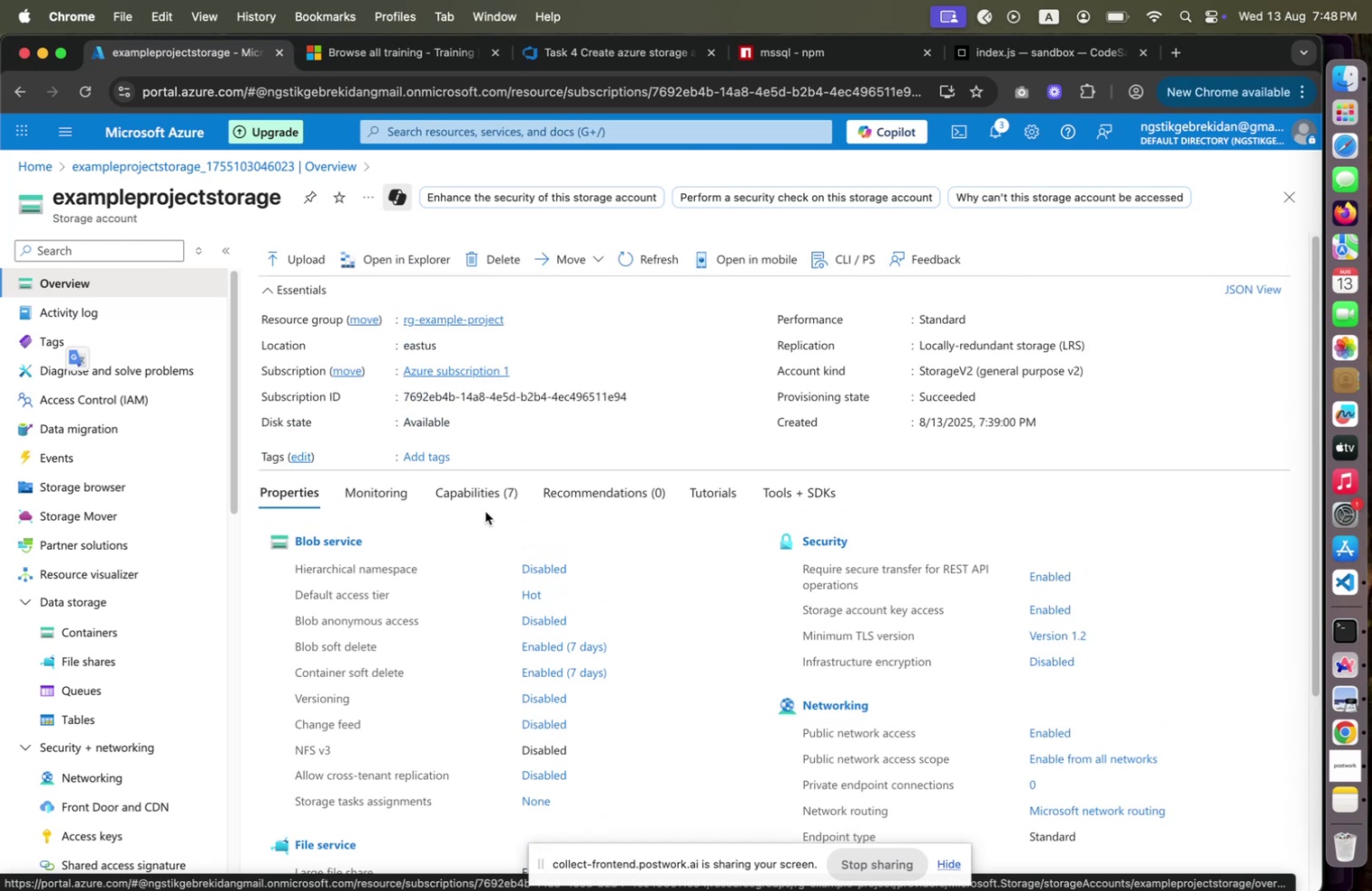 
left_click([397, 266])
 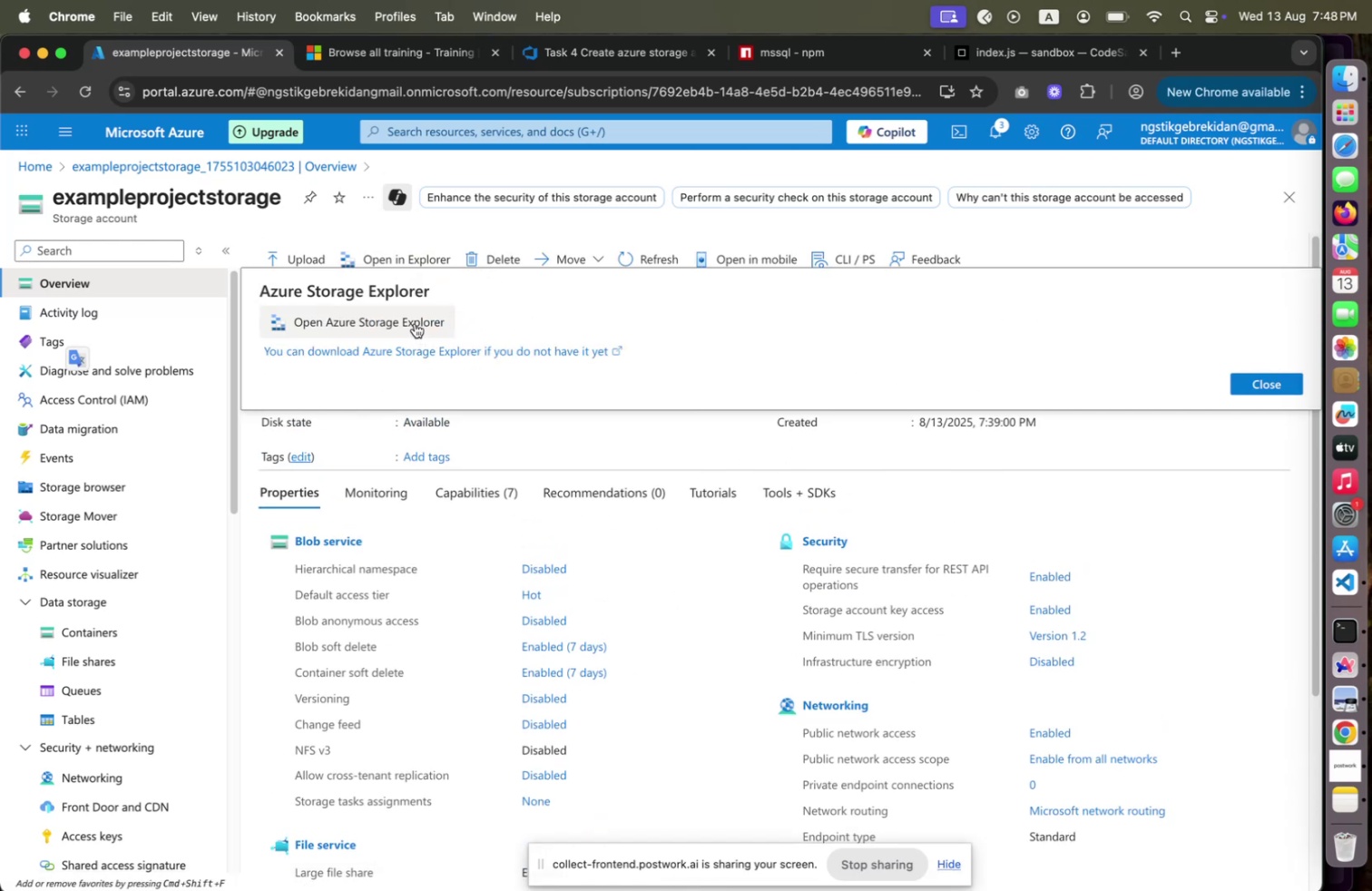 
left_click([413, 320])
 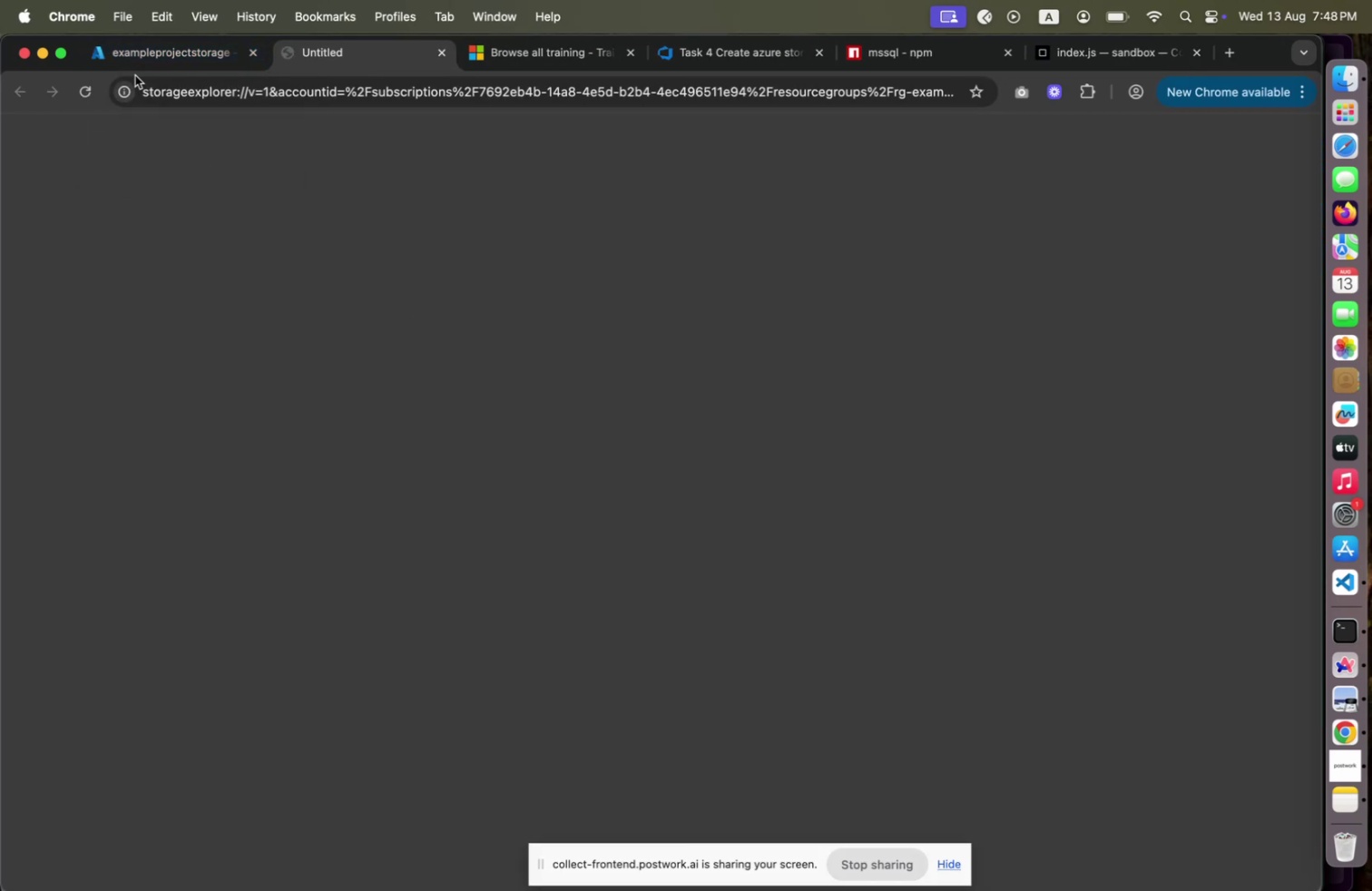 
left_click([86, 97])
 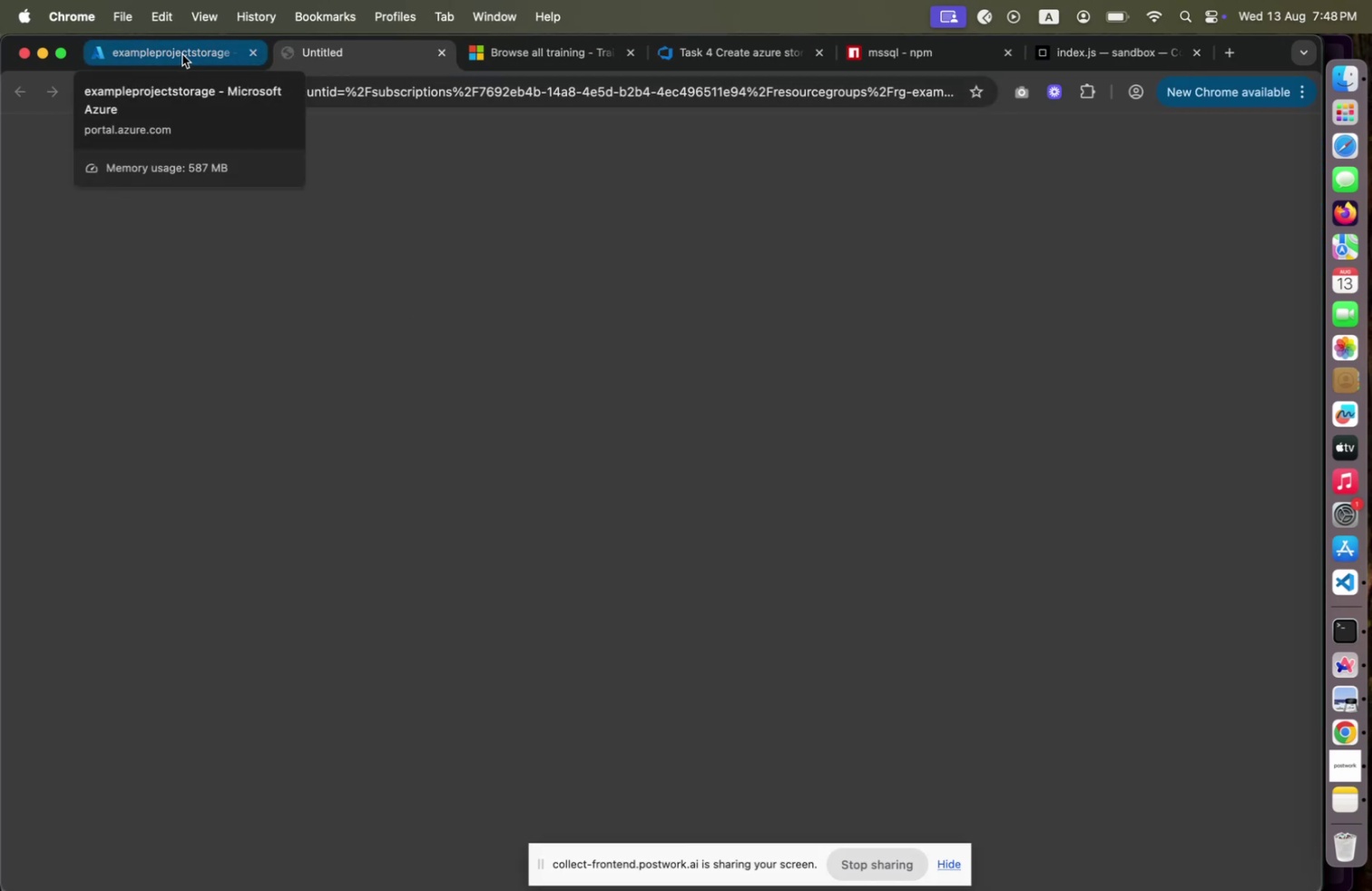 
left_click([182, 54])
 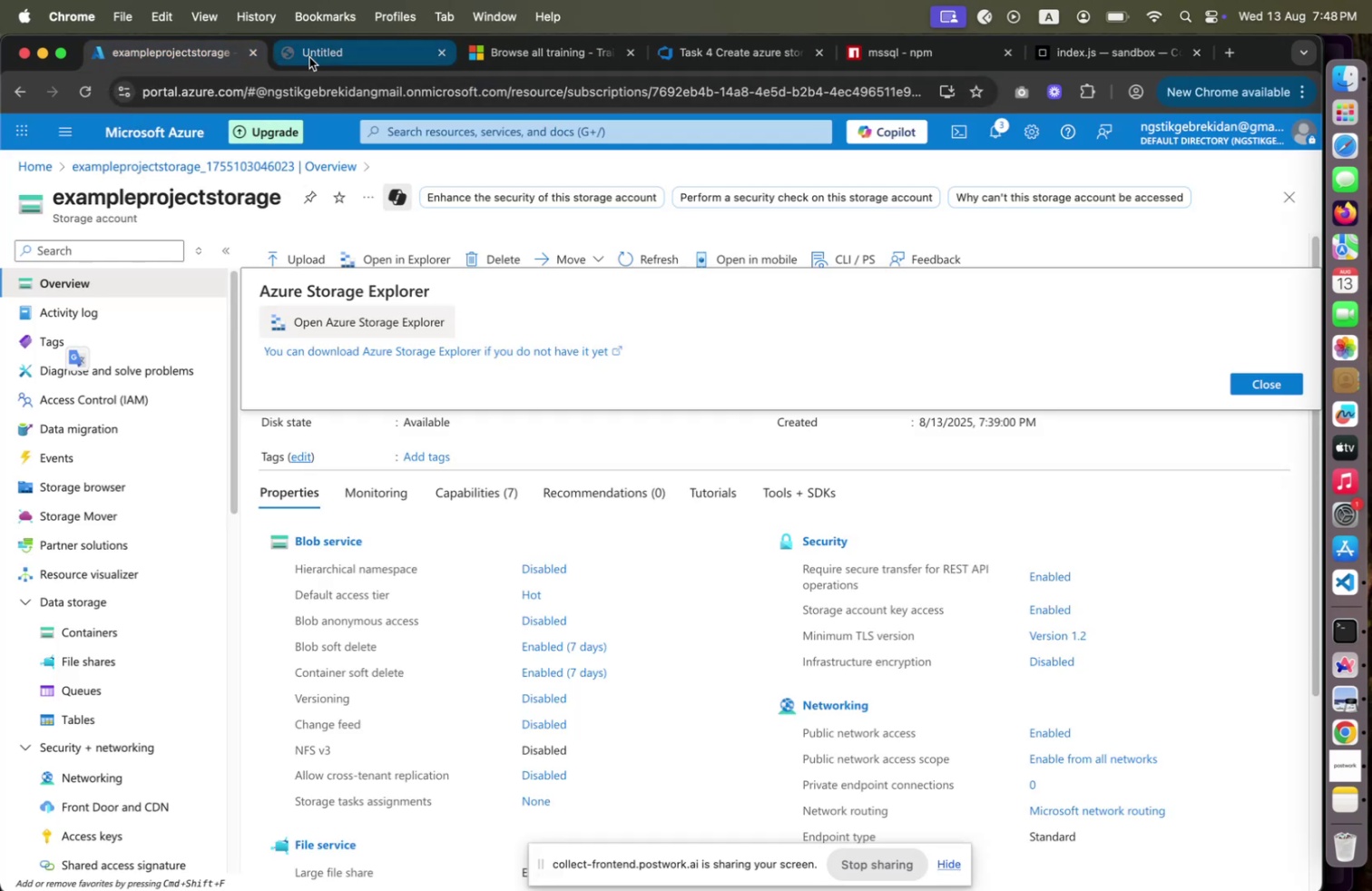 
left_click([342, 56])
 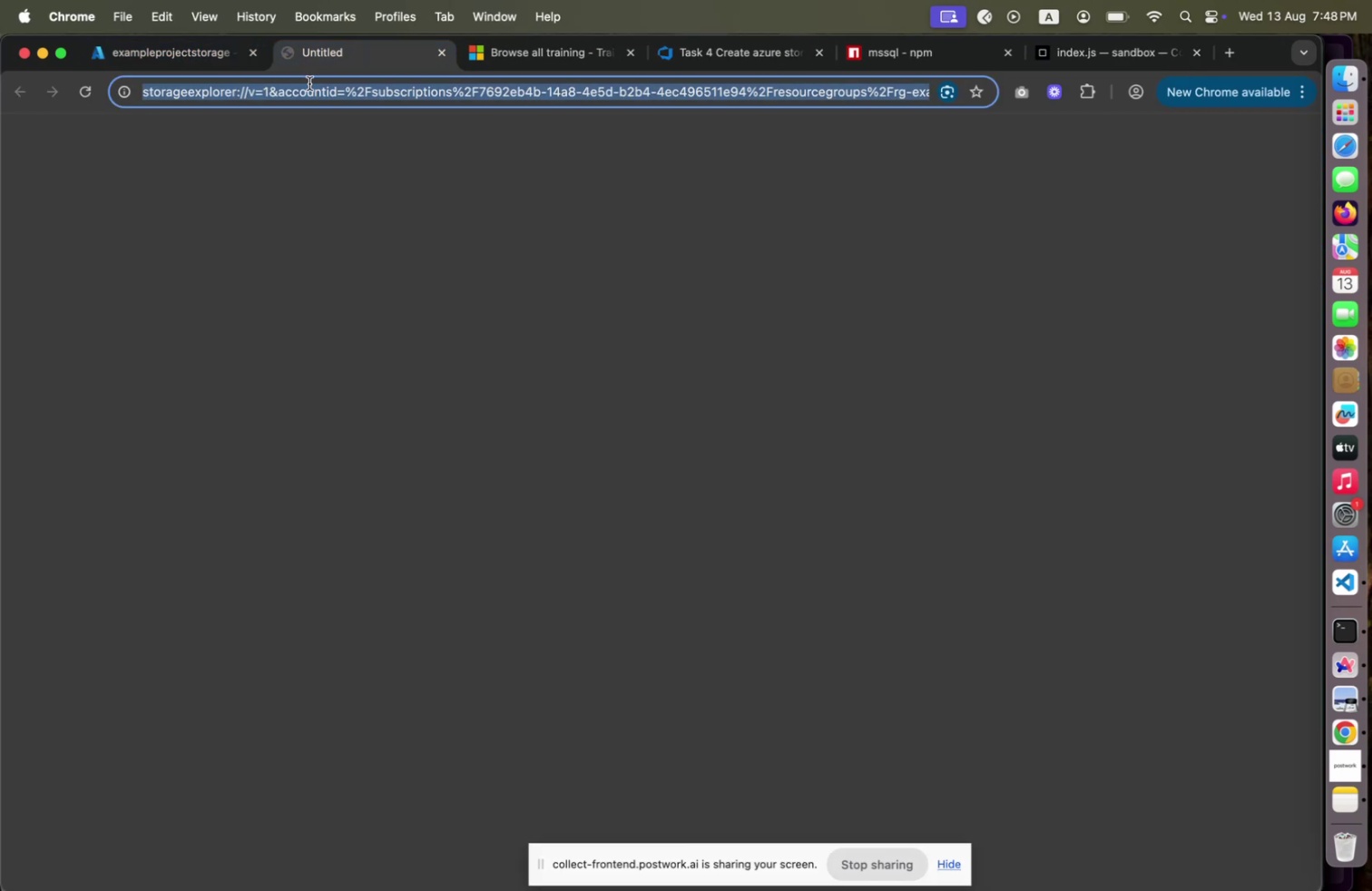 
key(Enter)
 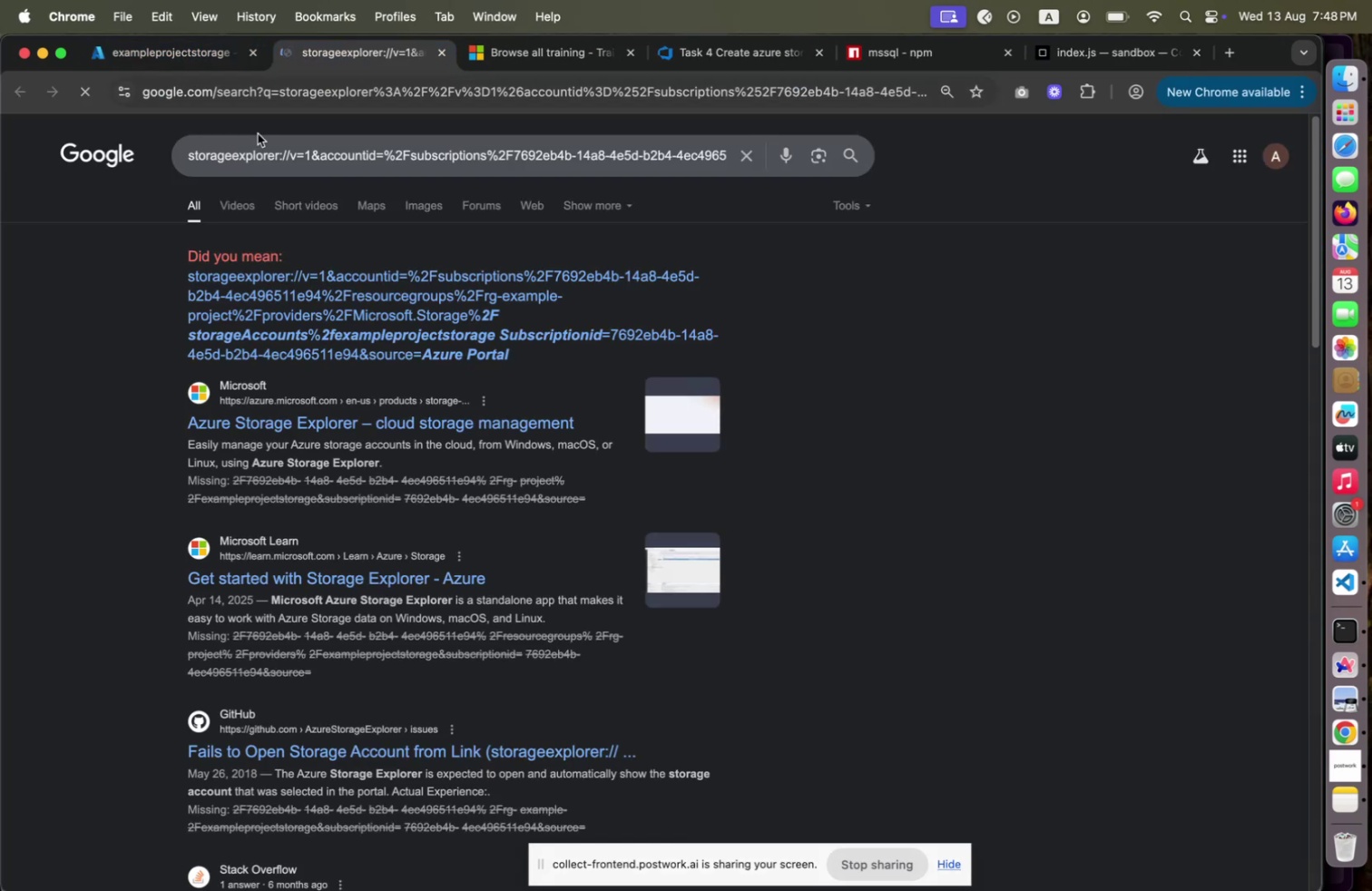 
left_click([275, 158])
 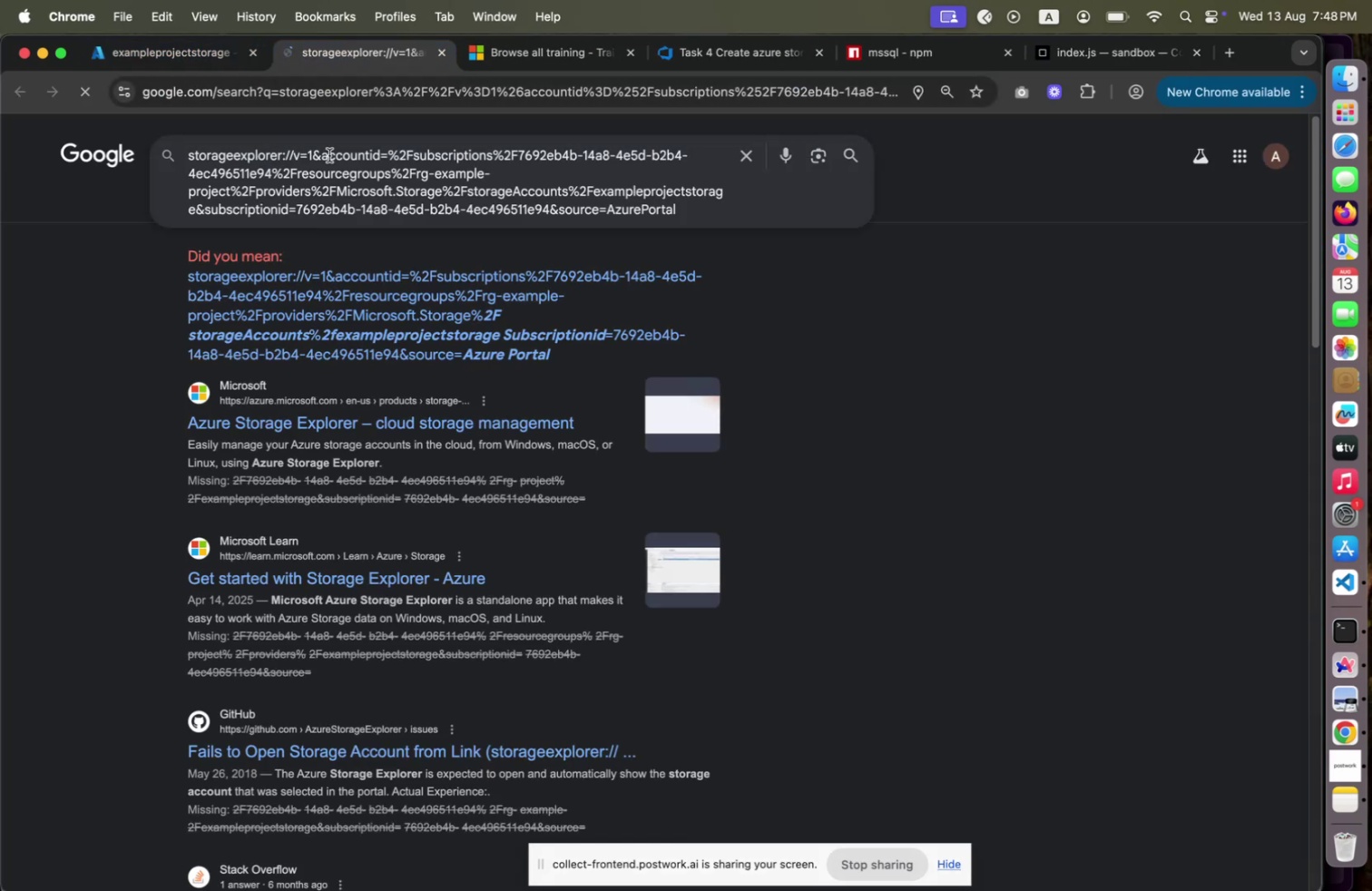 
key(Meta+CommandLeft)
 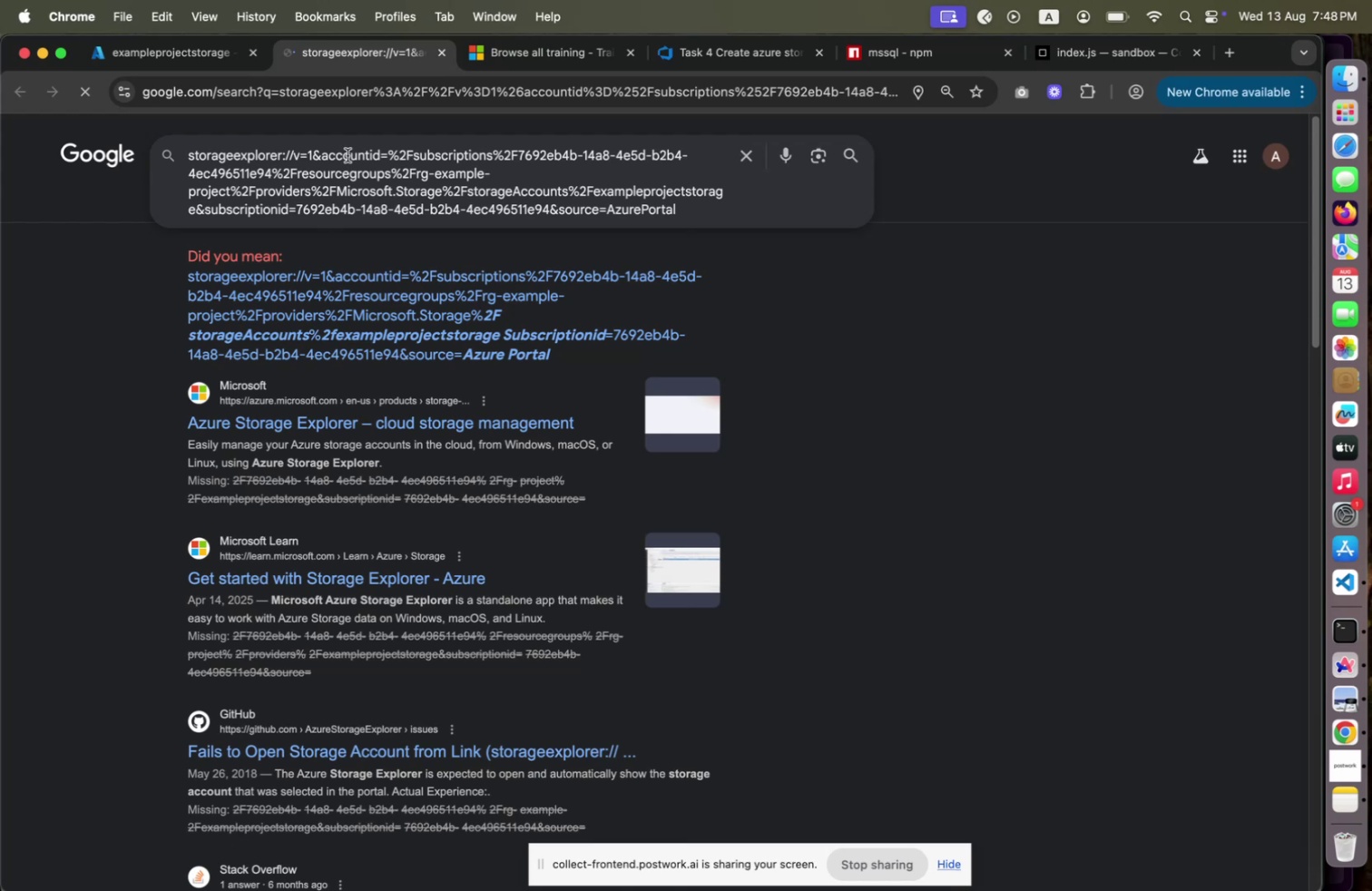 
key(Meta+A)
 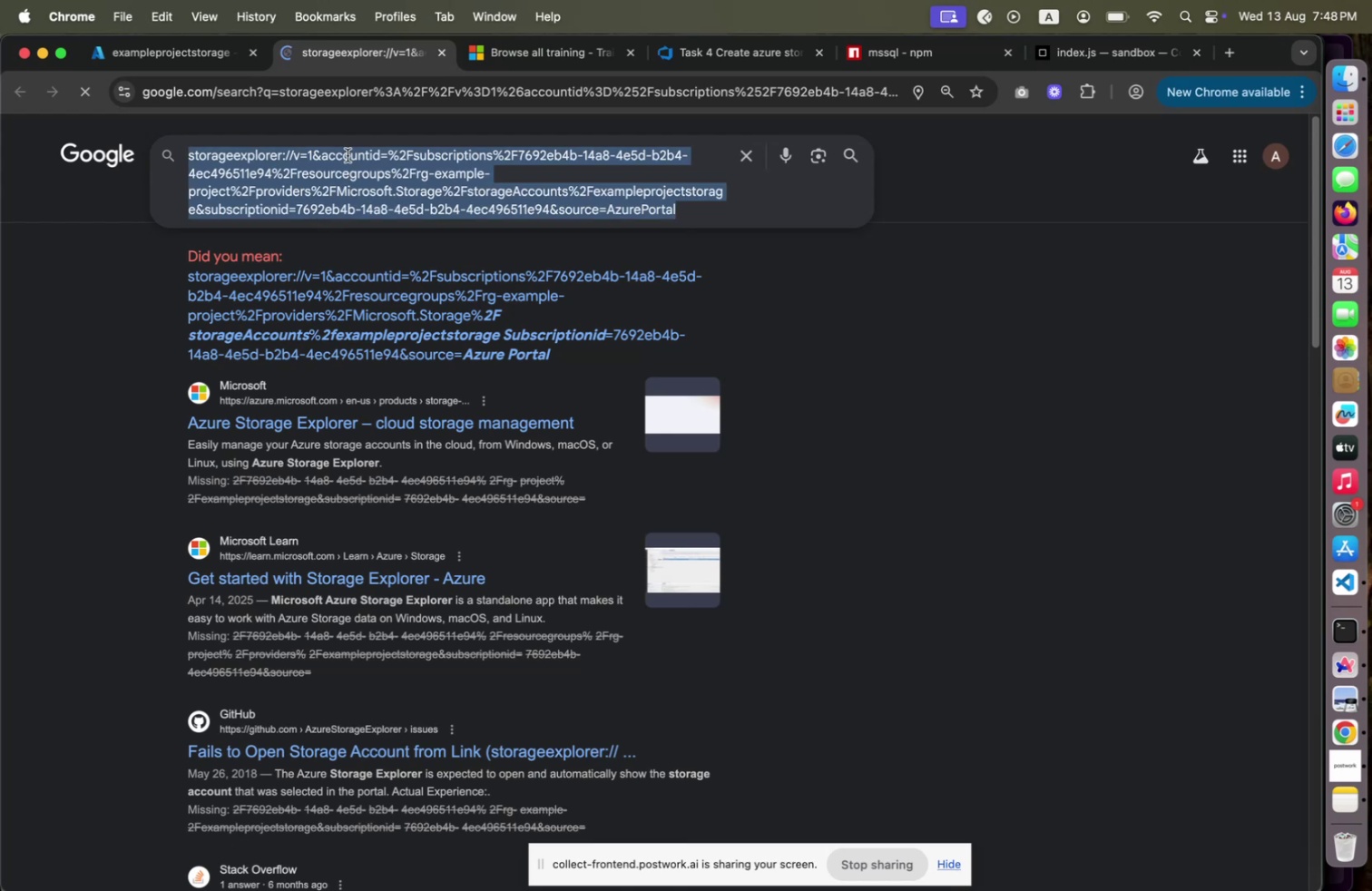 
key(Meta+X)
 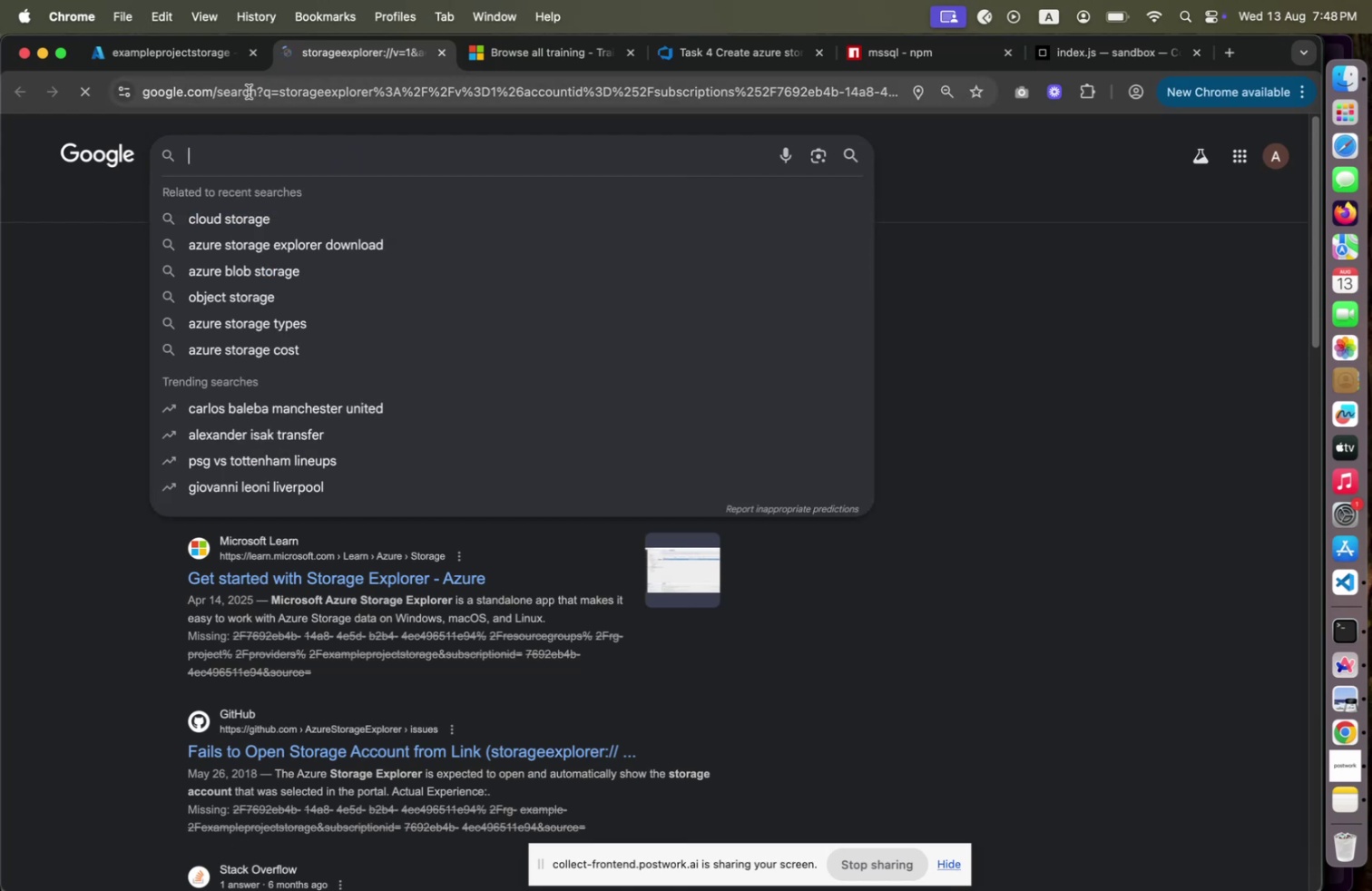 
left_click([250, 90])
 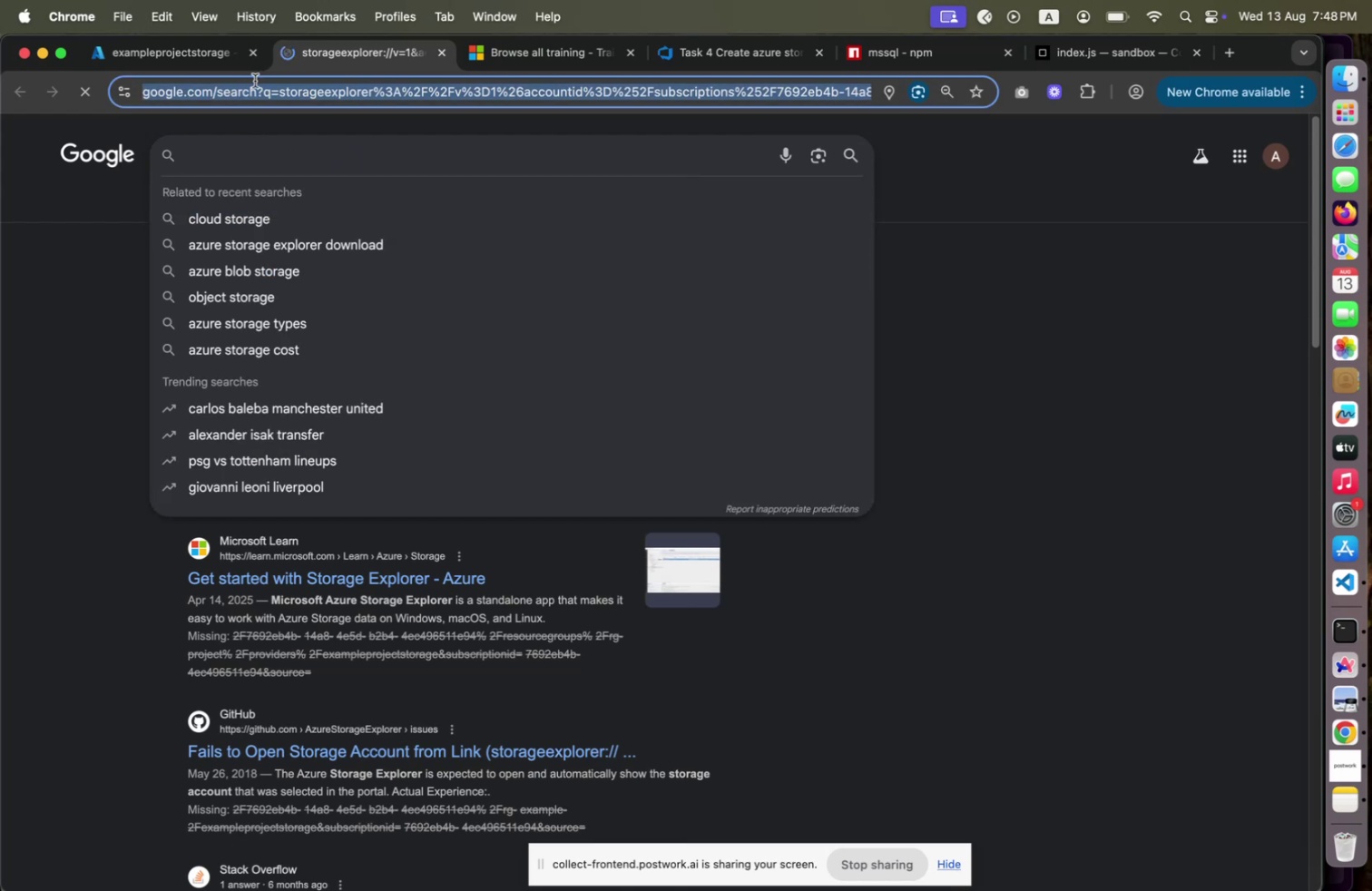 
key(Meta+V)
 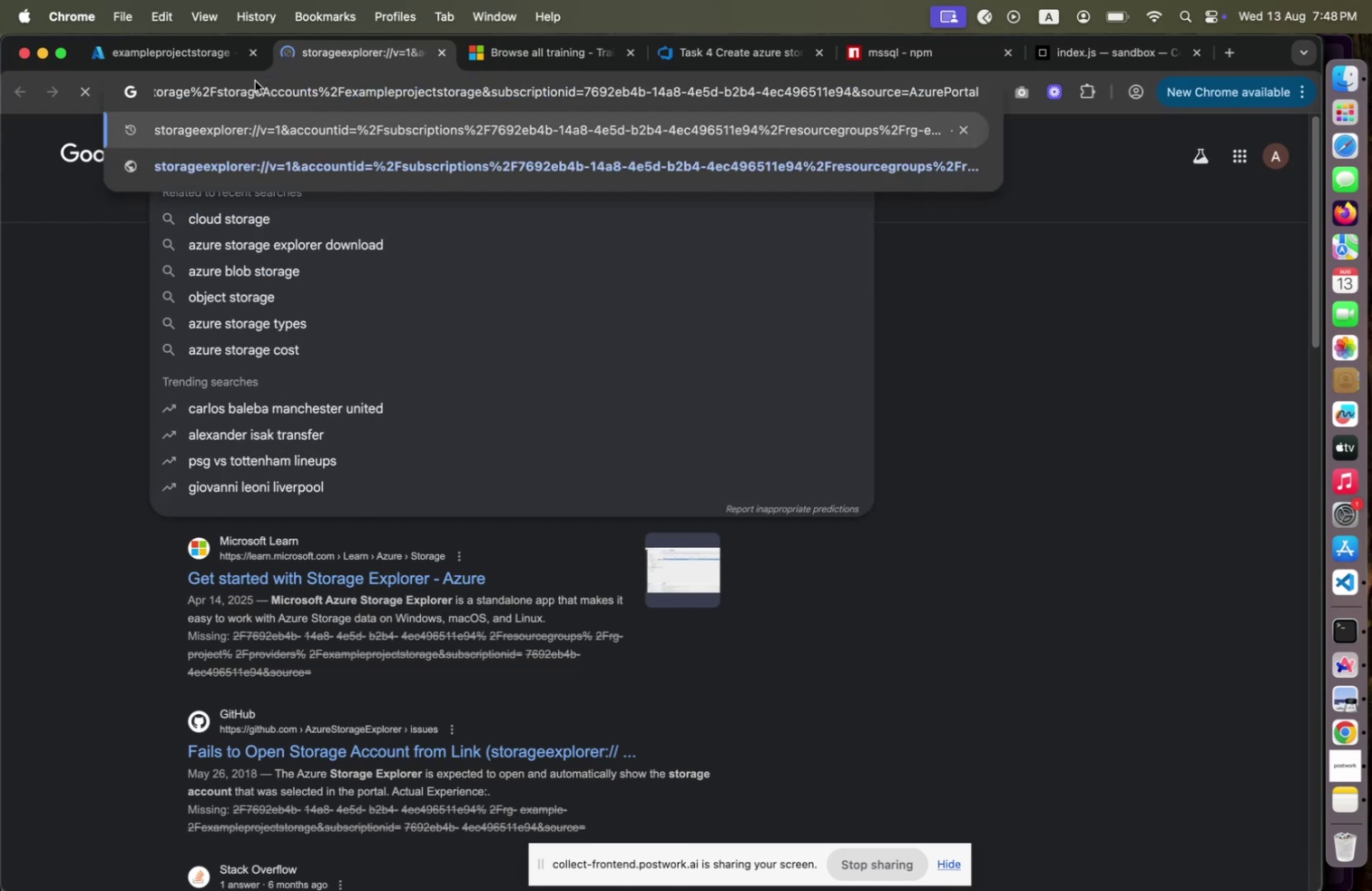 
key(ArrowUp)
 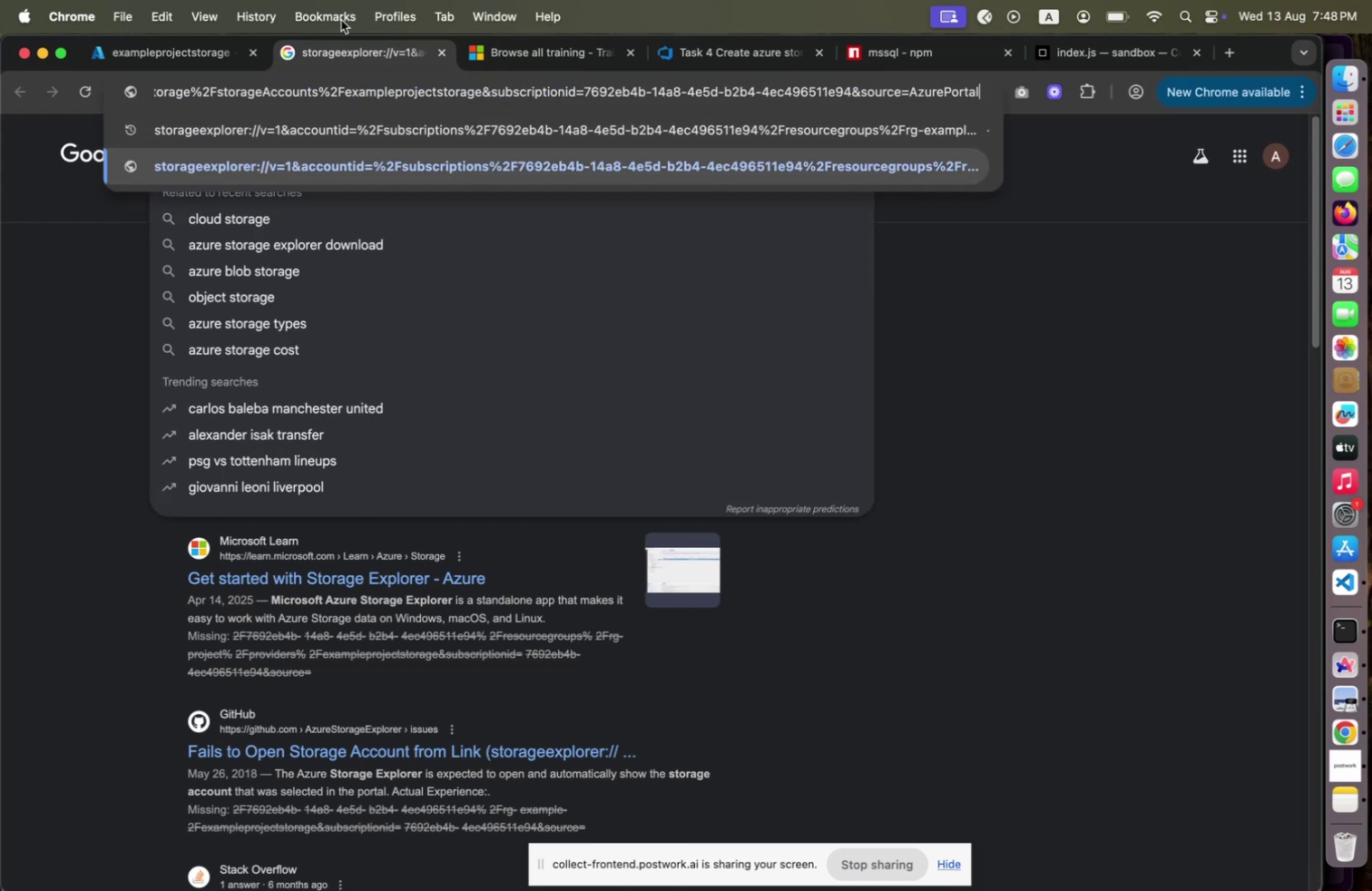 
left_click([187, 43])
 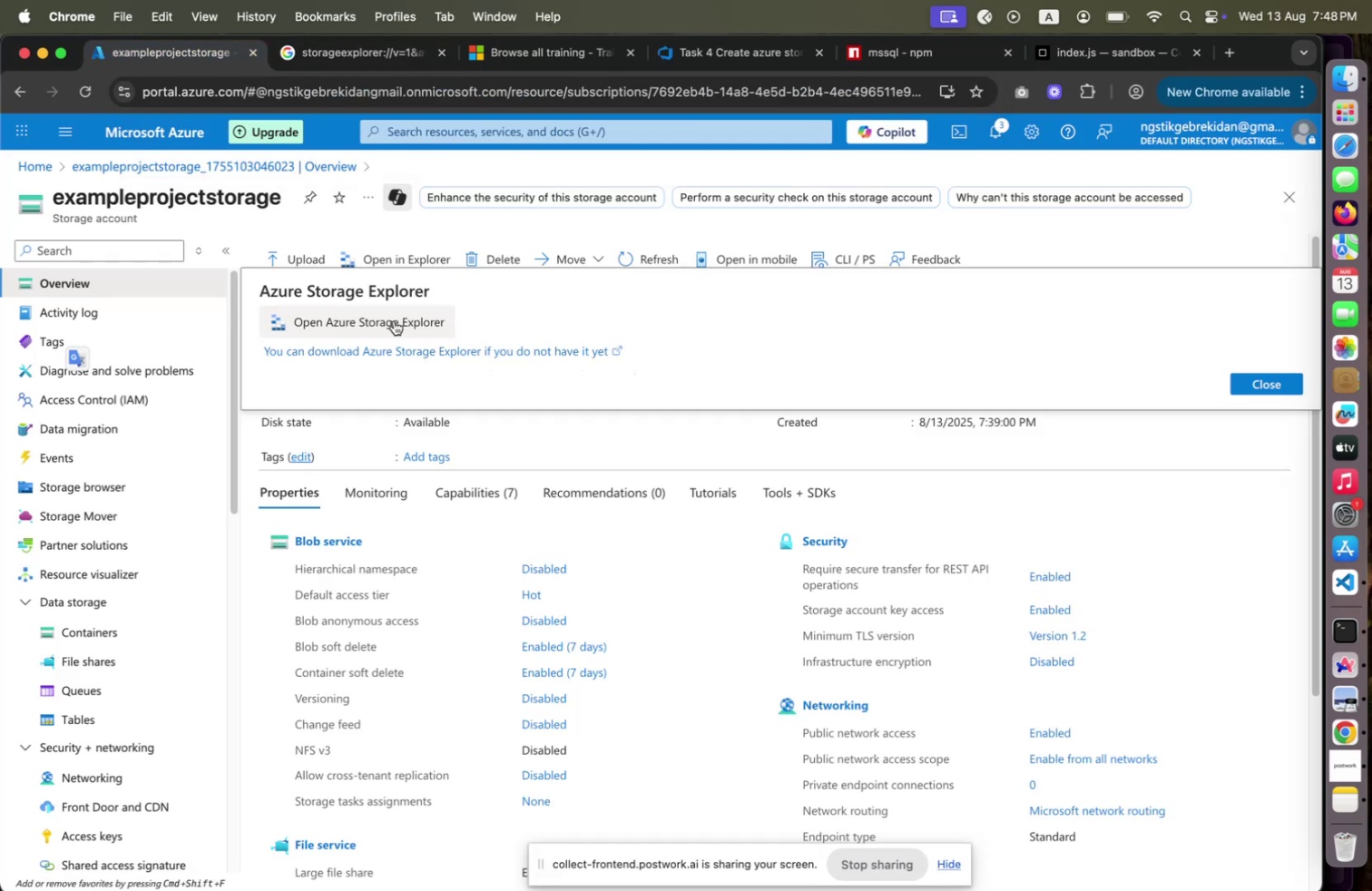 
wait(5.38)
 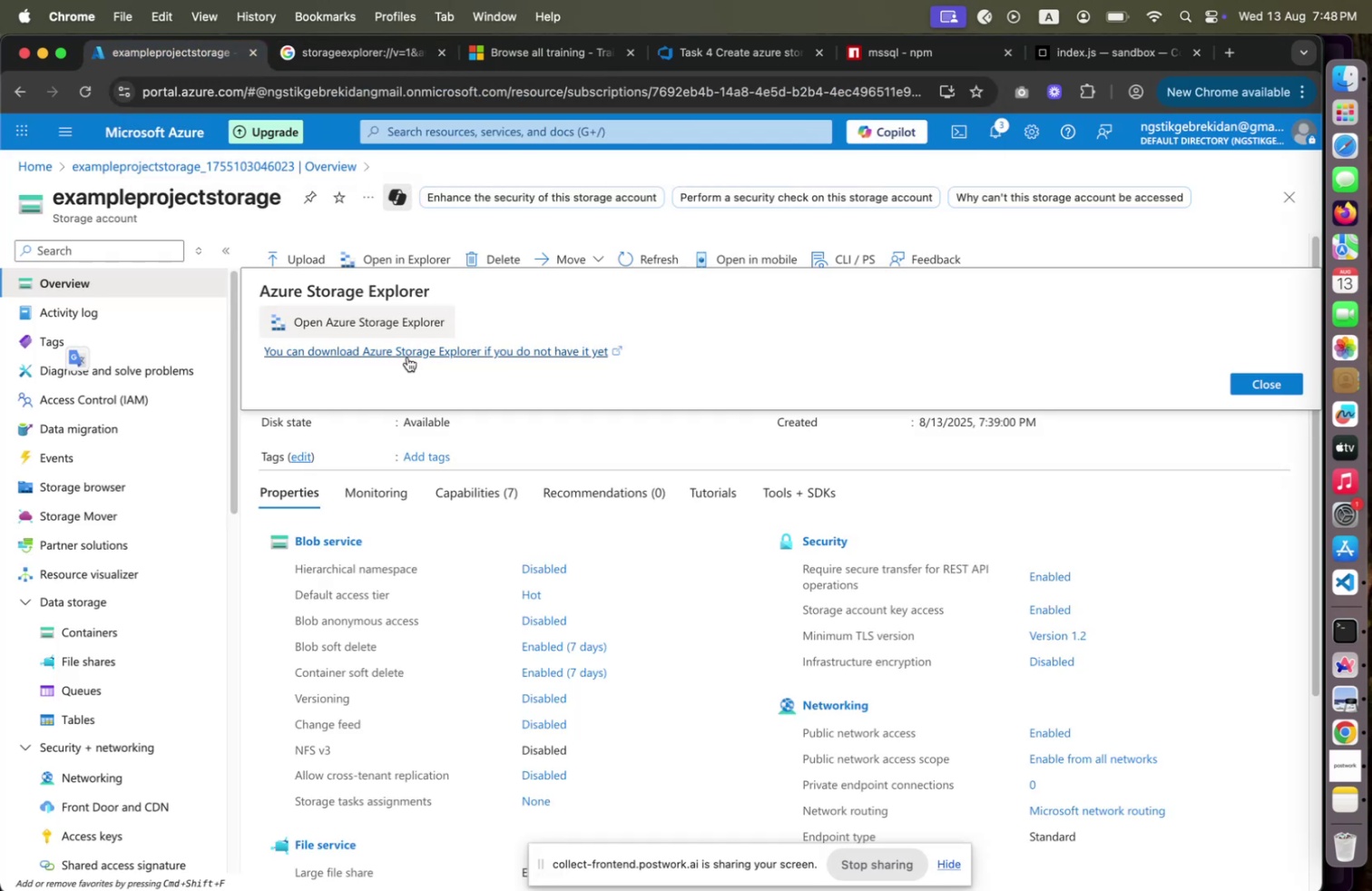 
left_click([1256, 382])
 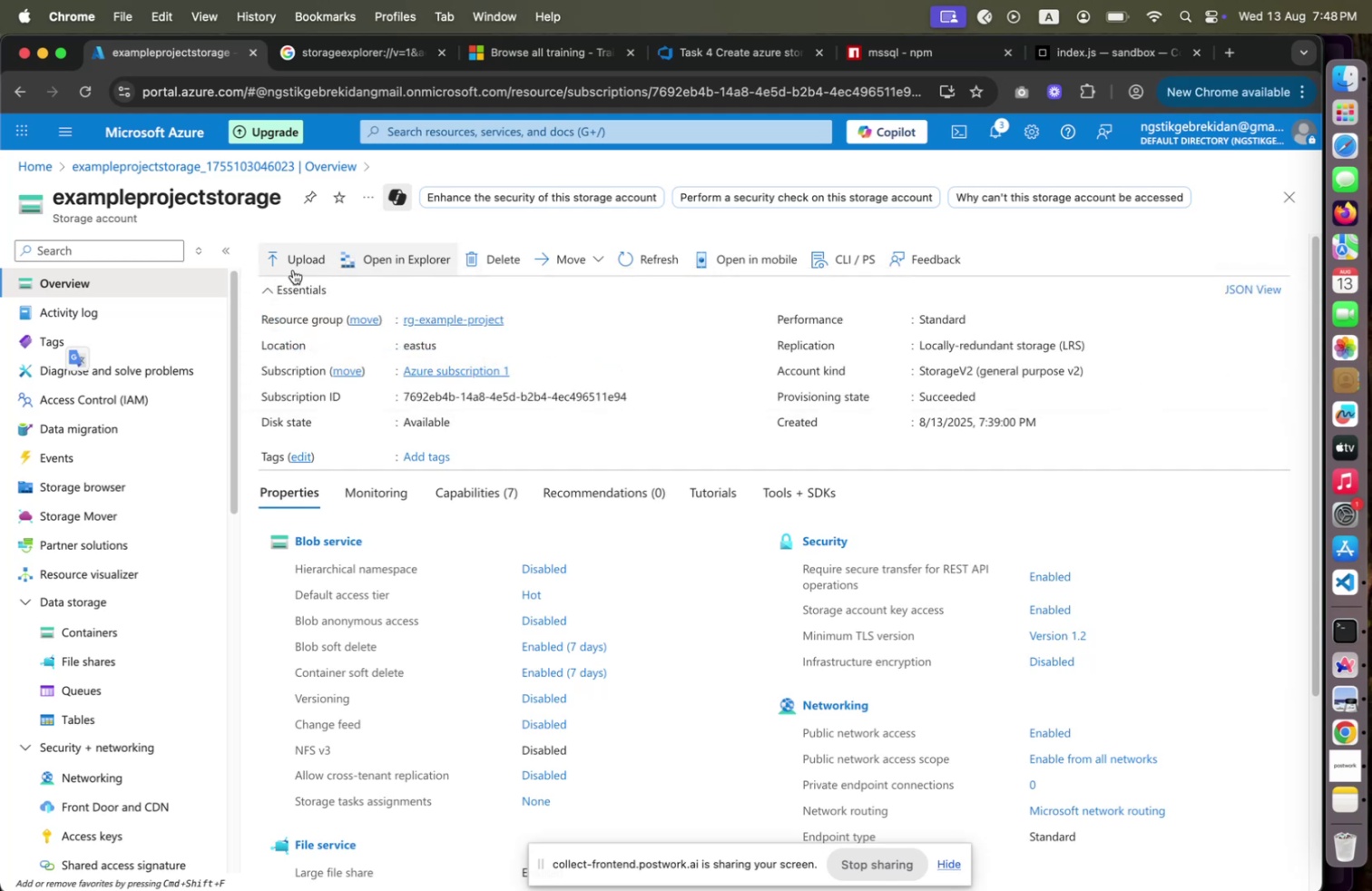 
left_click([293, 269])
 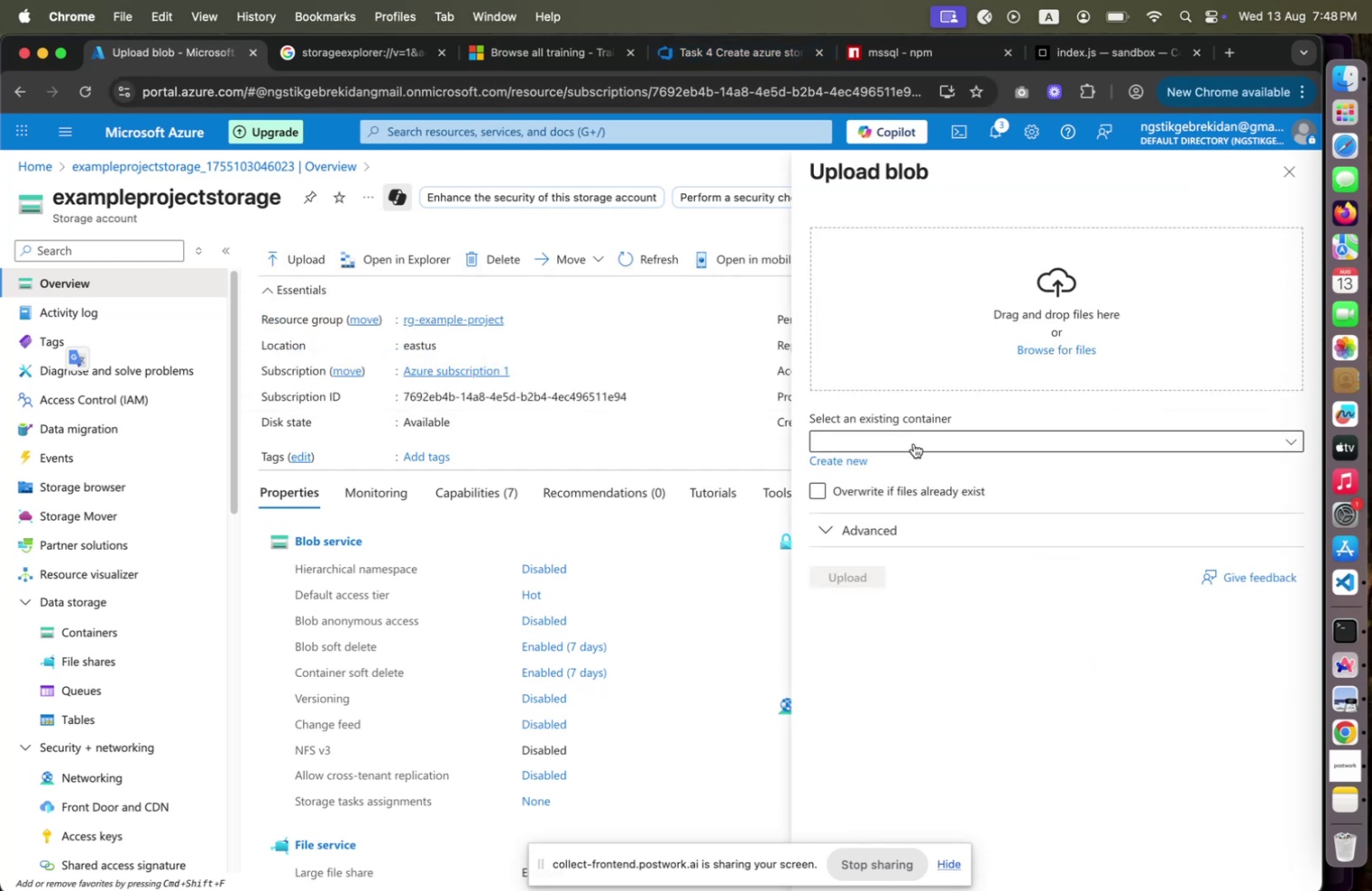 
wait(7.84)
 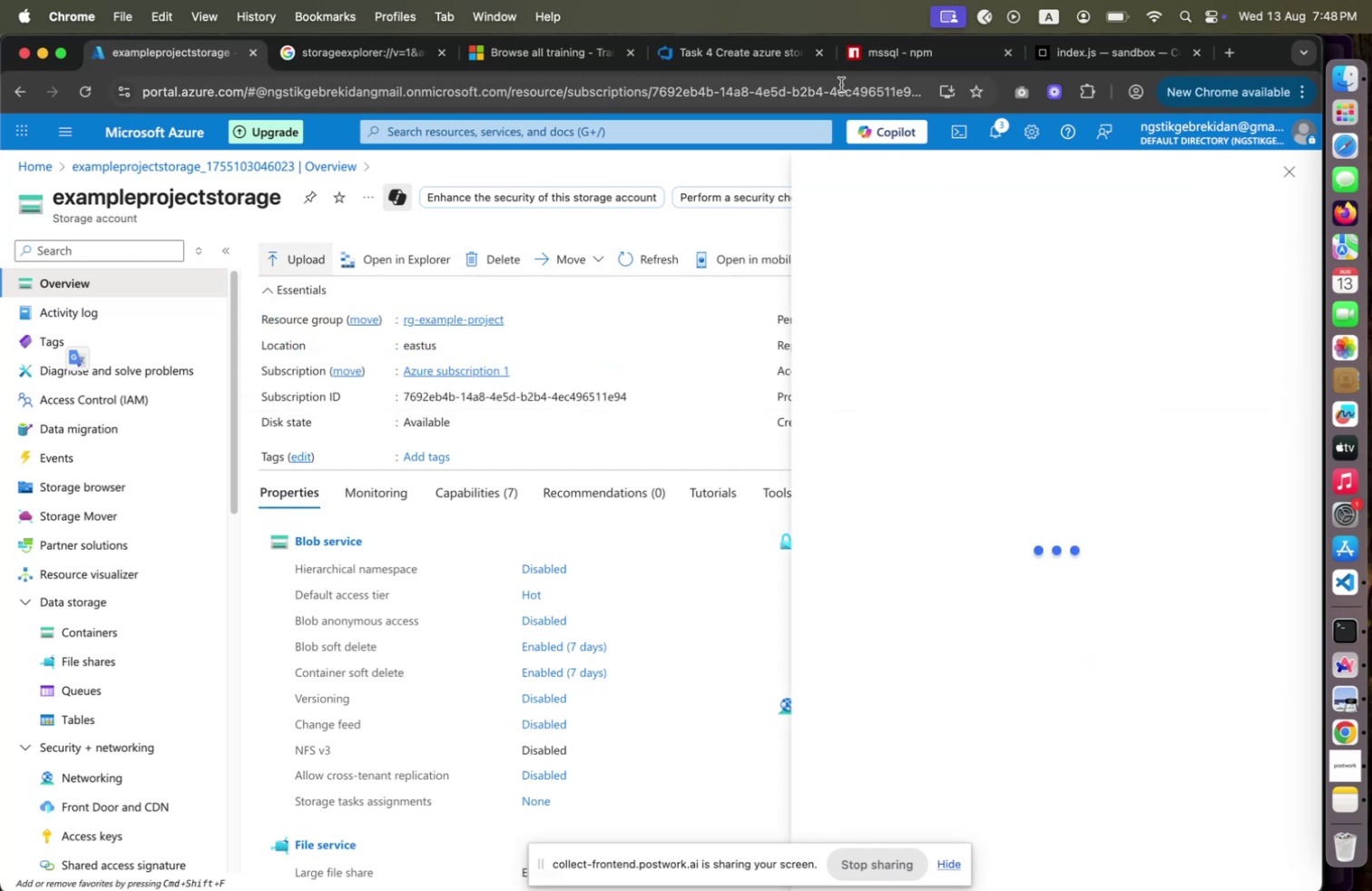 
left_click([914, 443])
 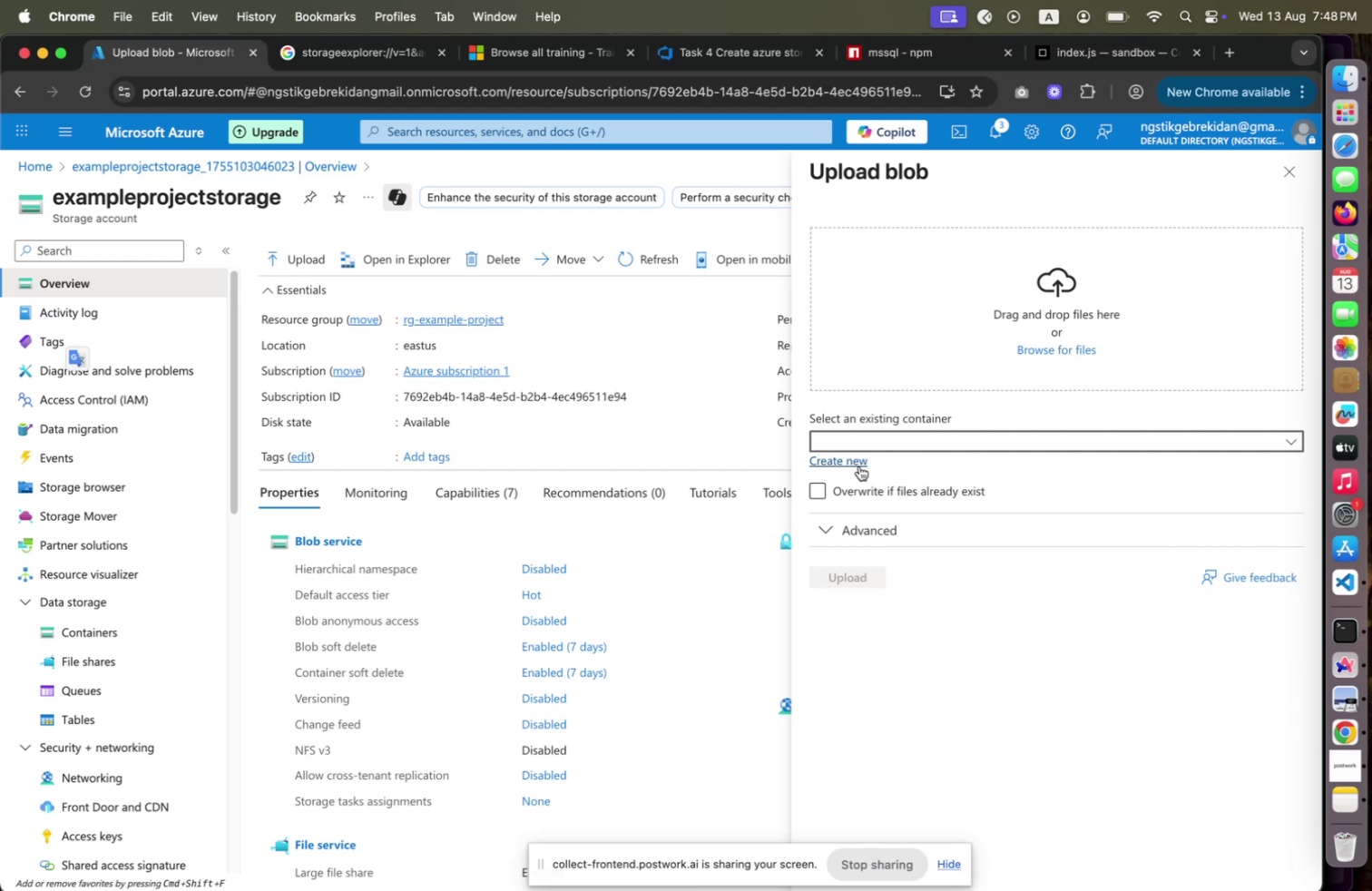 
left_click([912, 446])
 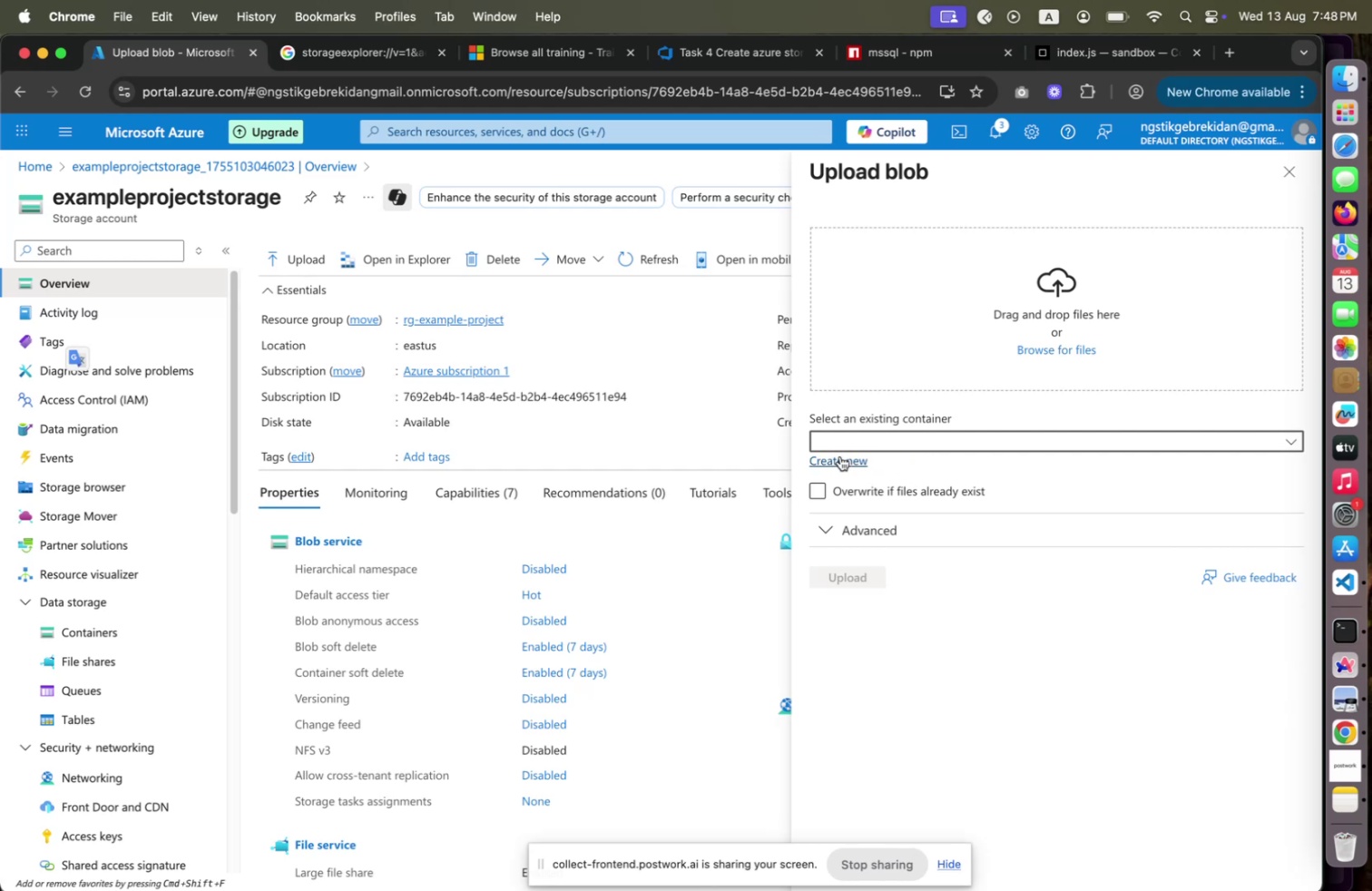 
left_click([840, 455])
 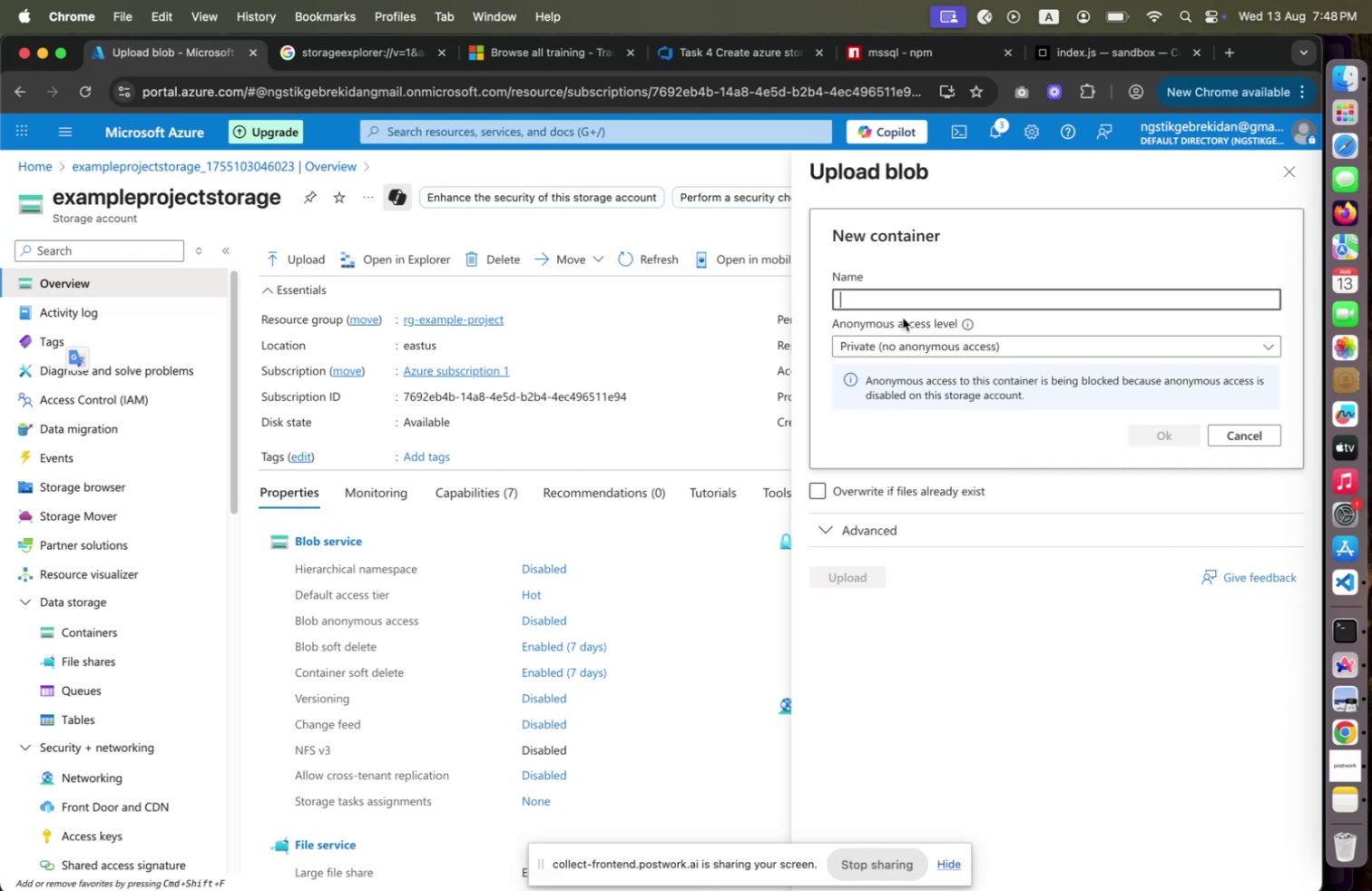 
type(exa)
 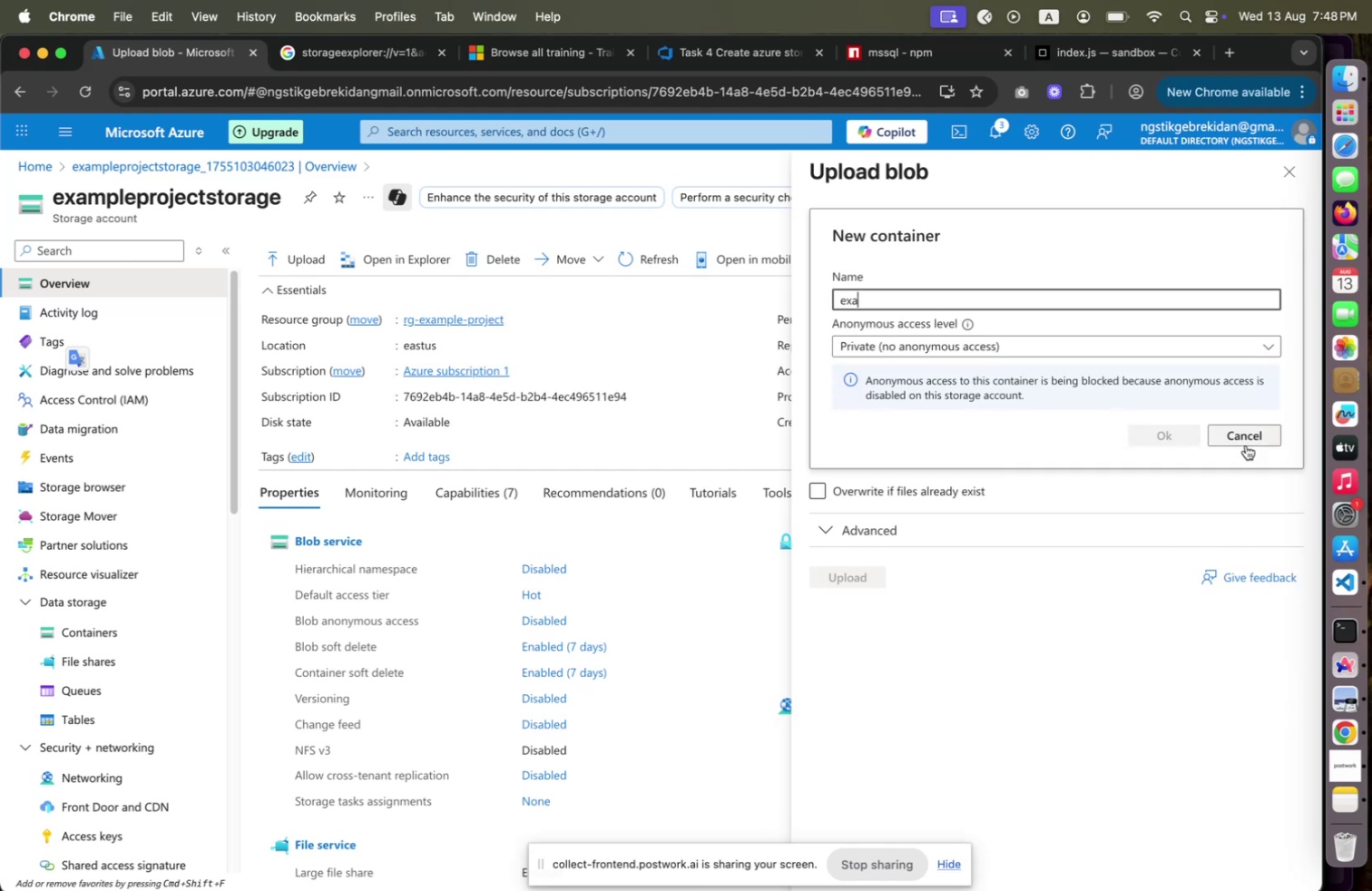 
left_click([1270, 441])
 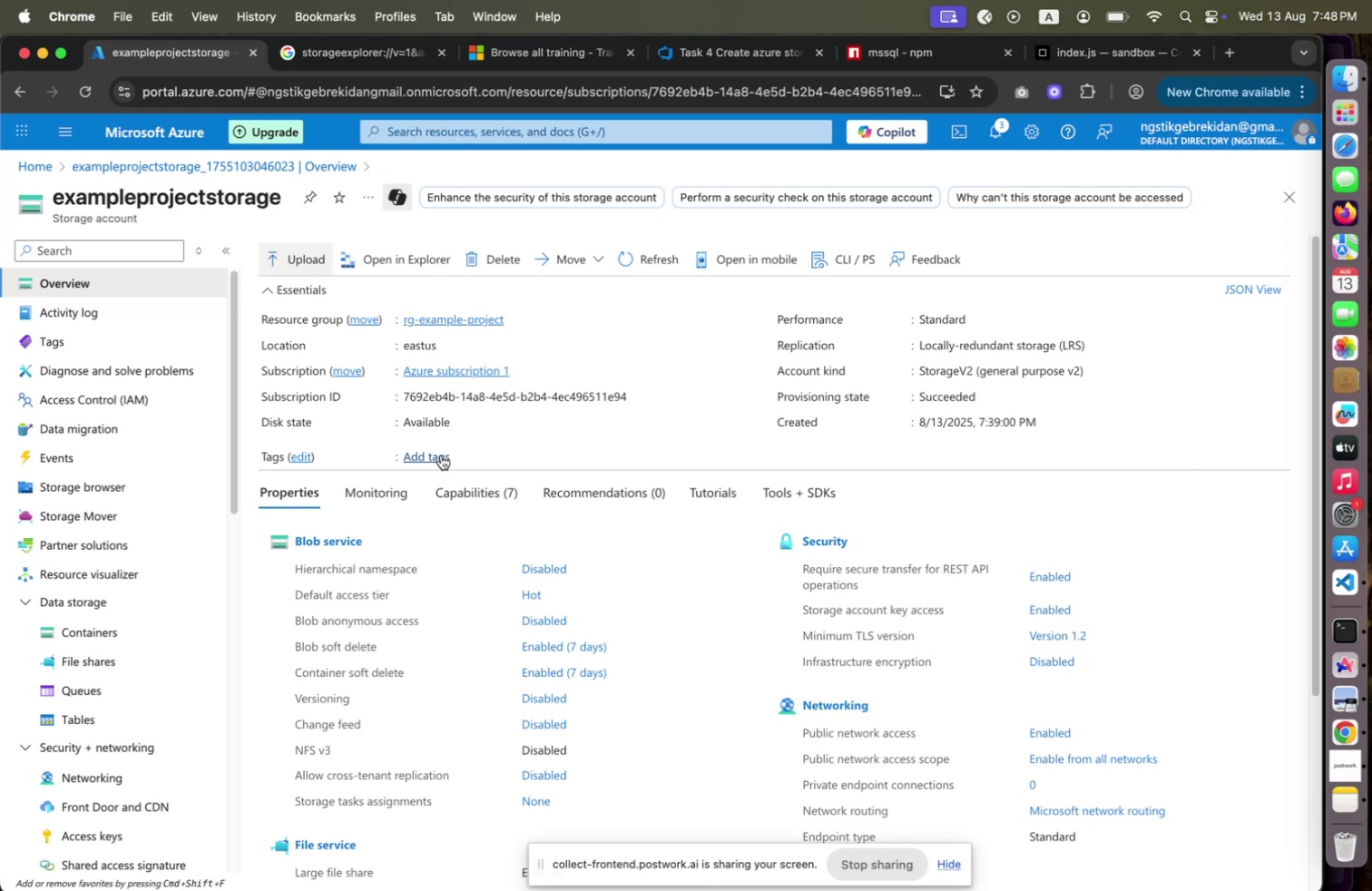 
scroll: coordinate [806, 545], scroll_direction: down, amount: 19.0
 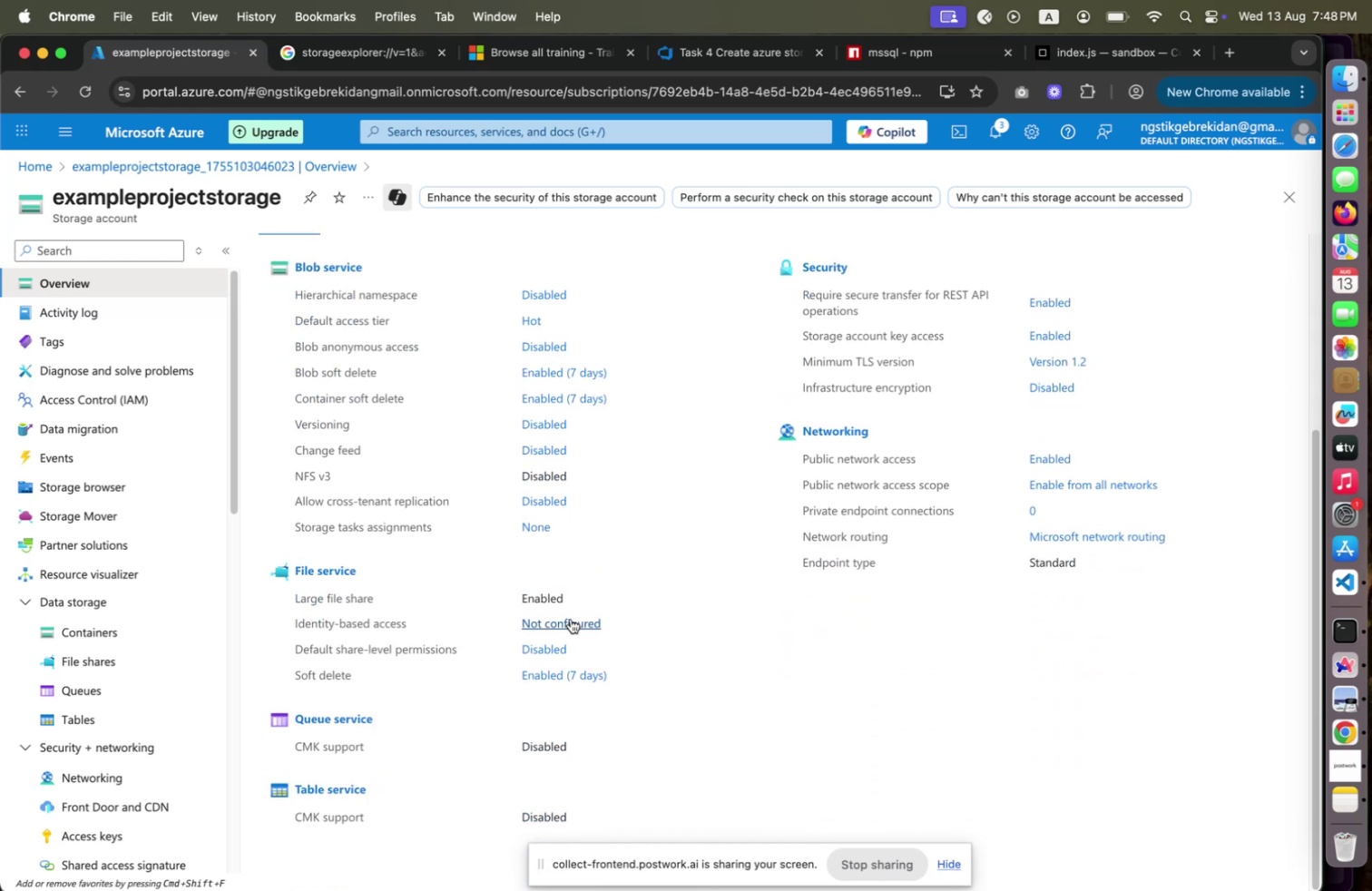 
scroll: coordinate [549, 406], scroll_direction: up, amount: 2.0
 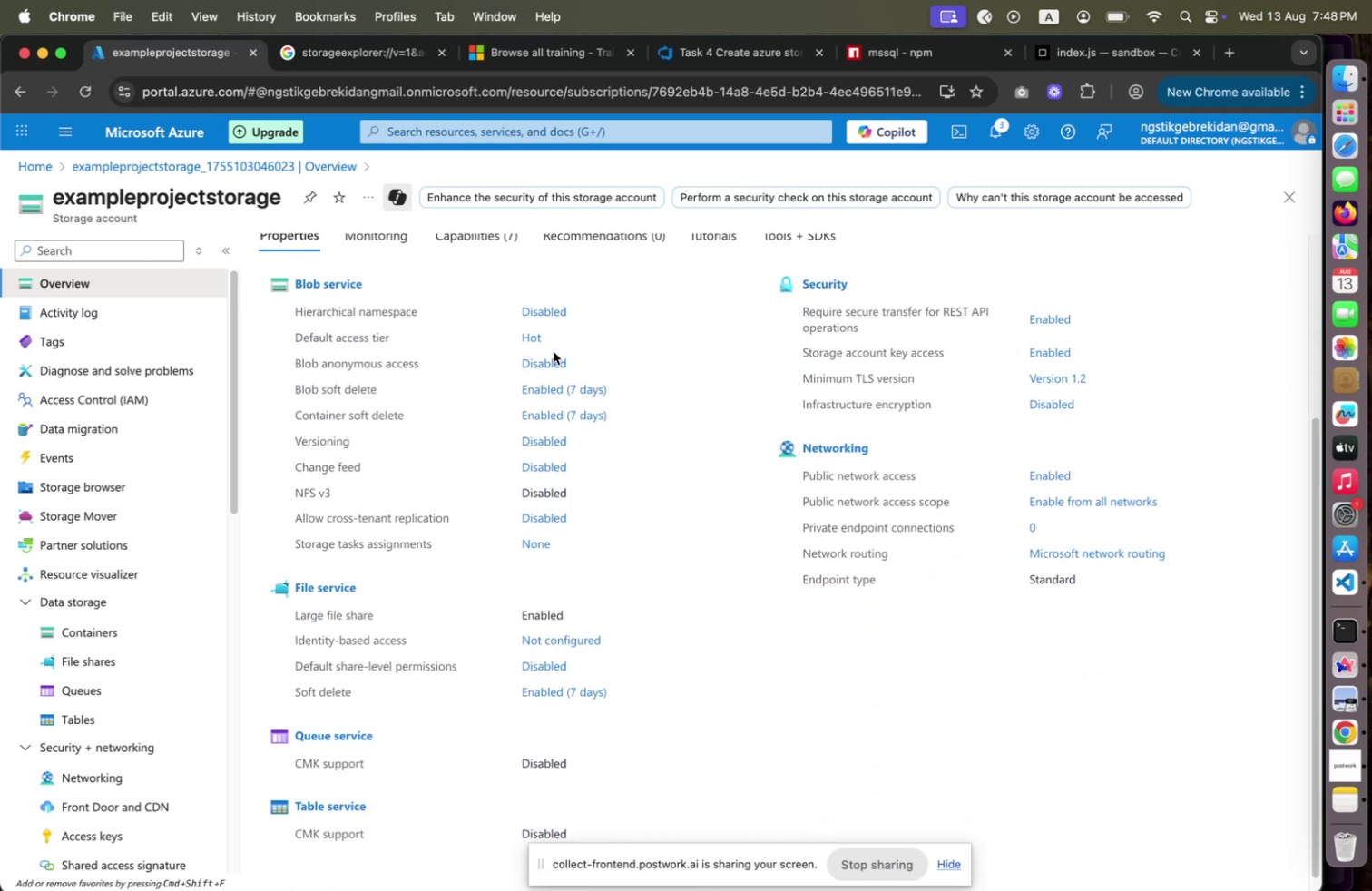 
wait(5.73)
 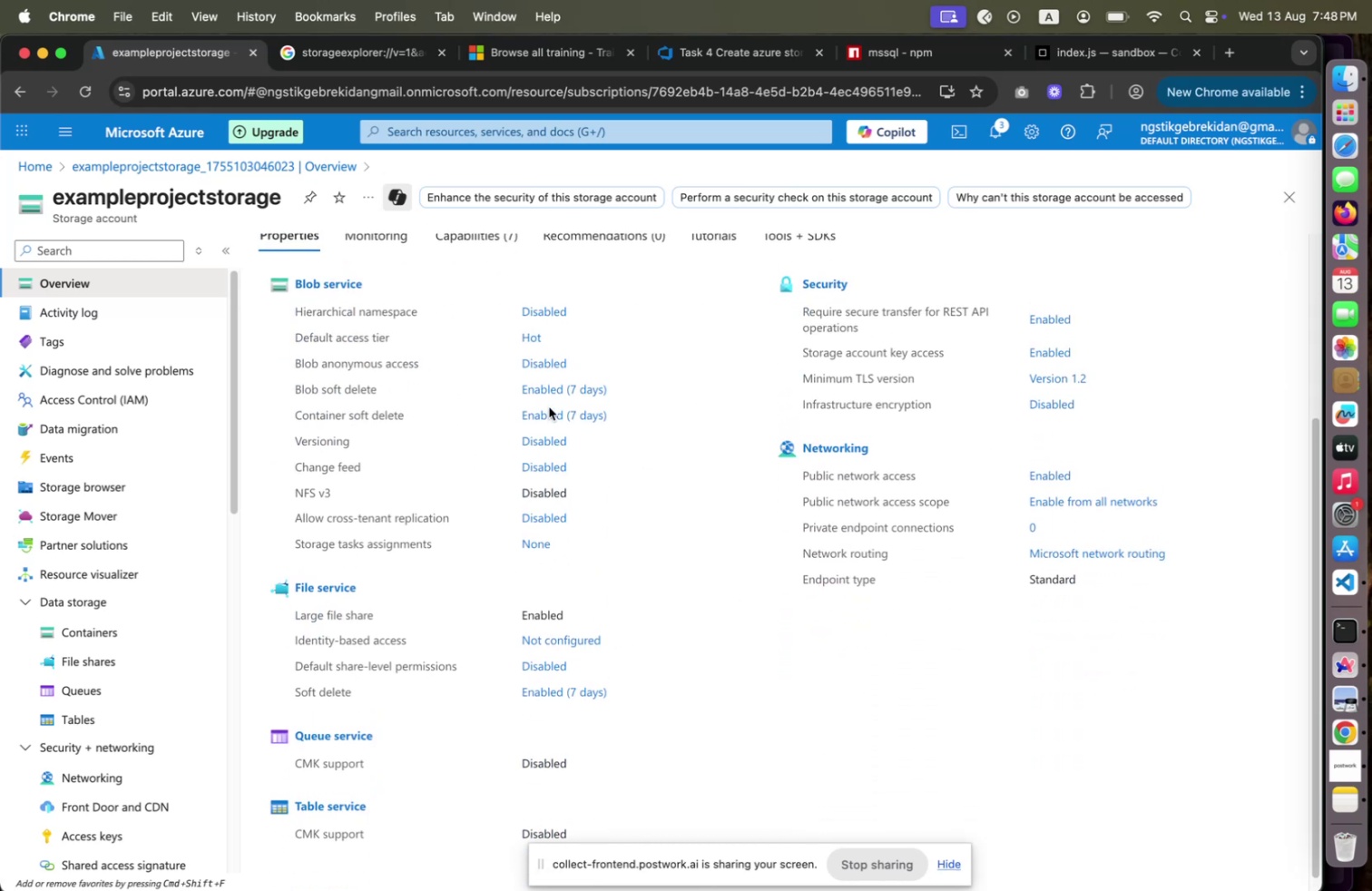 
scroll: coordinate [472, 474], scroll_direction: up, amount: 46.0
 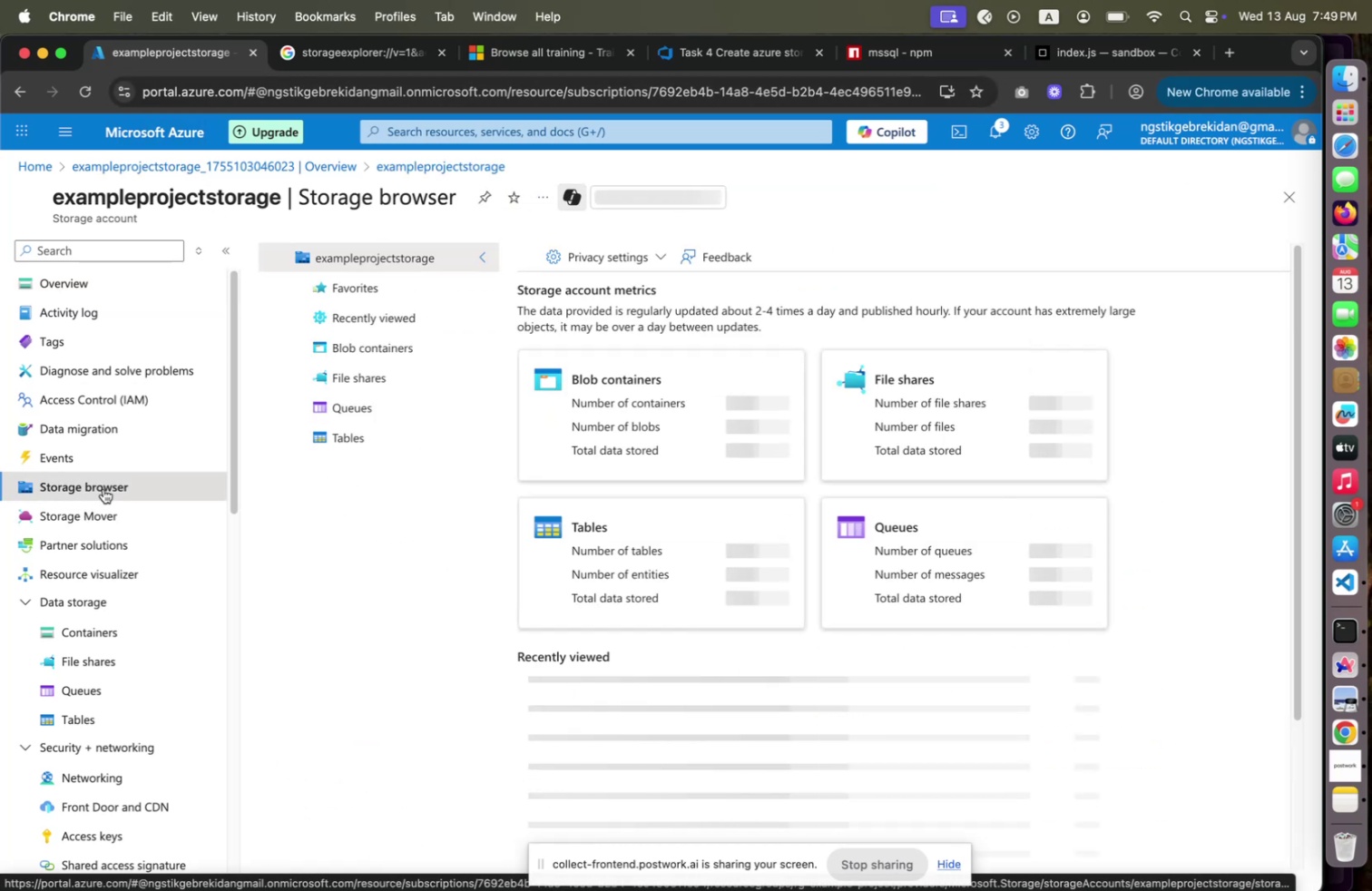 
wait(13.62)
 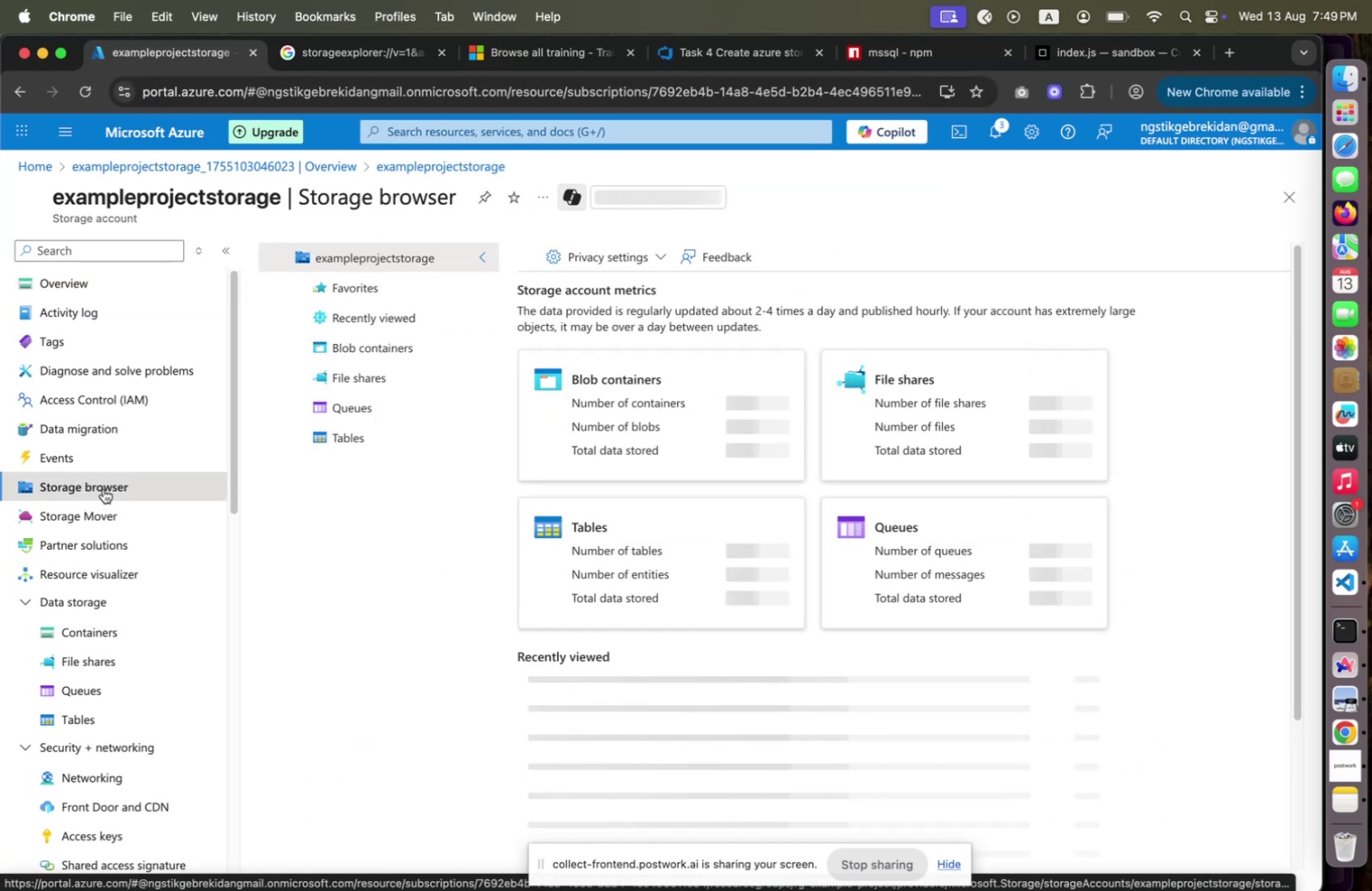 
left_click([381, 438])
 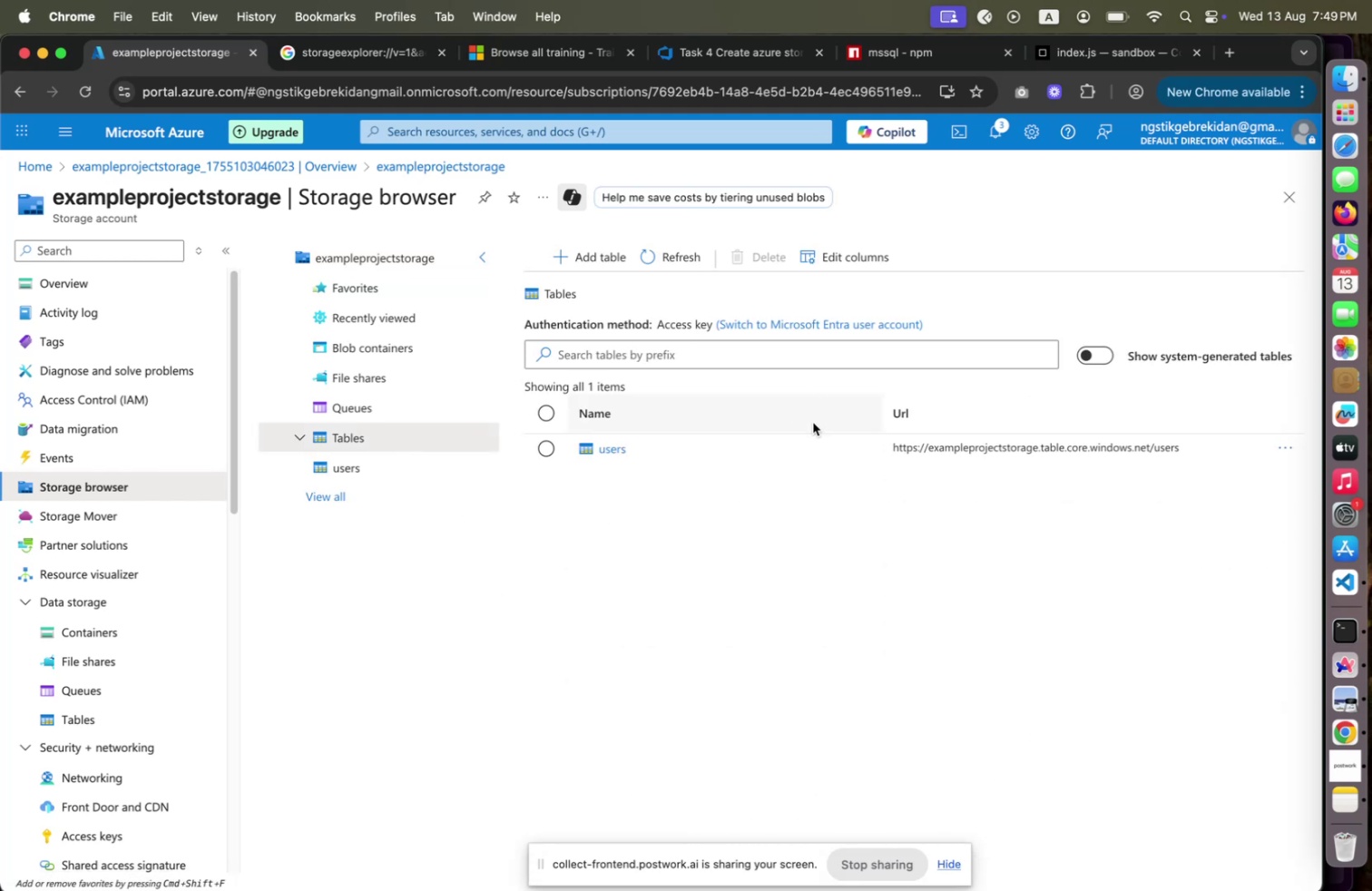 
wait(6.97)
 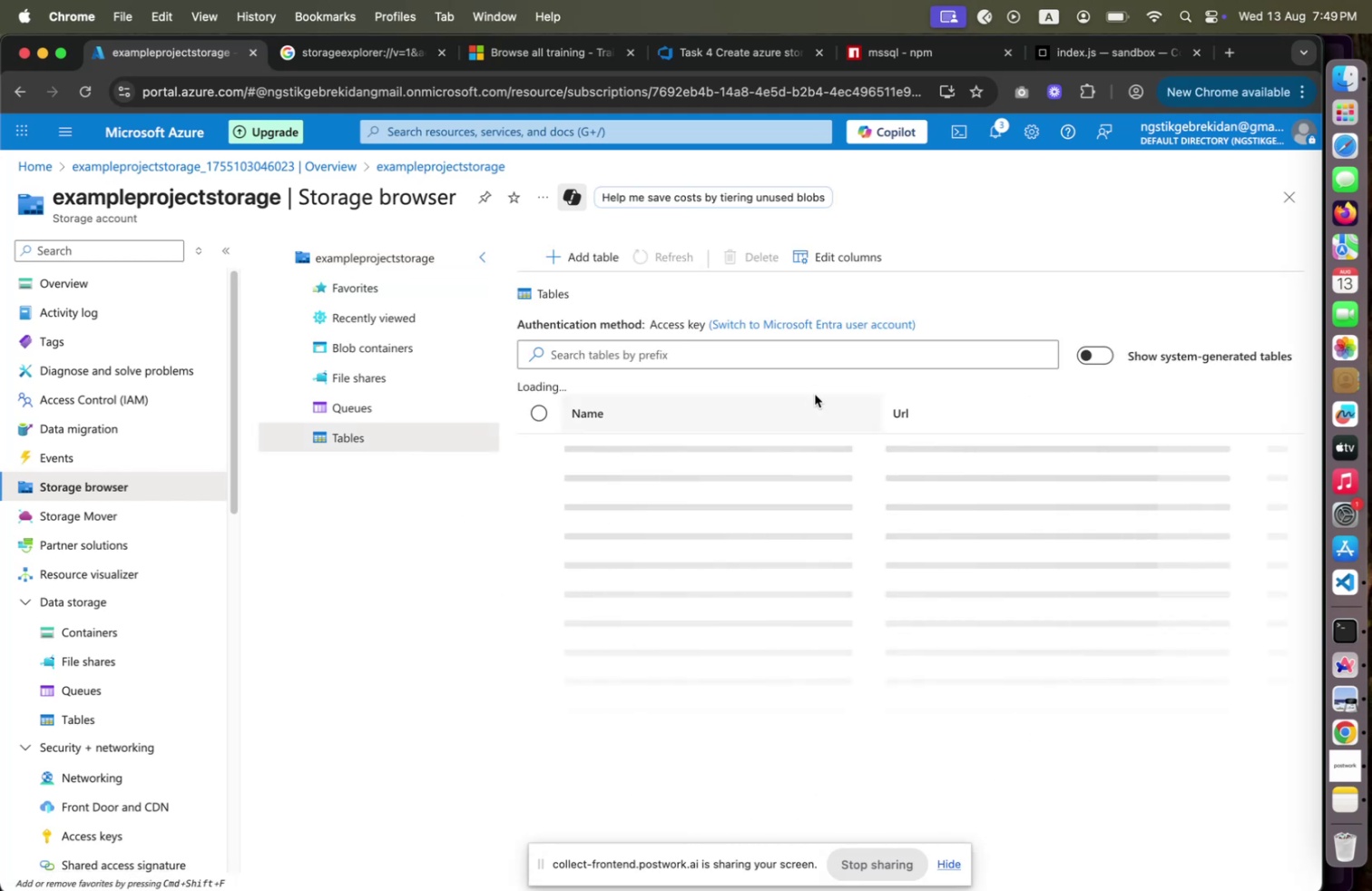 
left_click([479, 130])
 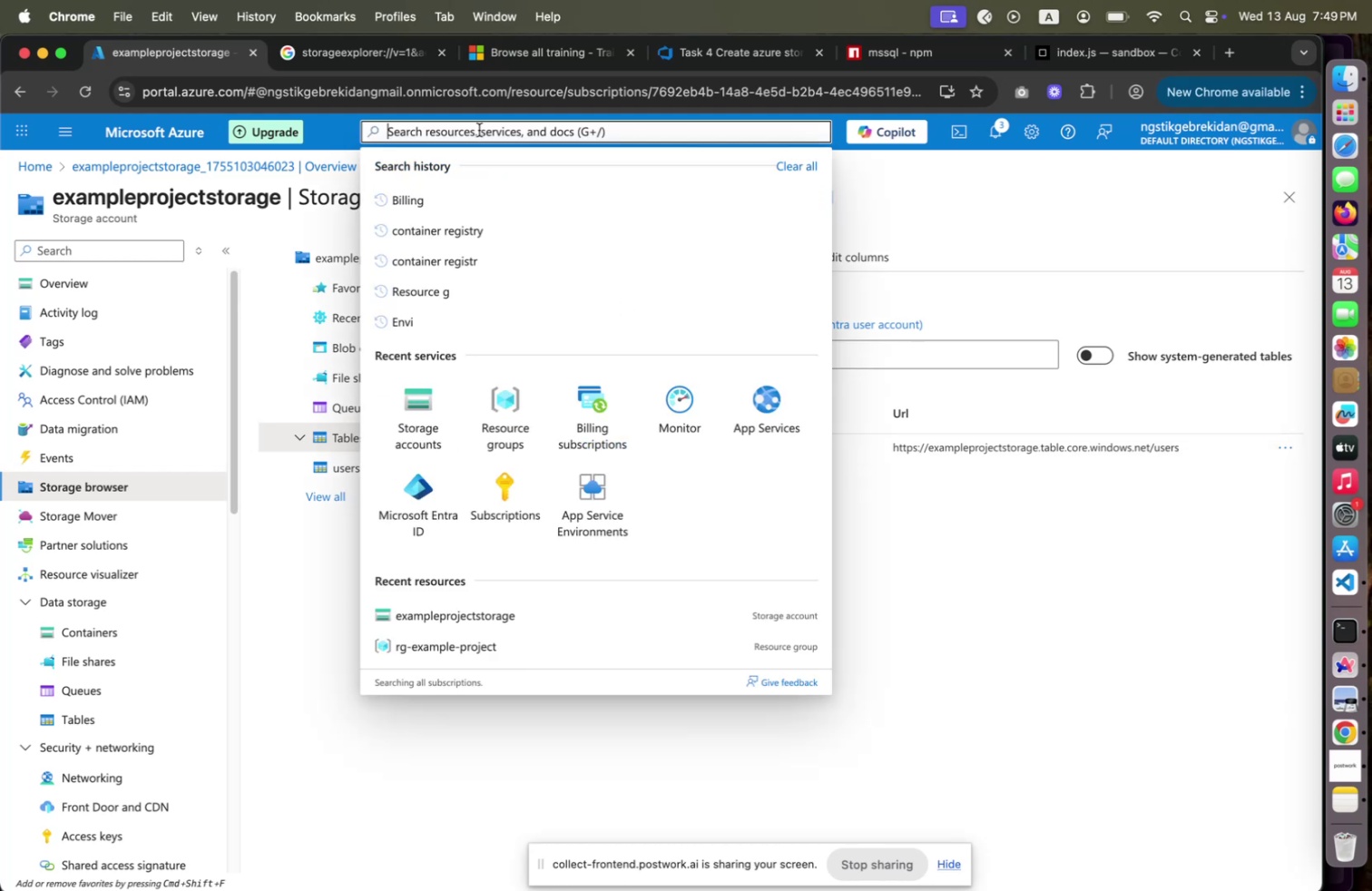 
type(Azure SQL)
 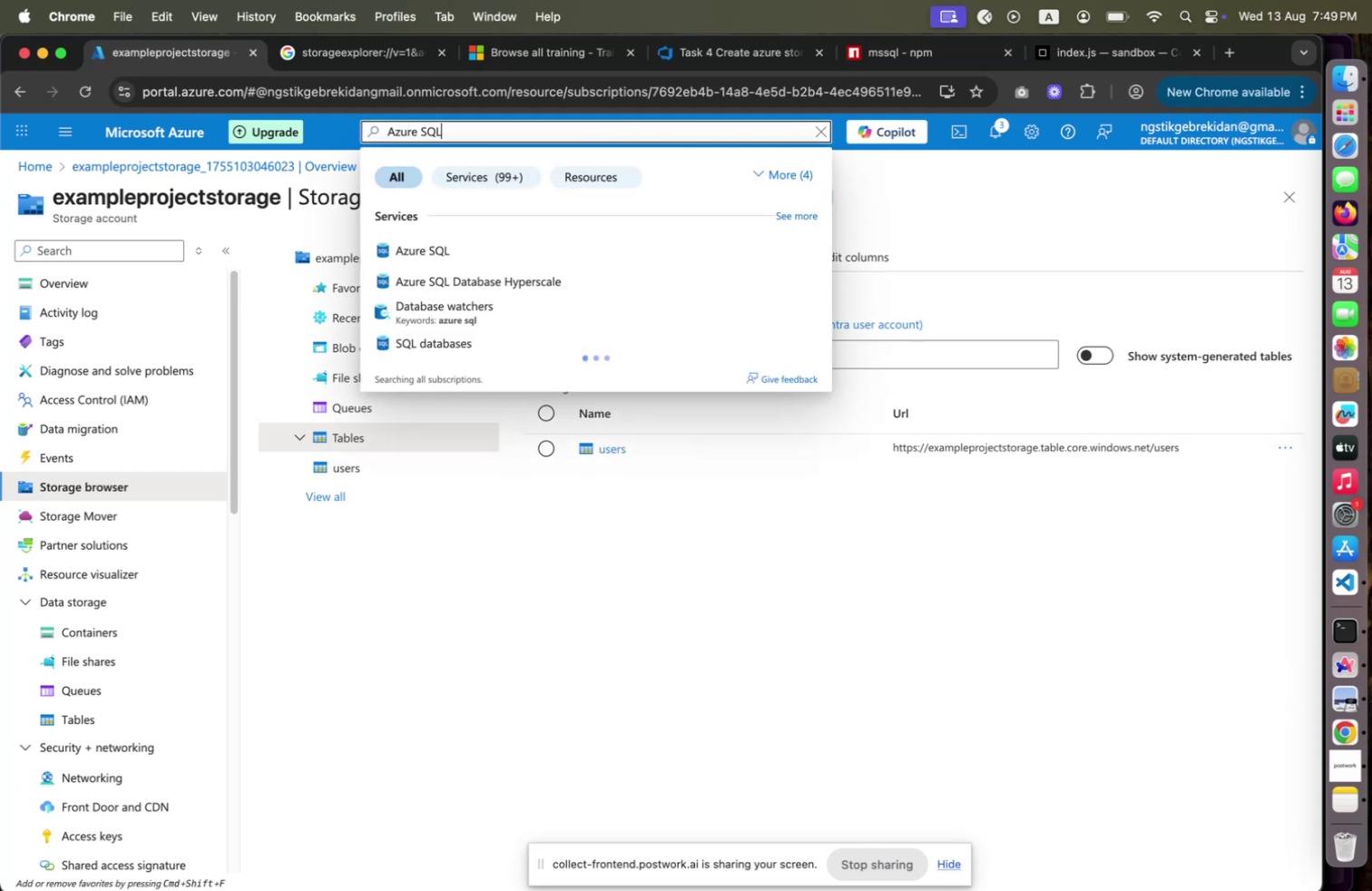 
left_click([485, 255])
 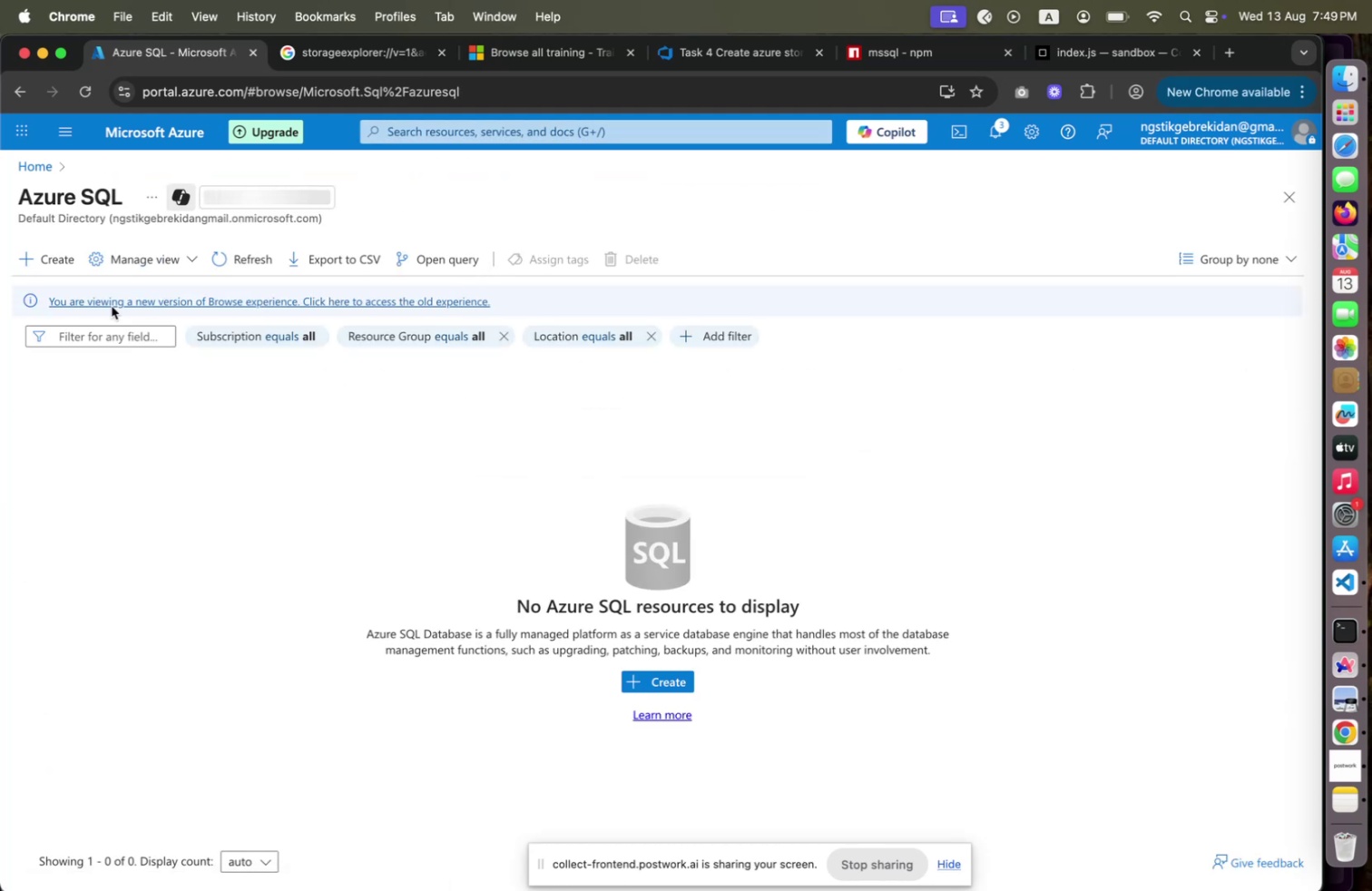 
left_click([15, 249])
 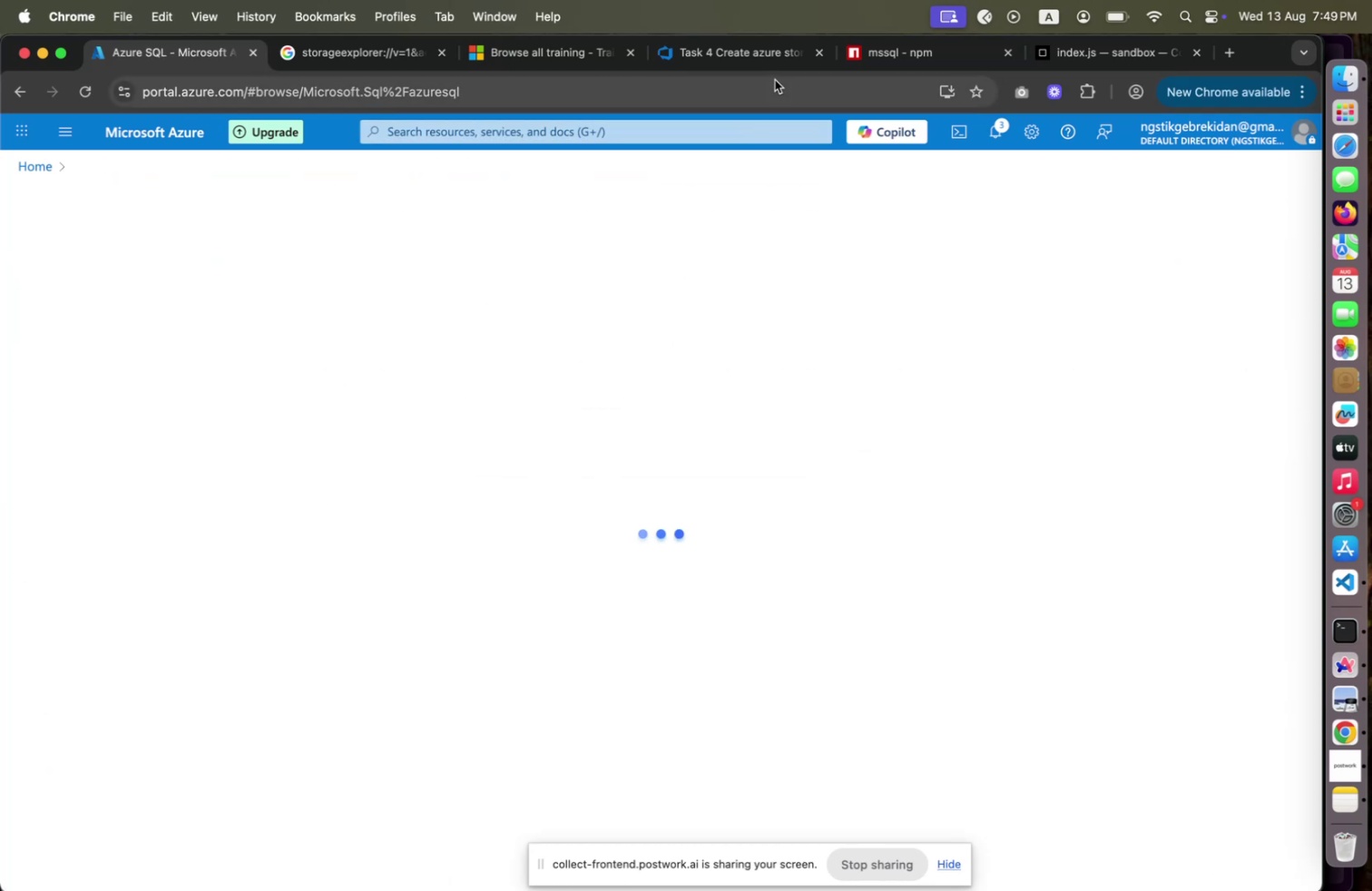 
left_click([760, 55])
 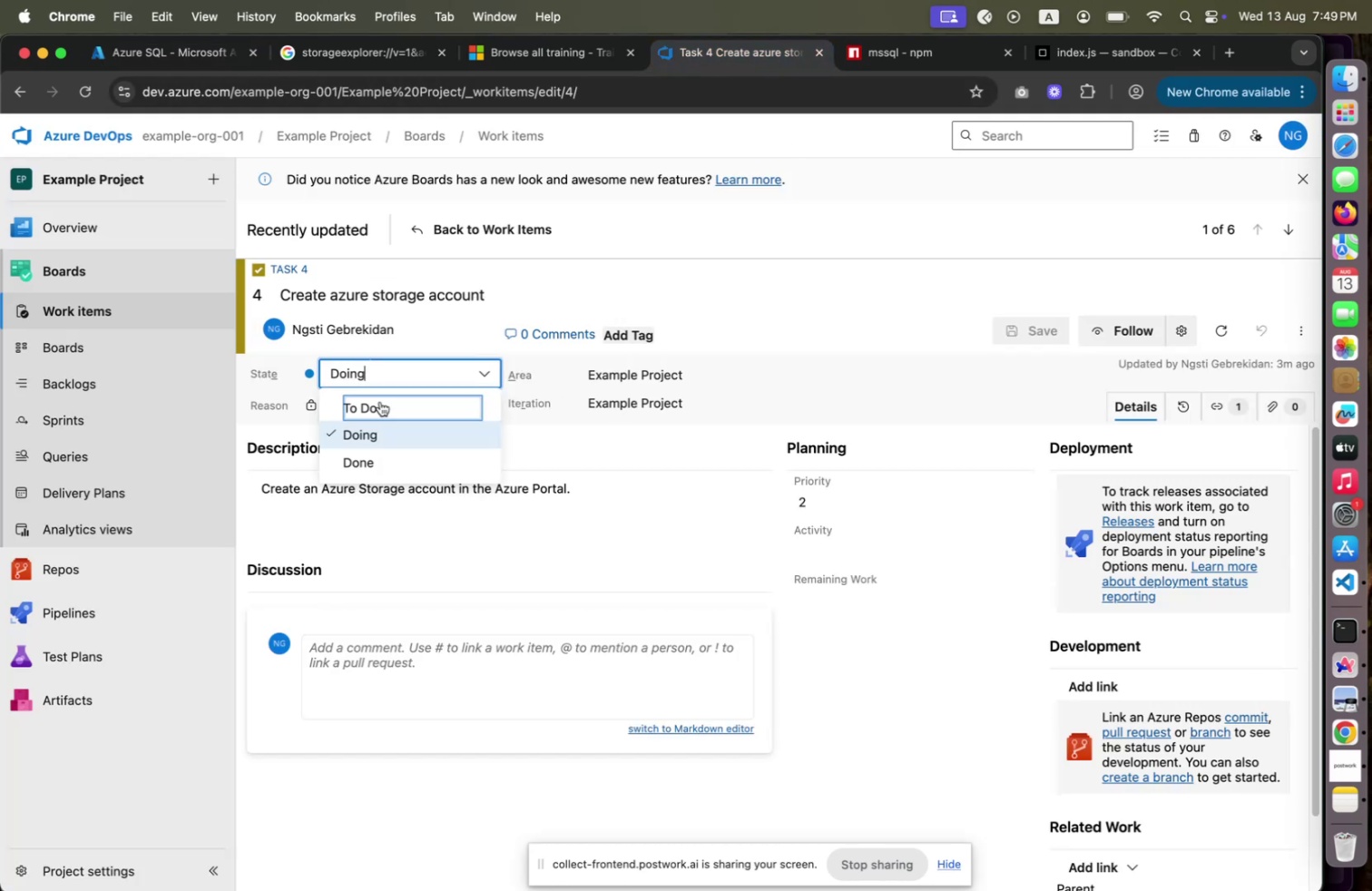 
left_click([366, 455])
 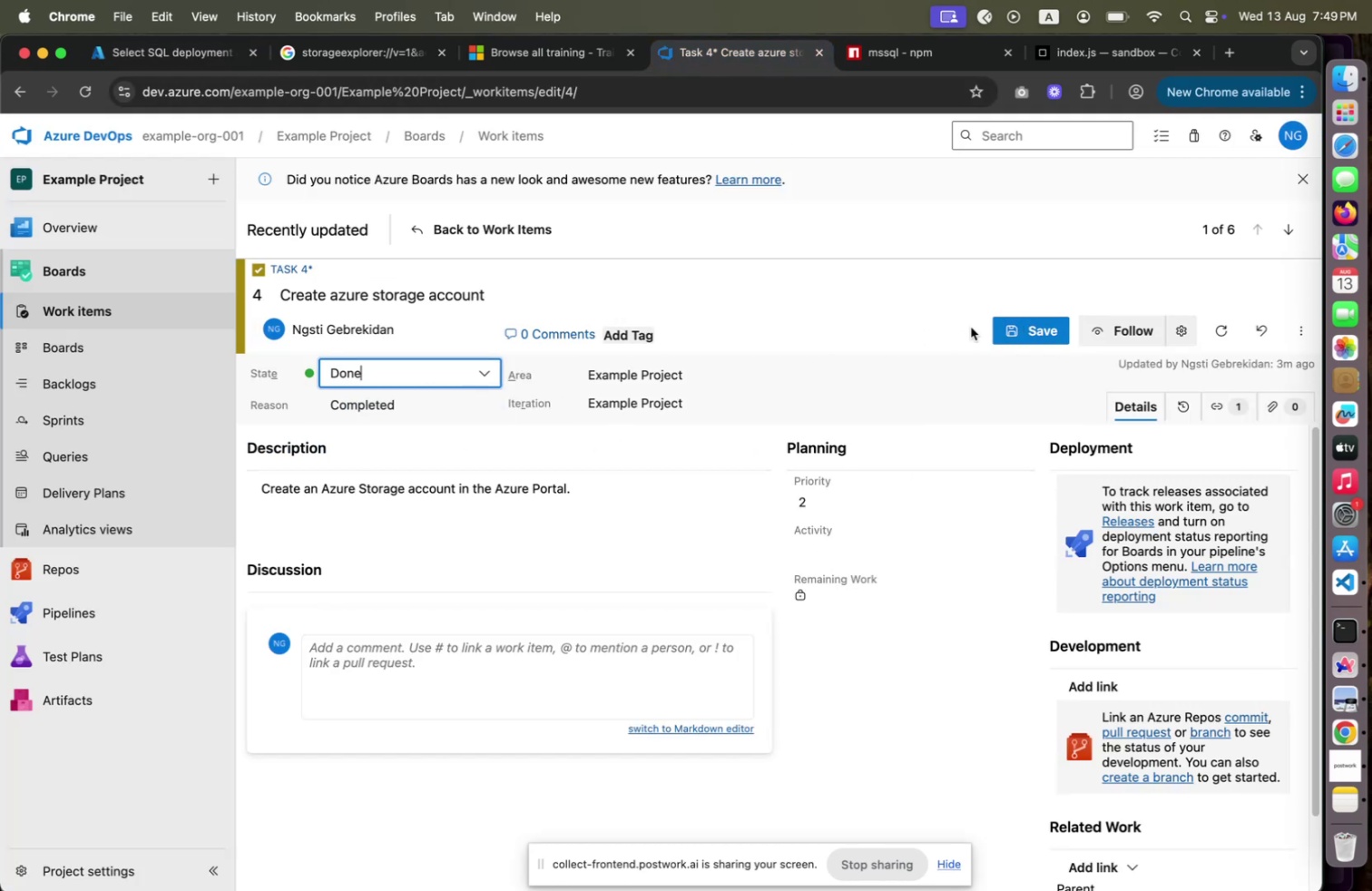 
left_click([1027, 325])
 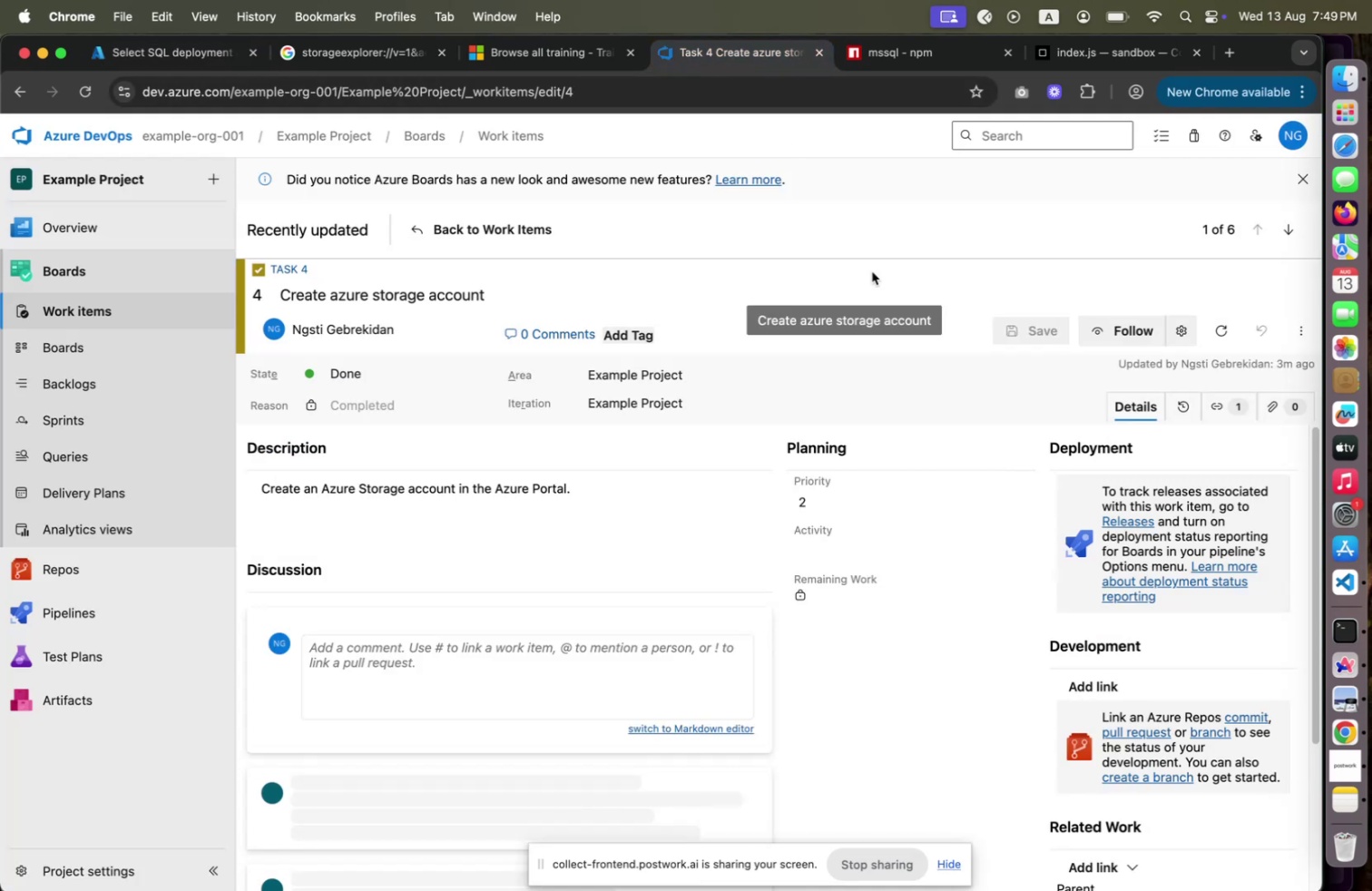 
left_click([1291, 180])
 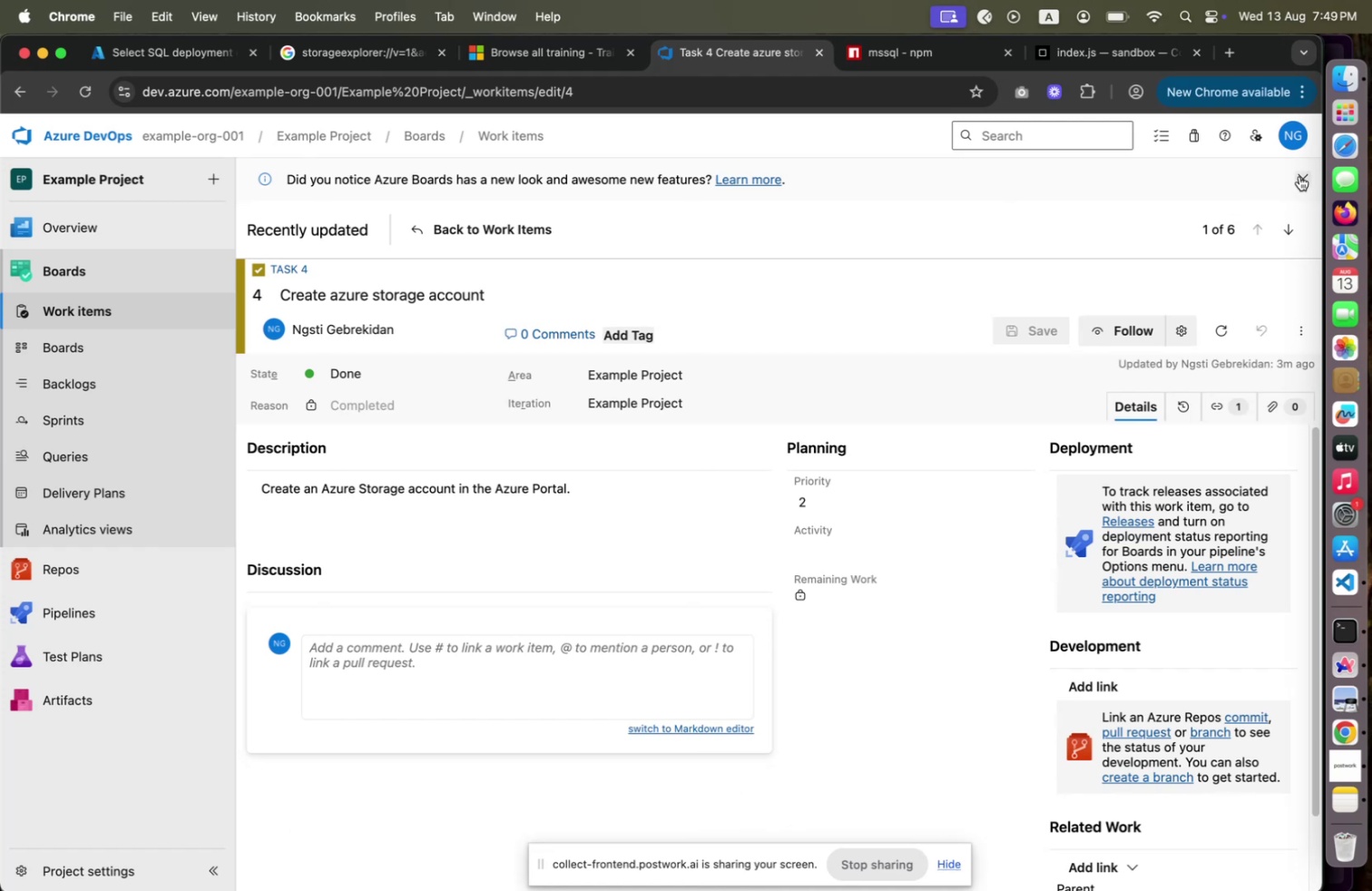 
scroll: coordinate [915, 484], scroll_direction: up, amount: 2.0
 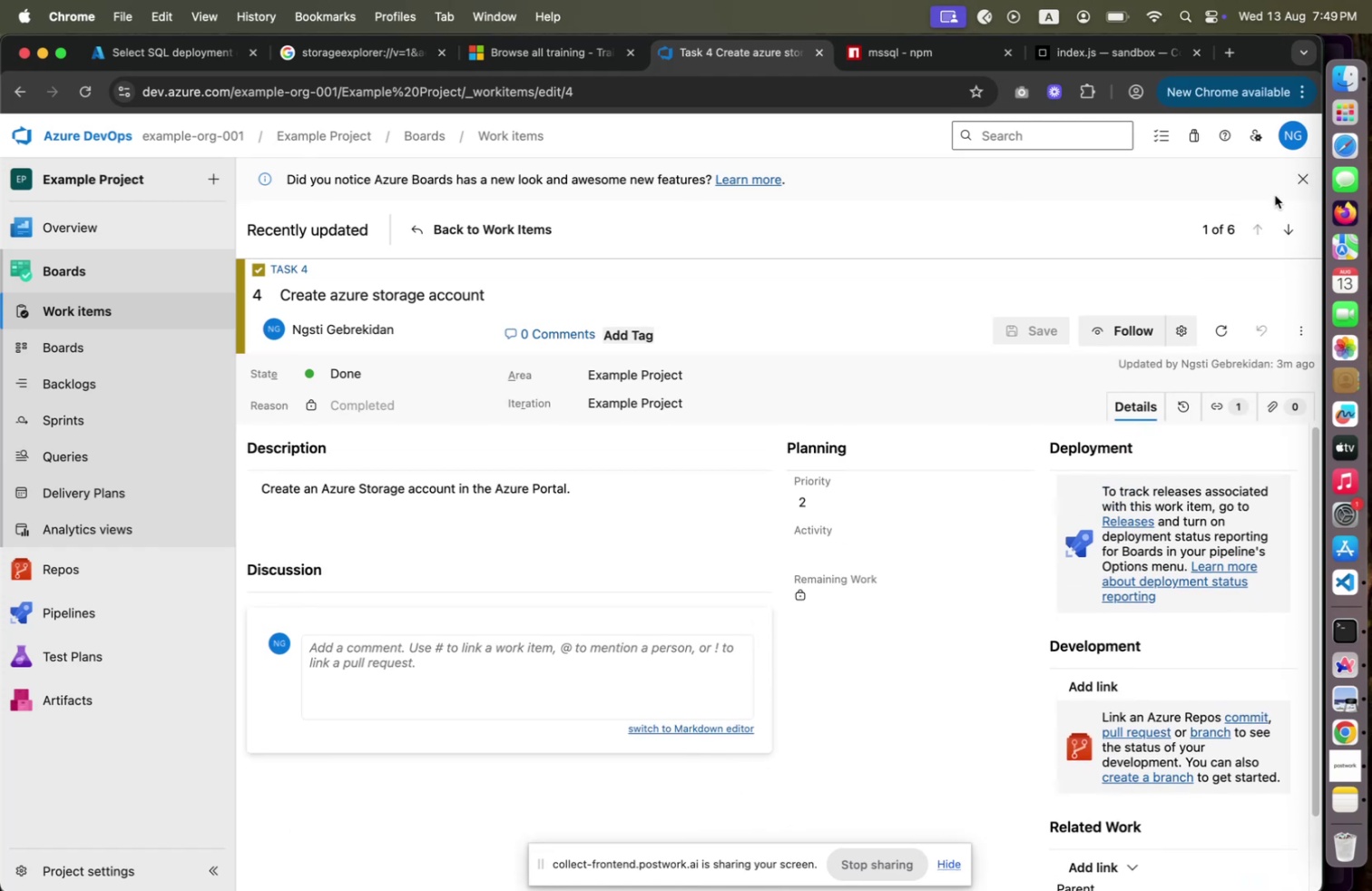 
left_click([1287, 181])
 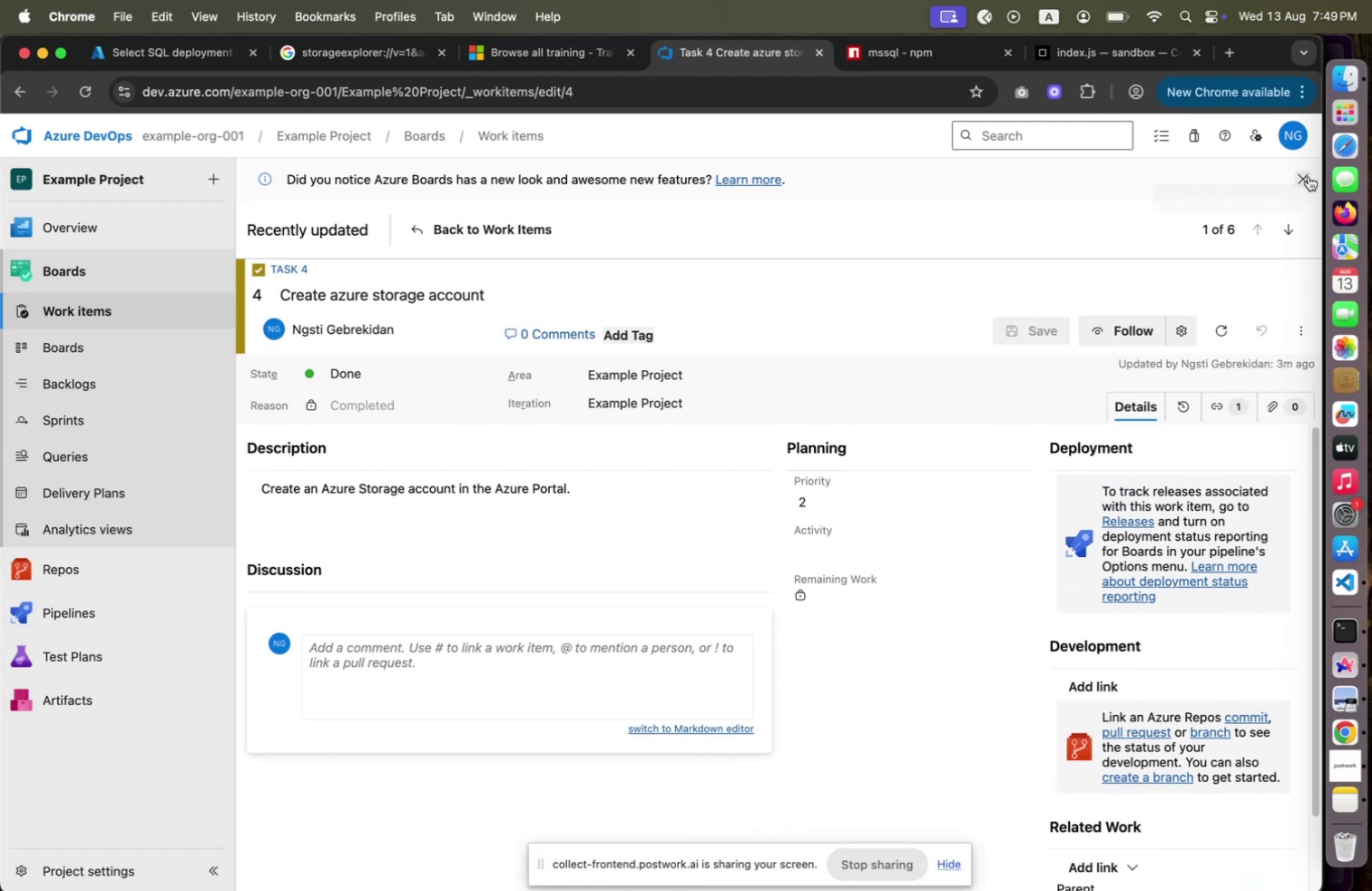 
left_click([1308, 176])
 